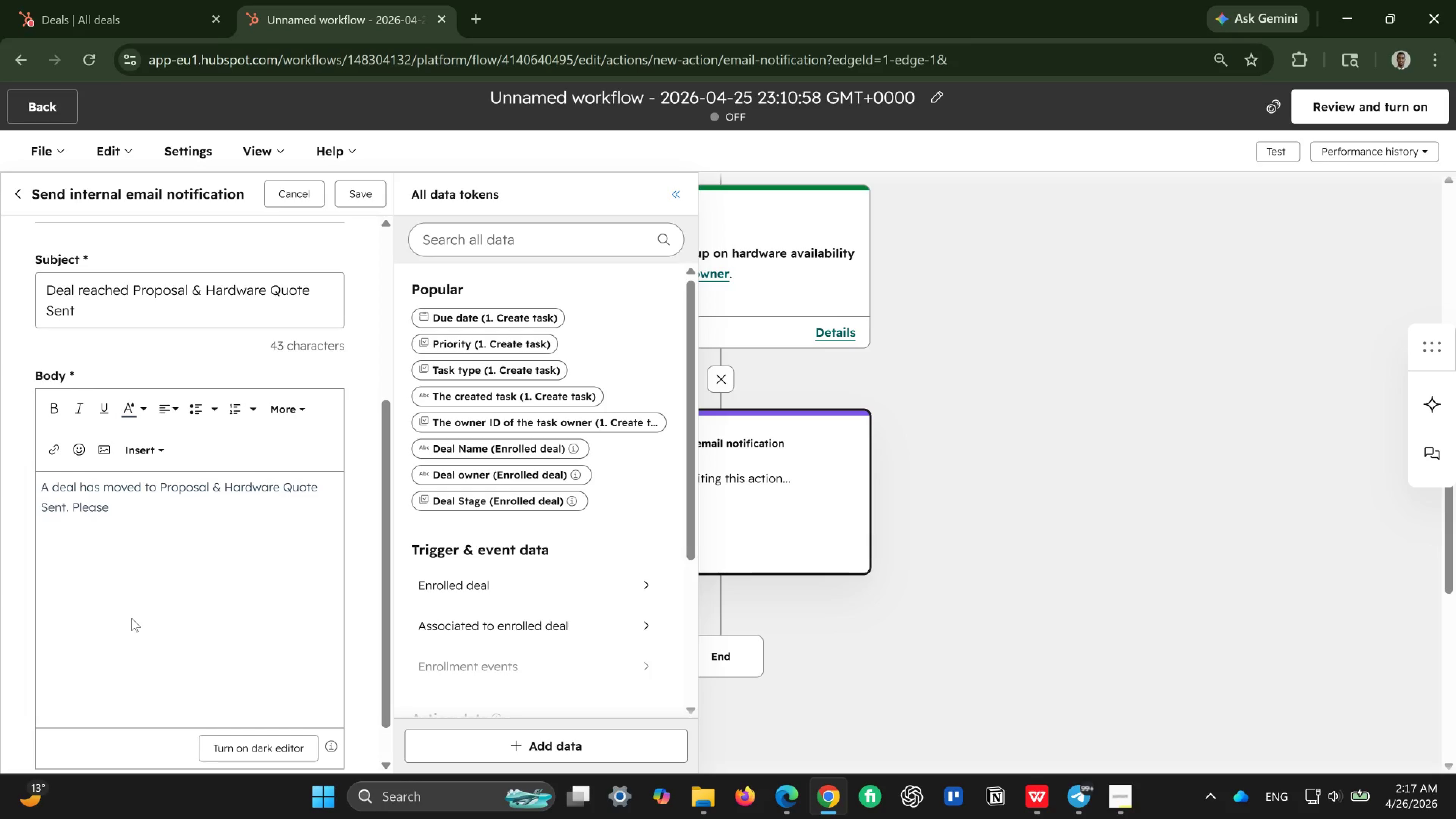 
type( review hardware availability and procurement readiness.)
 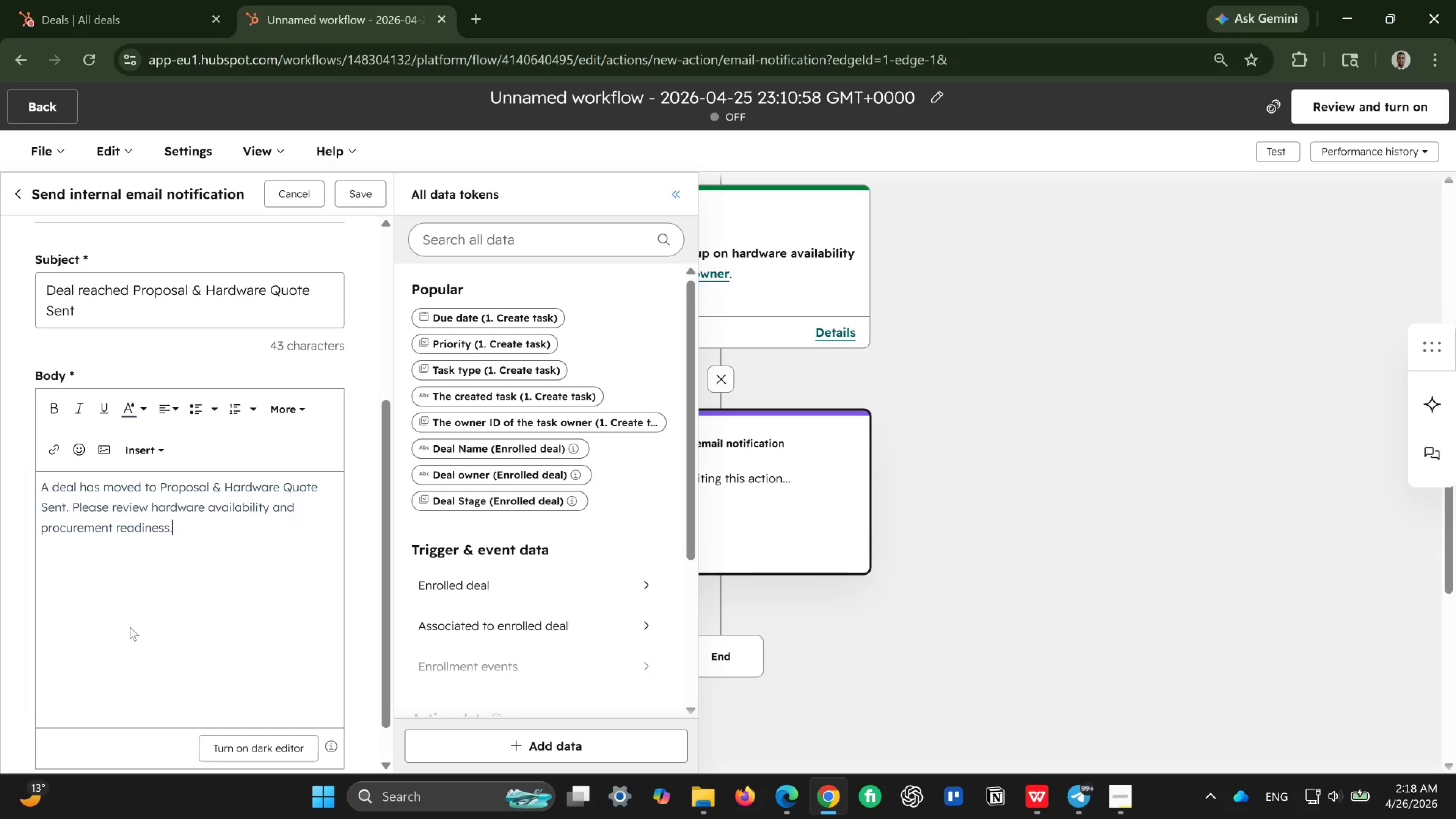 
wait(17.83)
 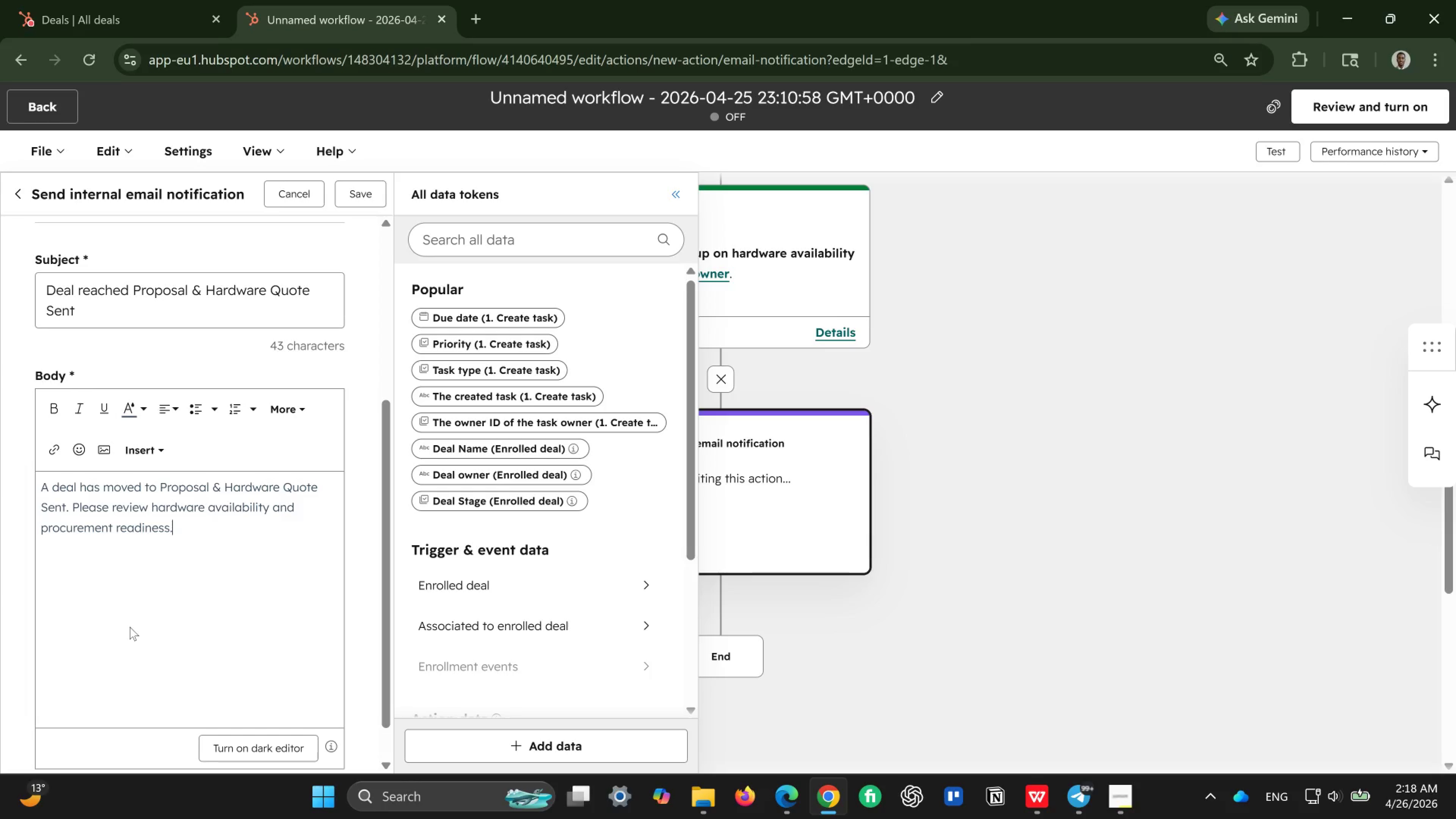 
key(Enter)
 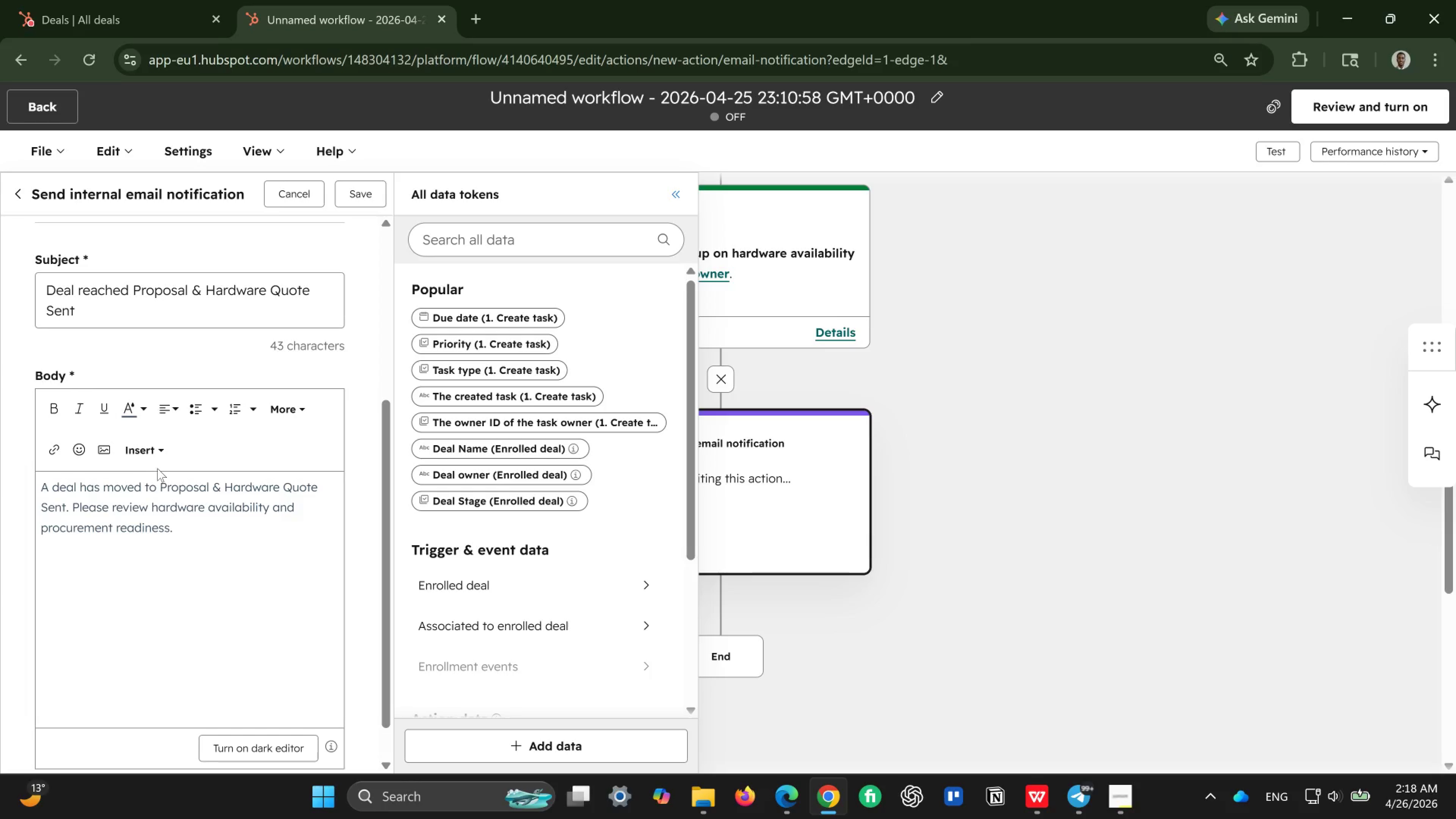 
left_click([158, 451])
 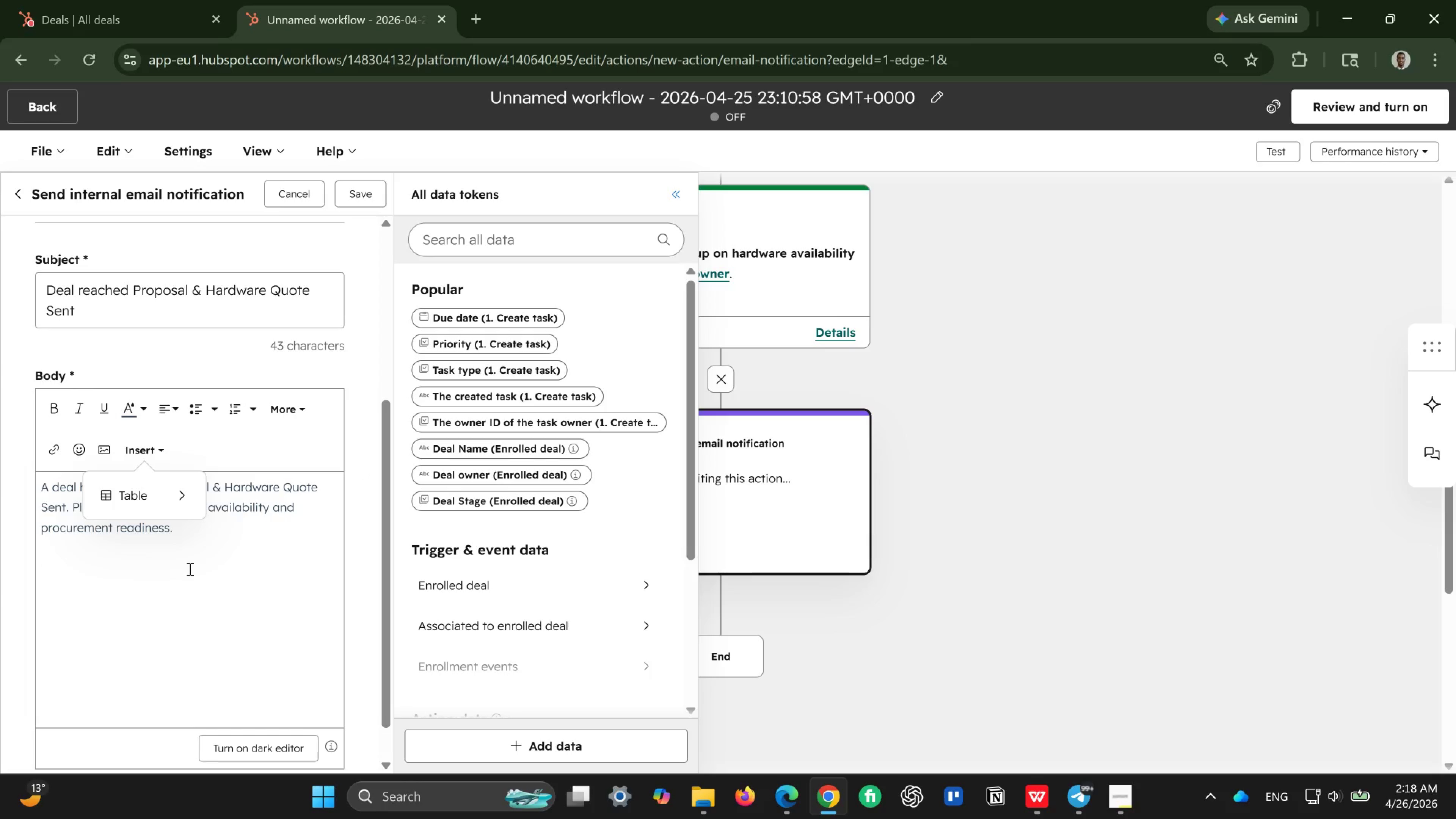 
left_click([175, 570])
 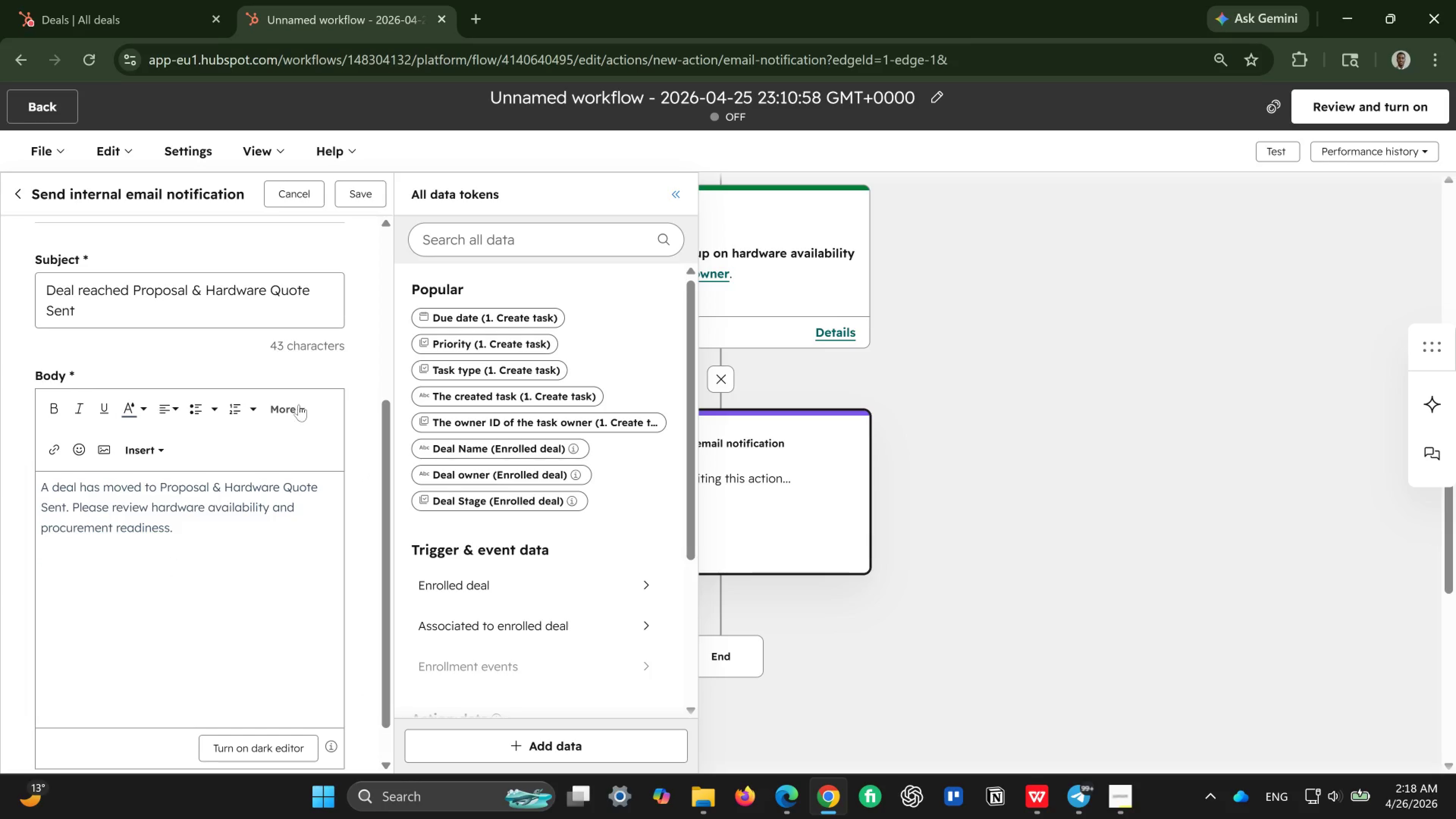 
left_click([298, 406])
 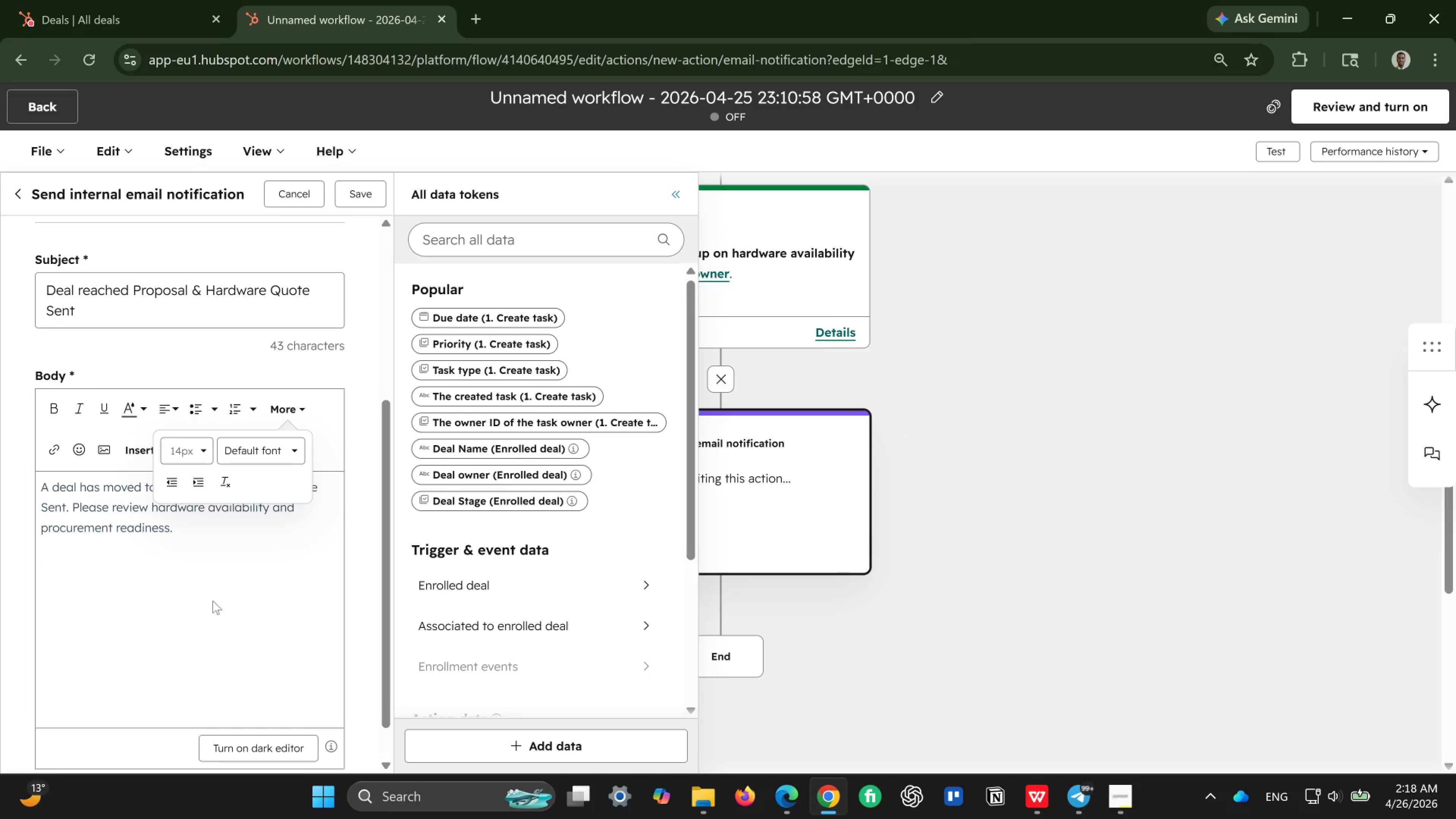 
left_click([195, 613])
 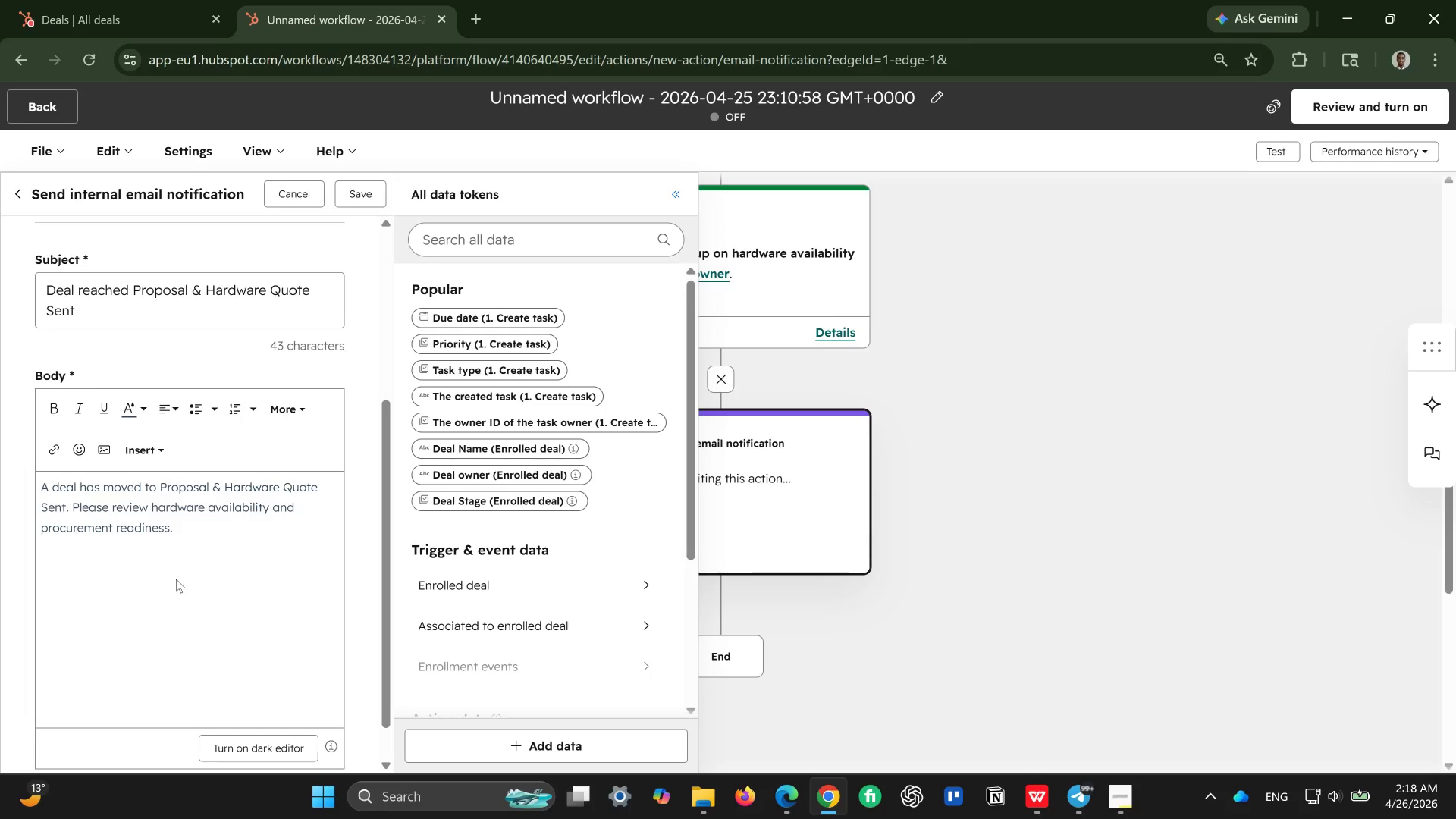 
scroll: coordinate [176, 579], scroll_direction: down, amount: 3.0
 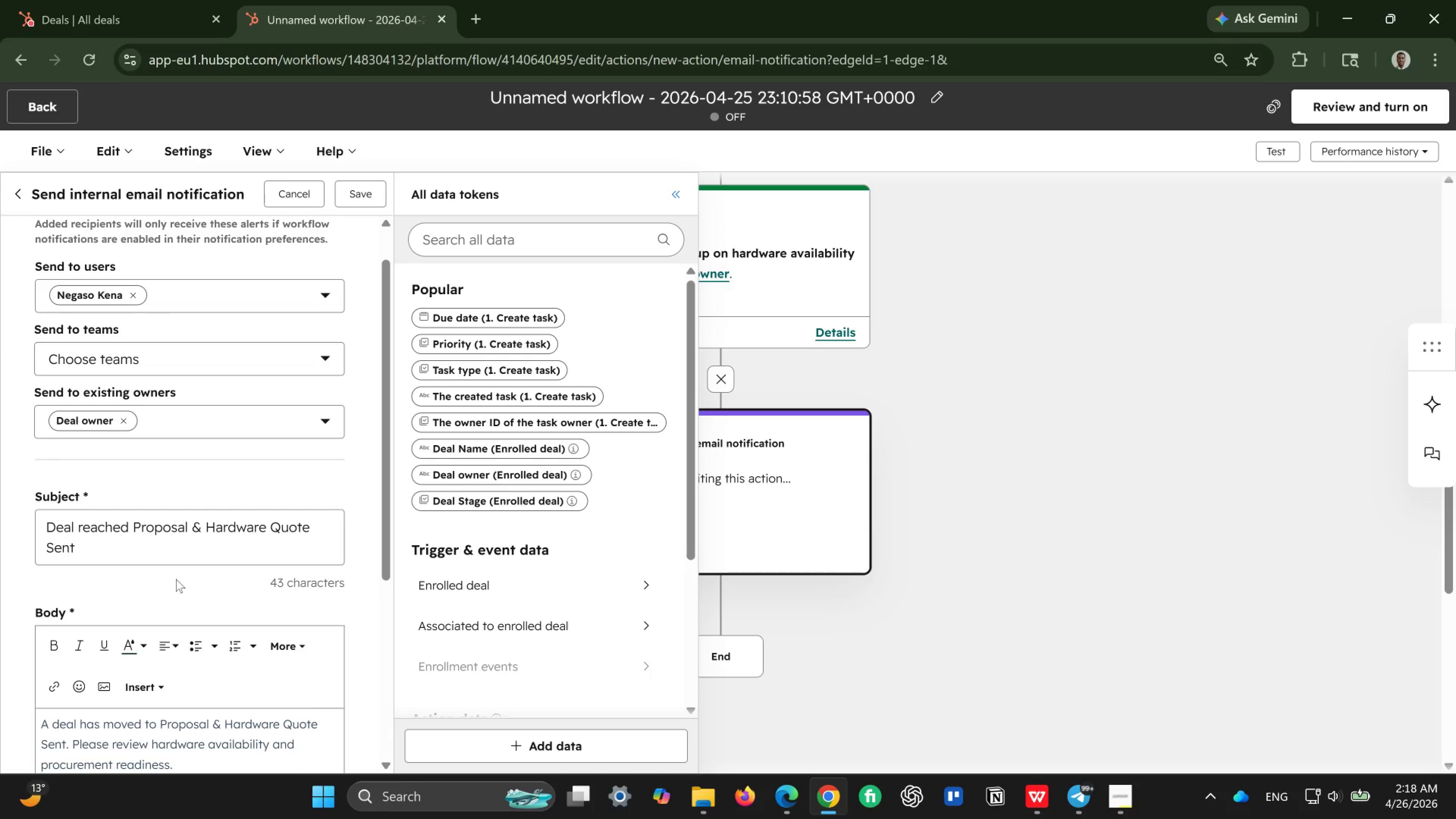 
scroll: coordinate [176, 579], scroll_direction: up, amount: 3.0
 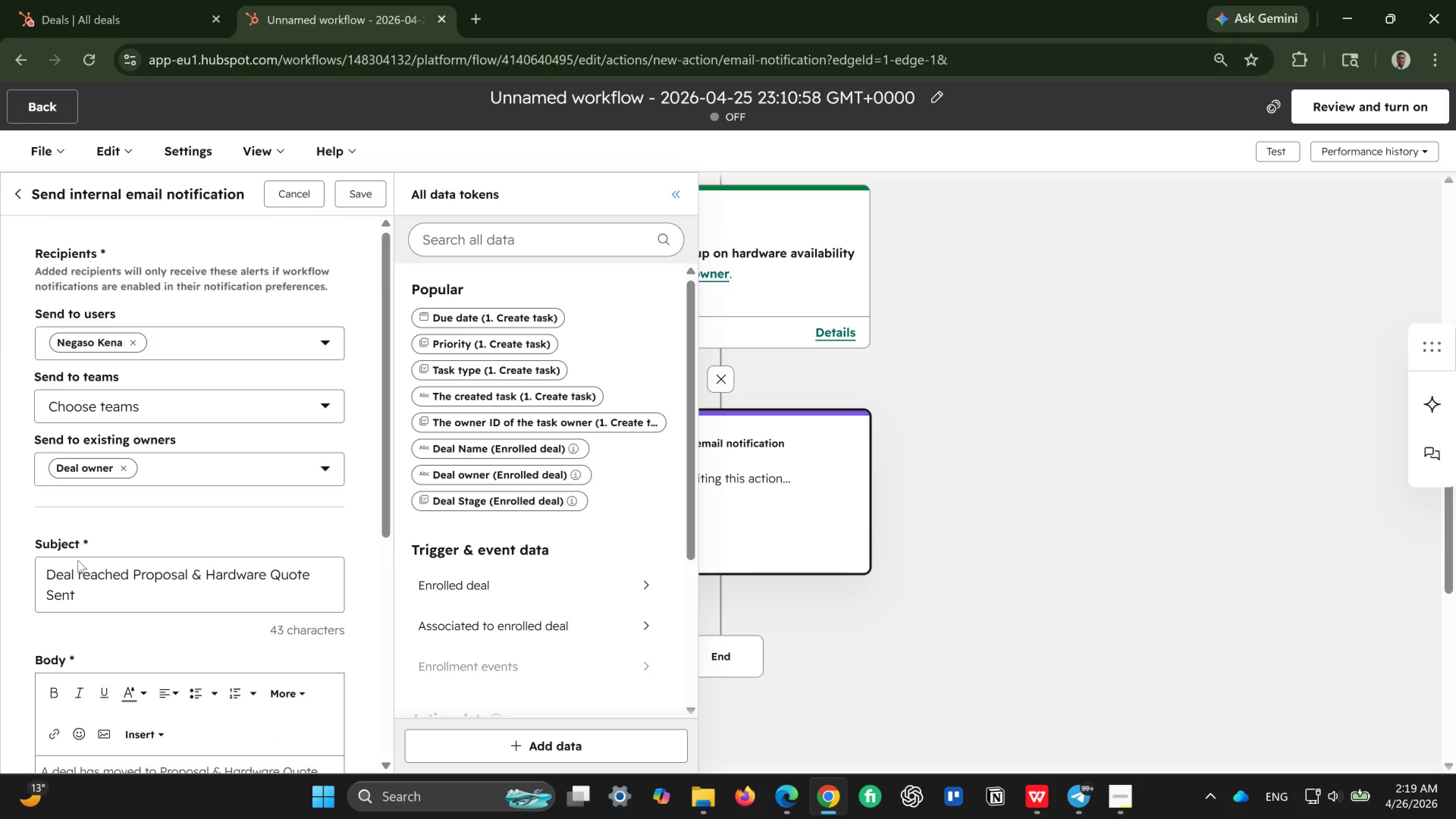 
wait(15.09)
 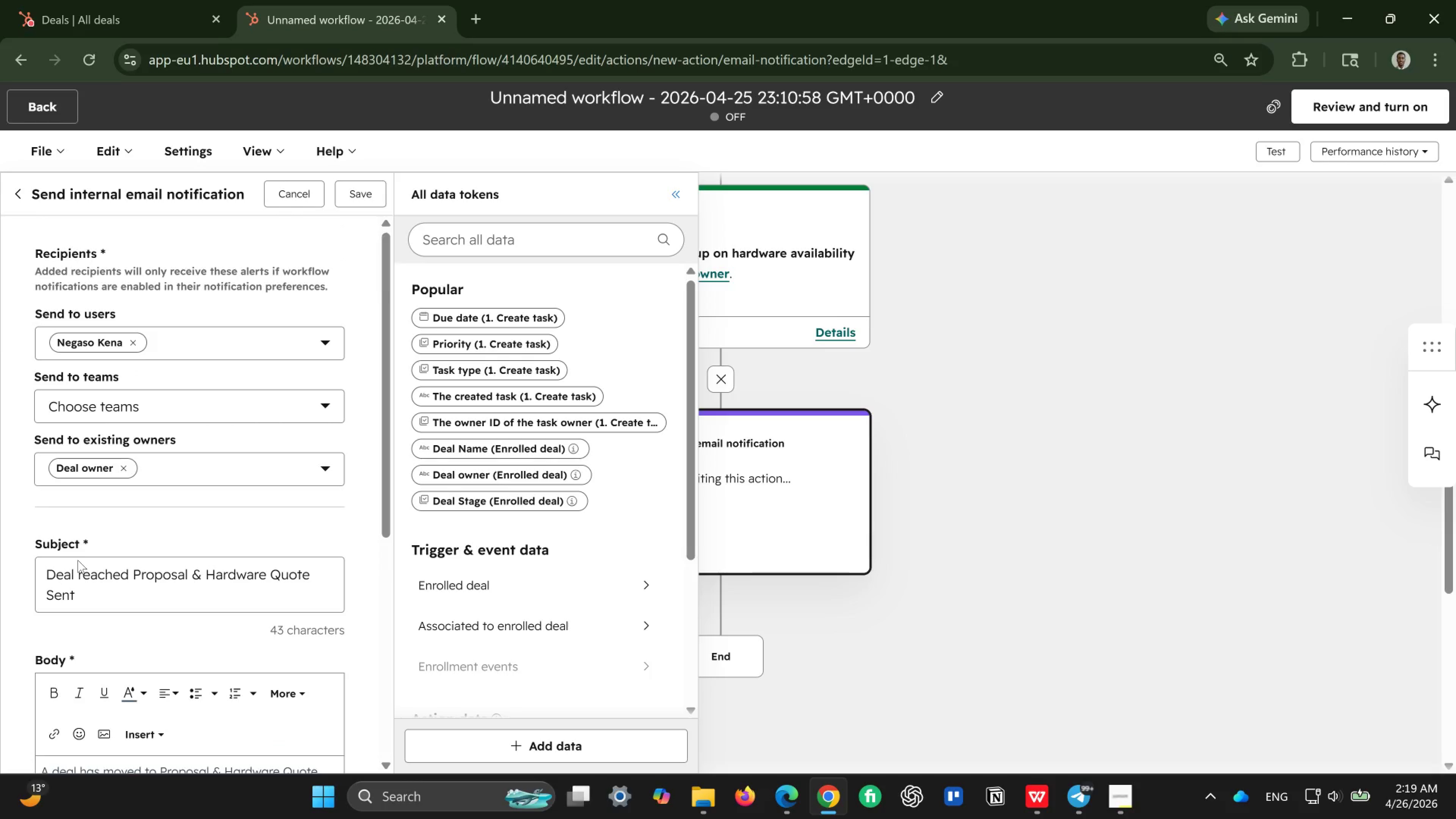 
left_click([356, 189])
 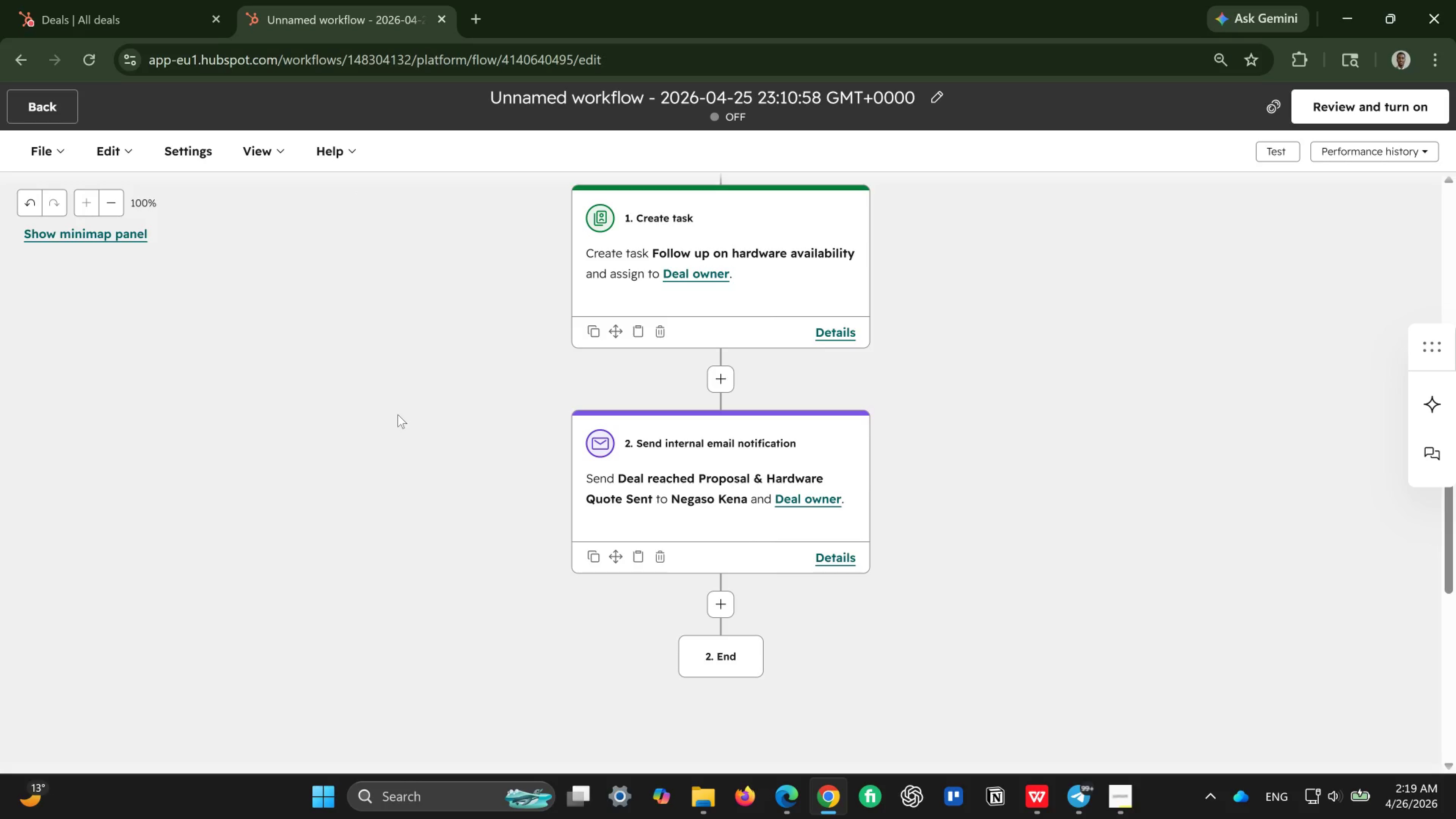 
wait(6.67)
 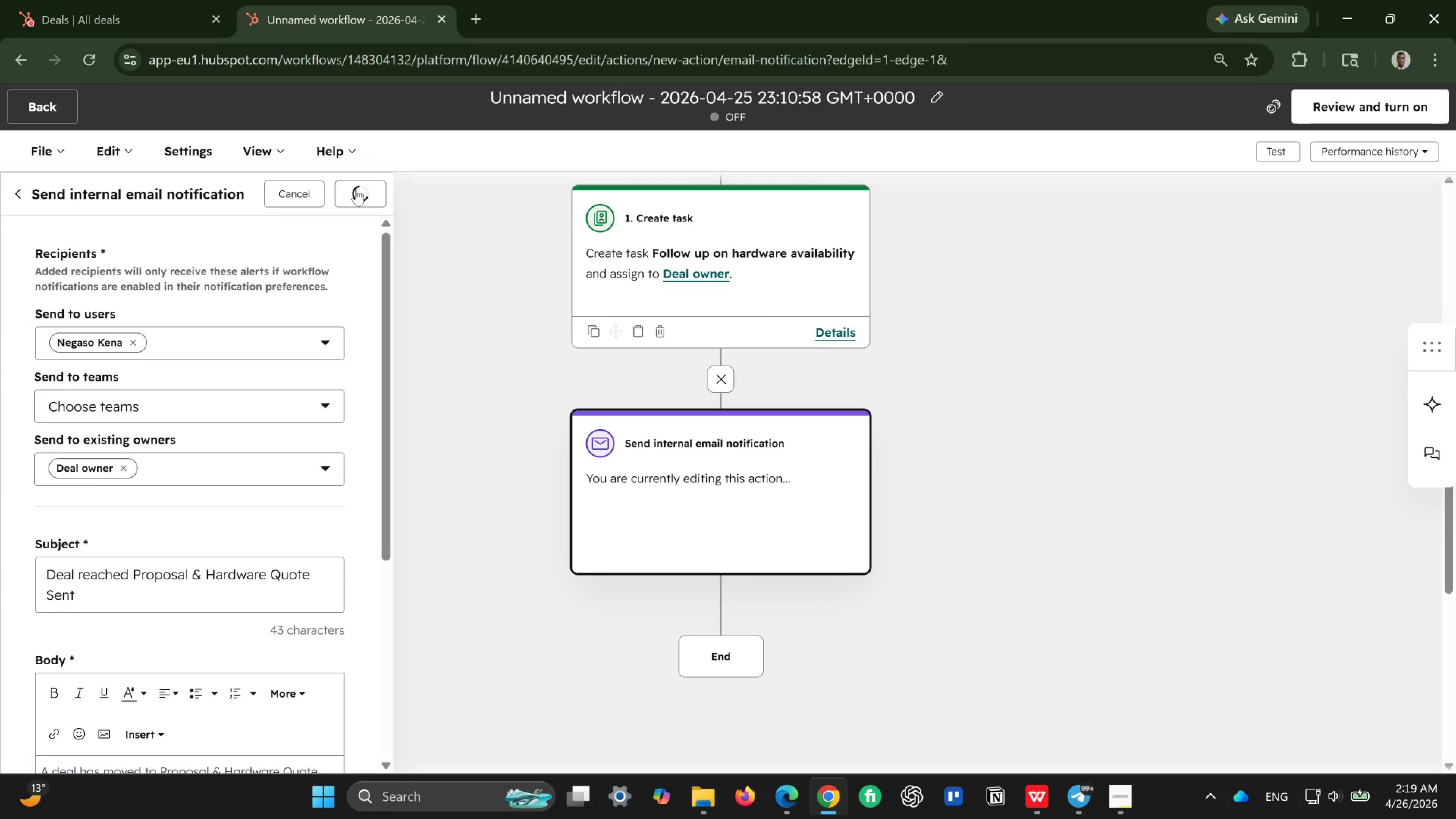 
left_click([638, 94])
 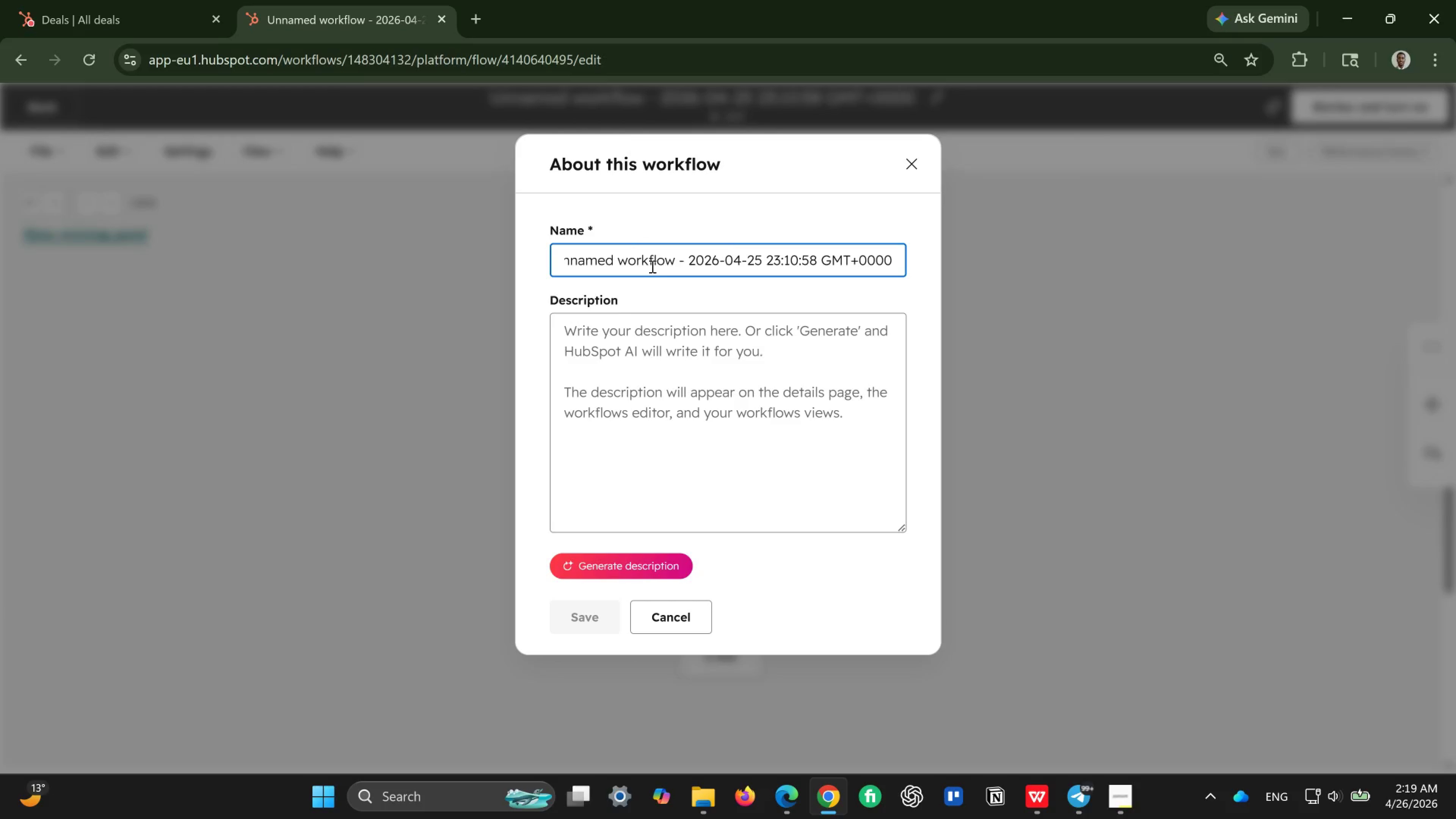 
left_click([651, 266])
 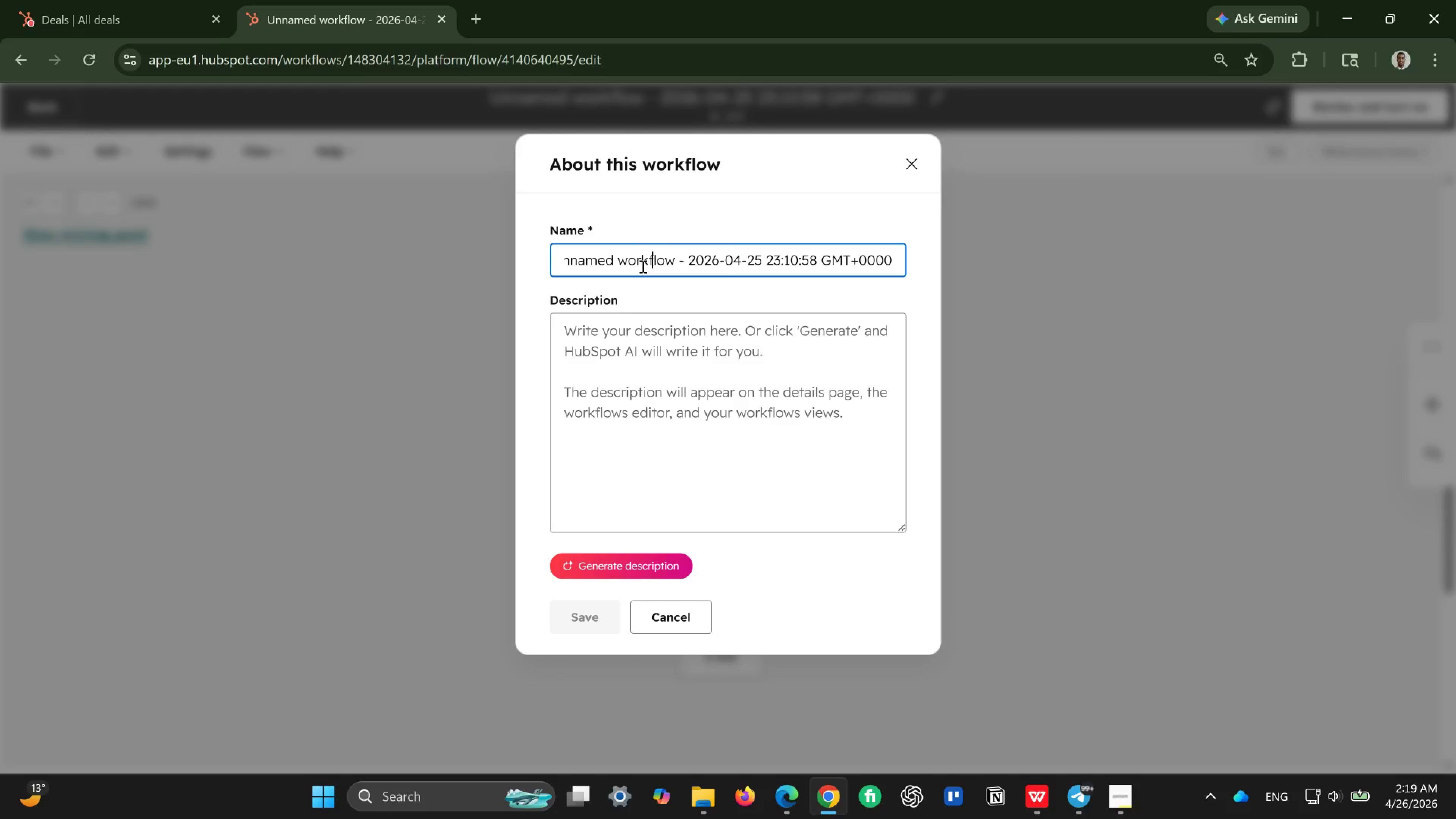 
key(Control+ControlLeft)
 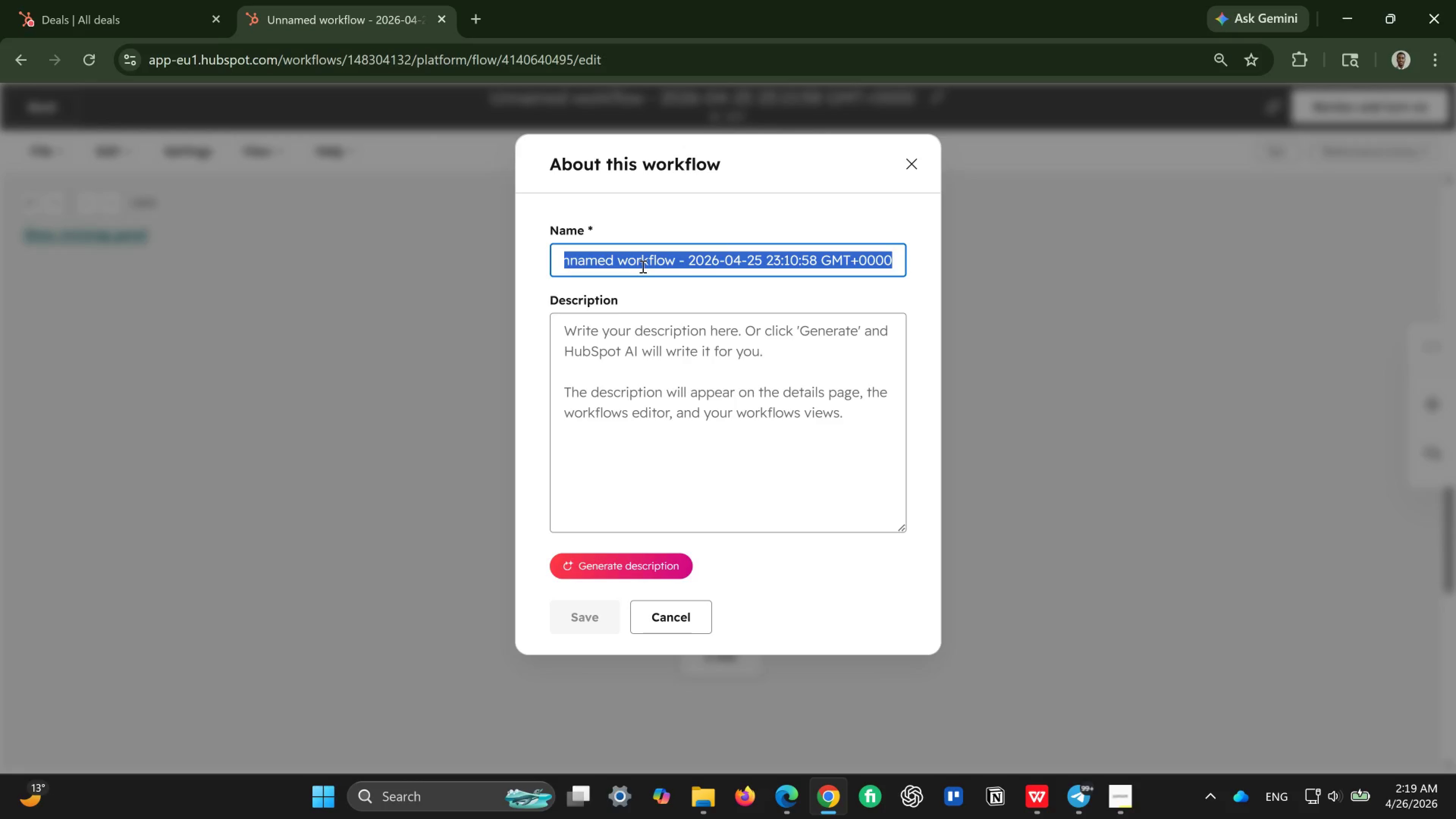 
key(Control+A)
 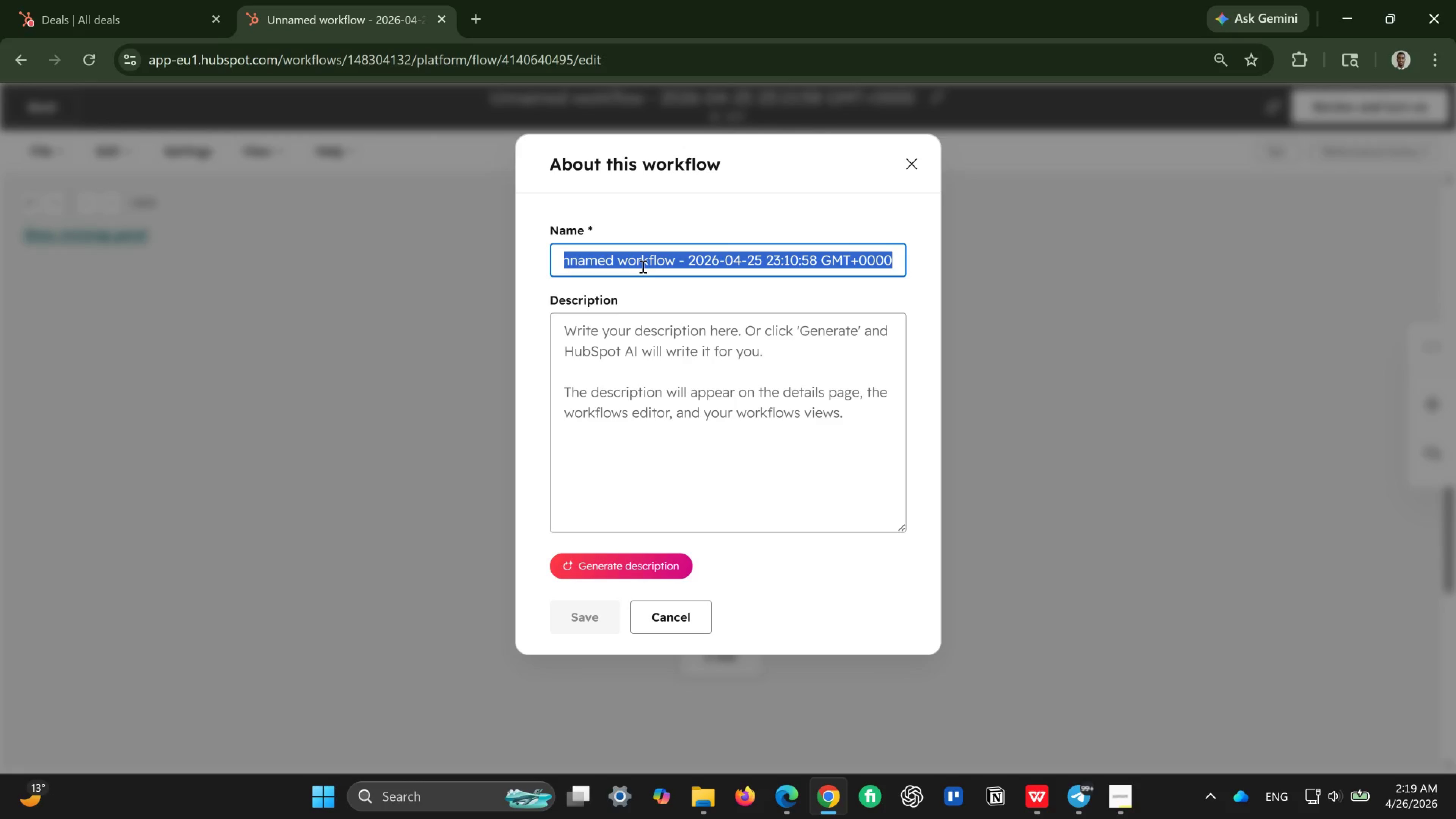 
key(Backspace)
 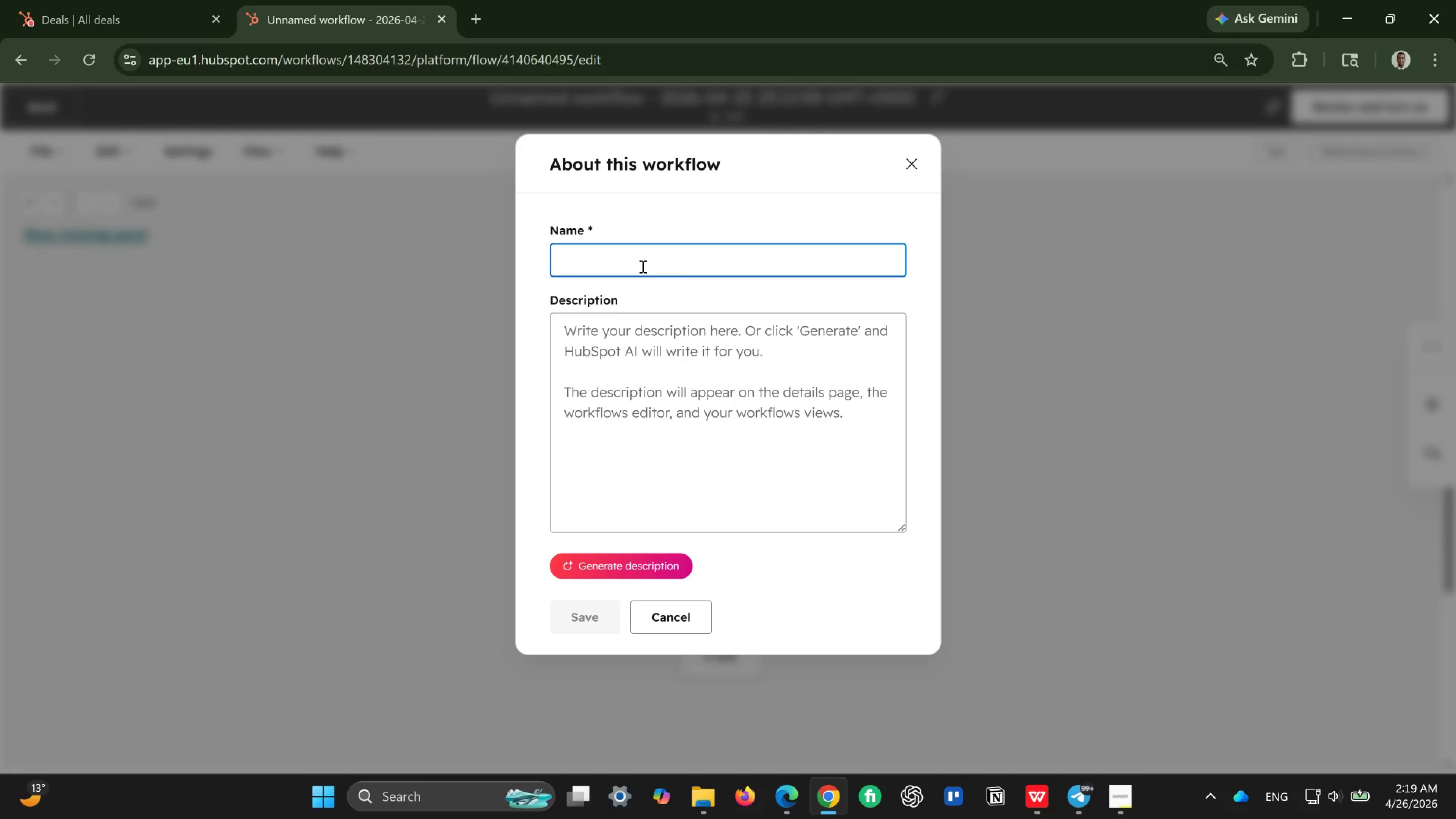 
type(Deal Stage - Proposal )
 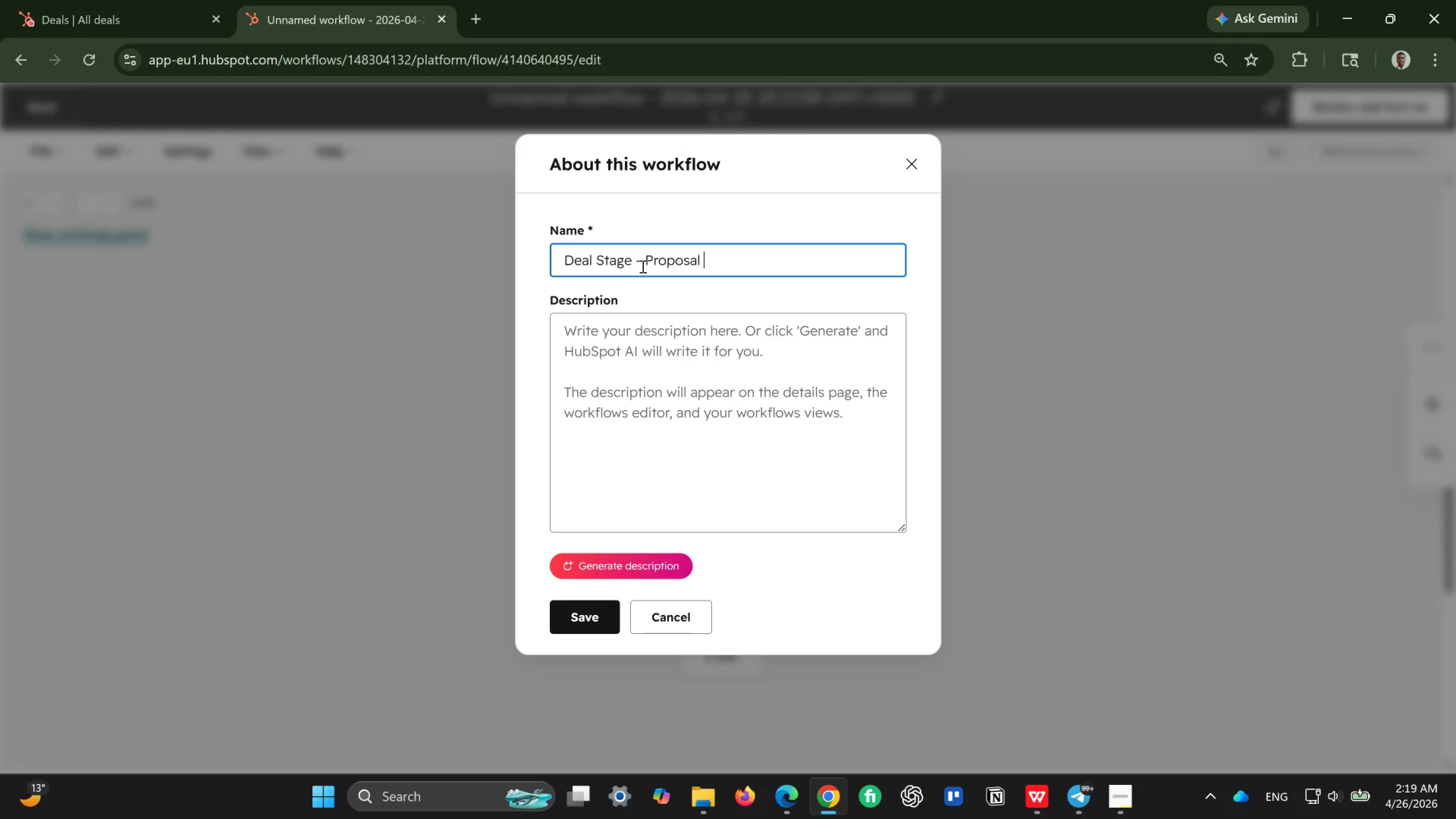 
wait(5.66)
 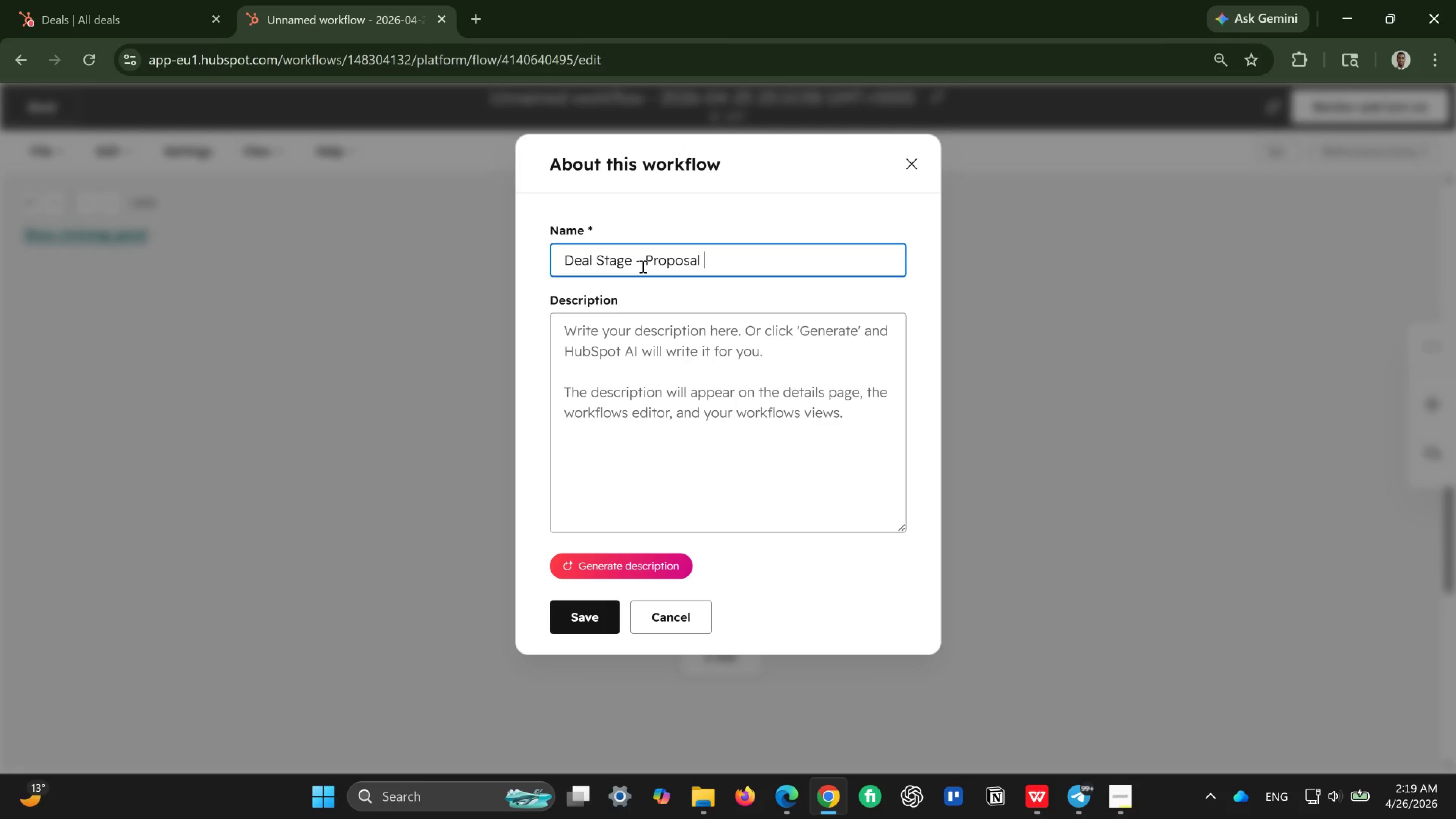 
type(Hardware Quote   Follow-up)
 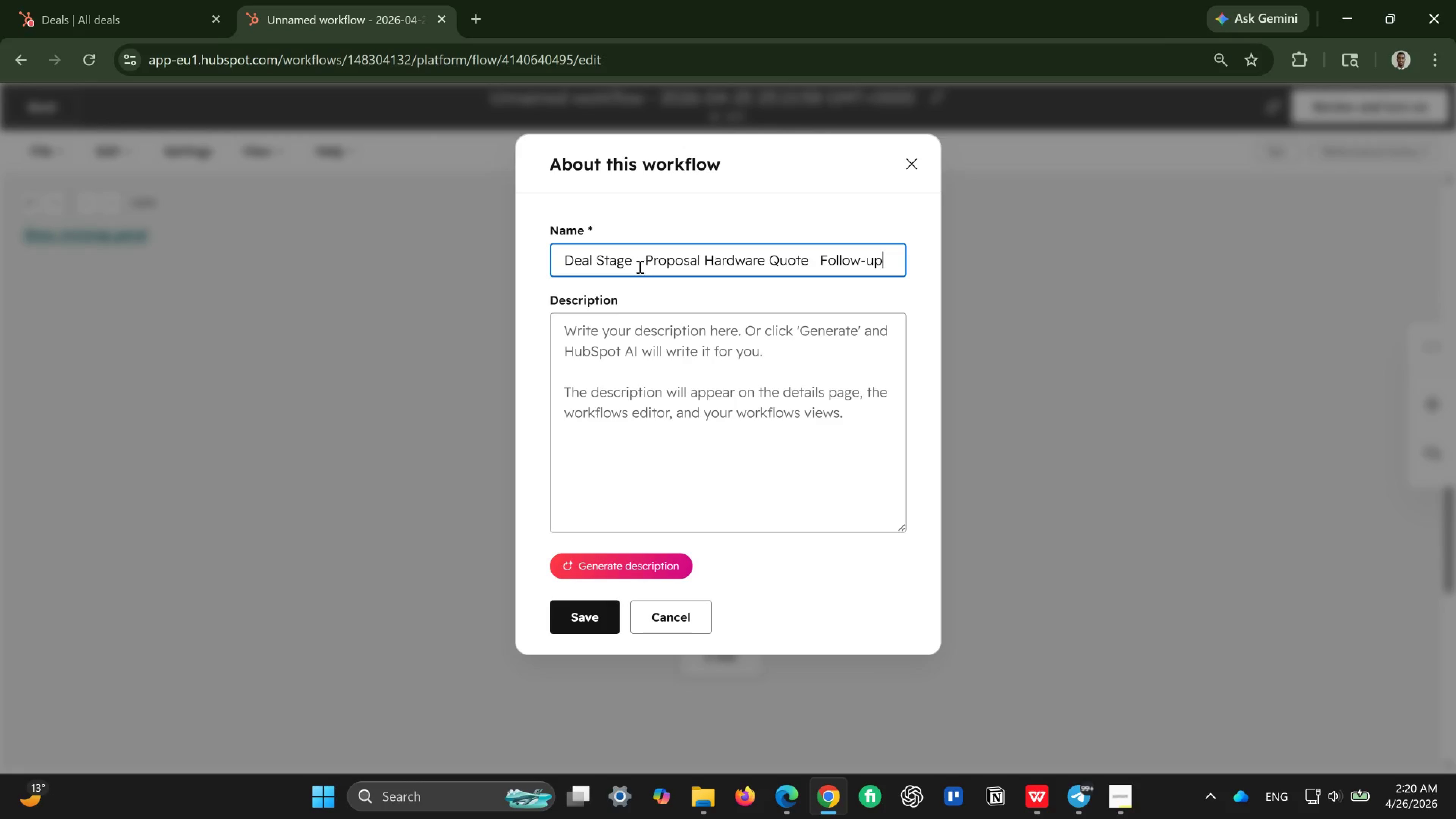 
left_click([628, 338])
 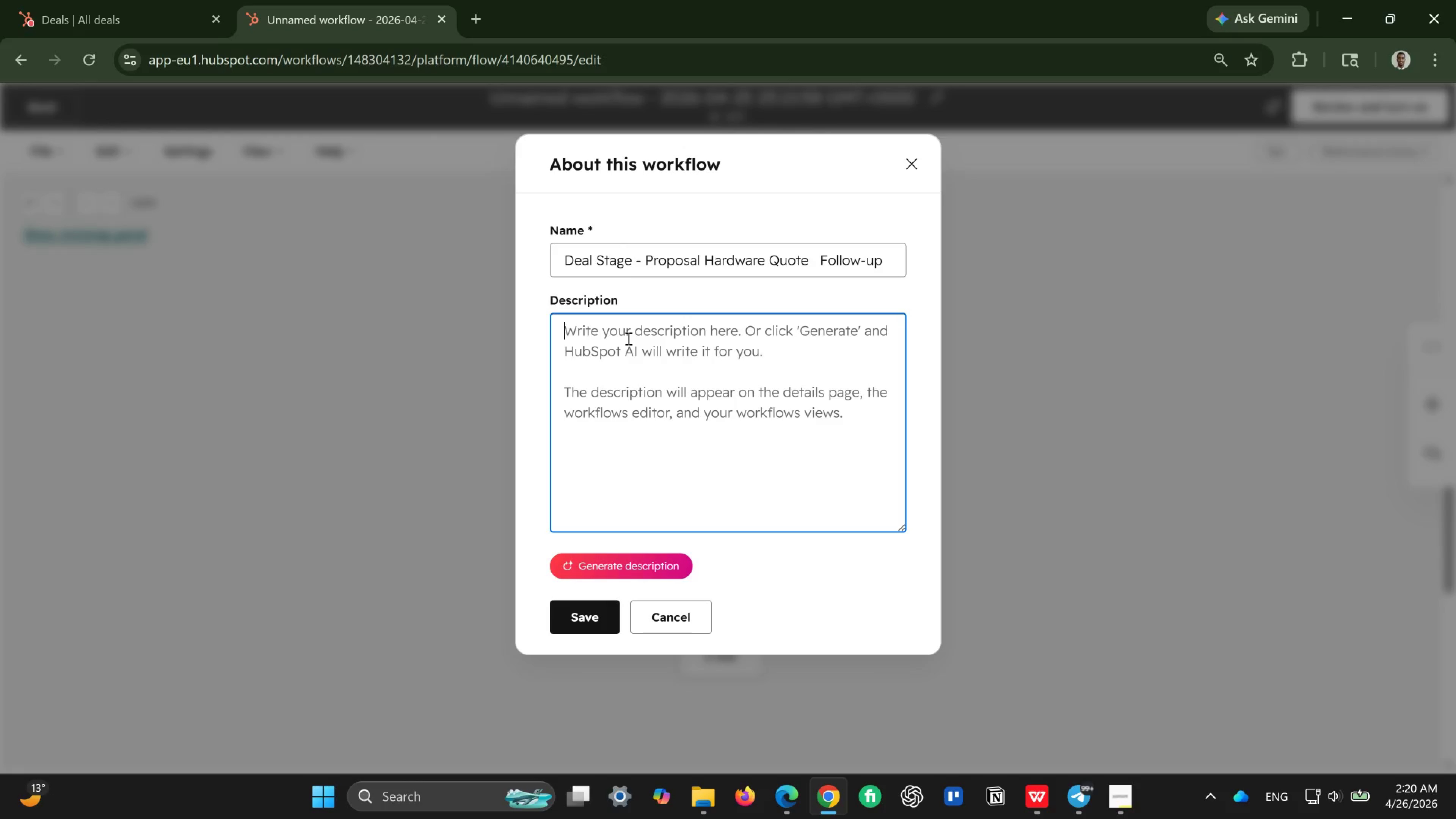 
wait(26.19)
 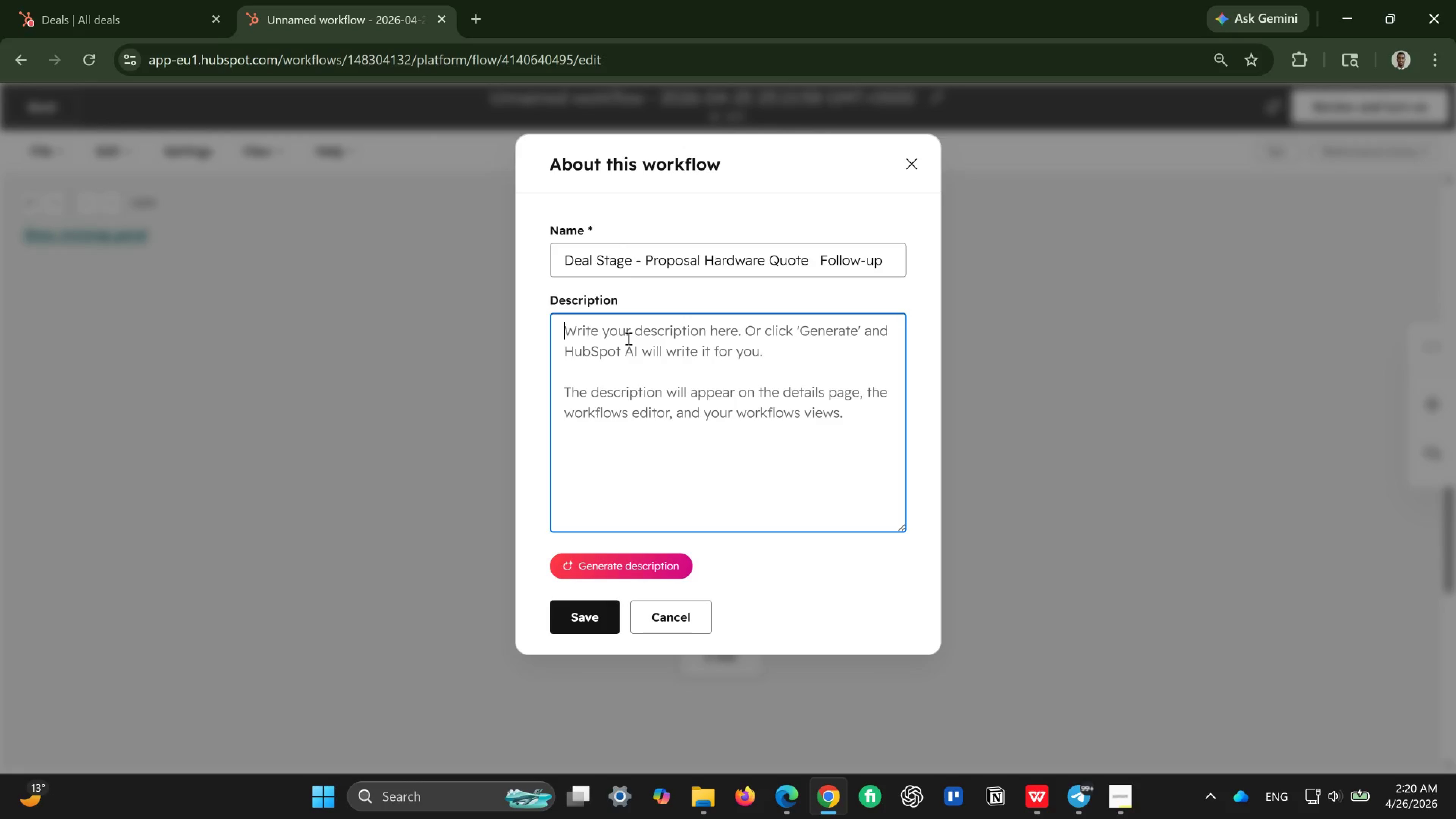 
scroll: coordinate [627, 338], scroll_direction: down, amount: 2.0
 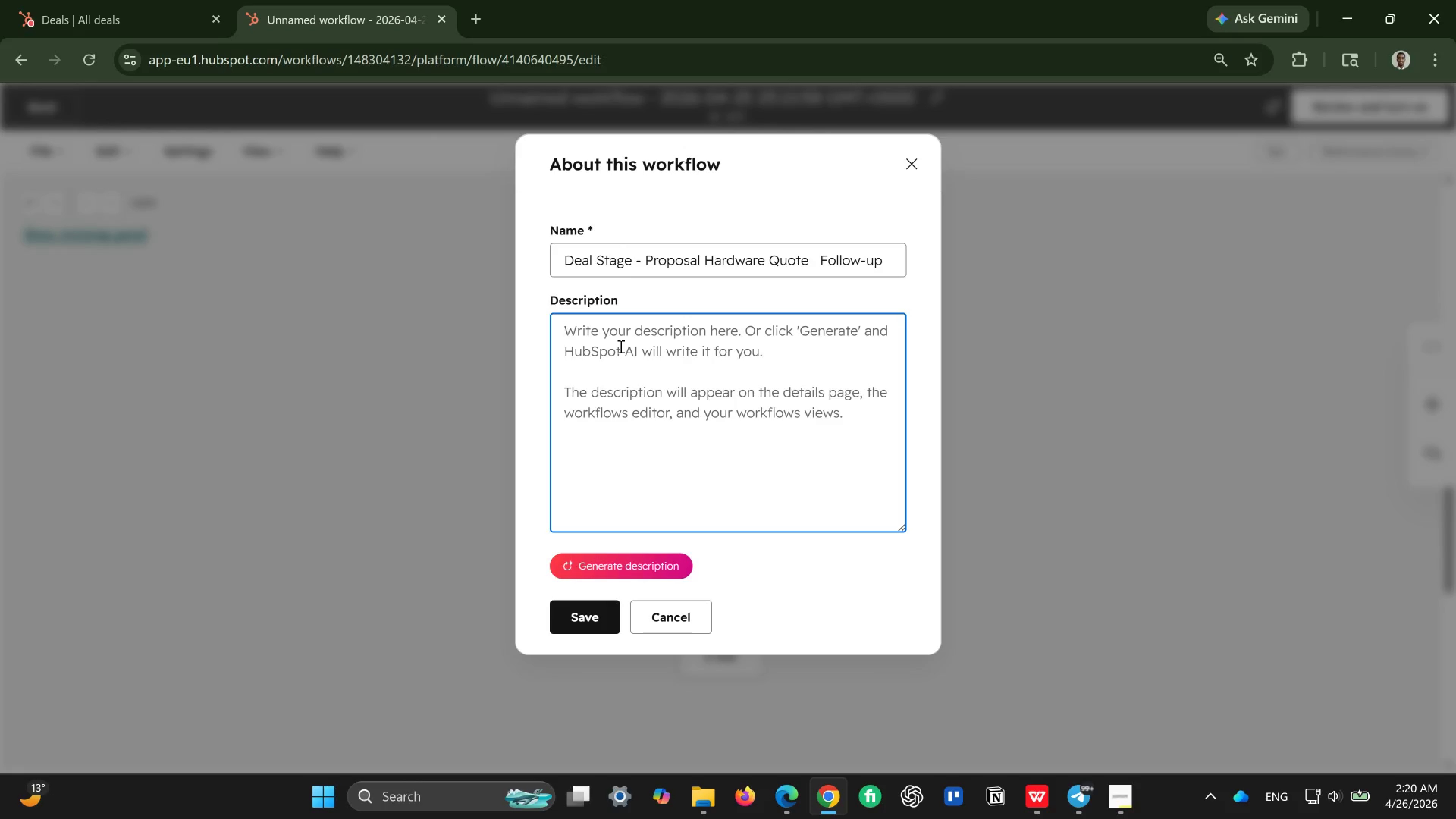 
wait(20.96)
 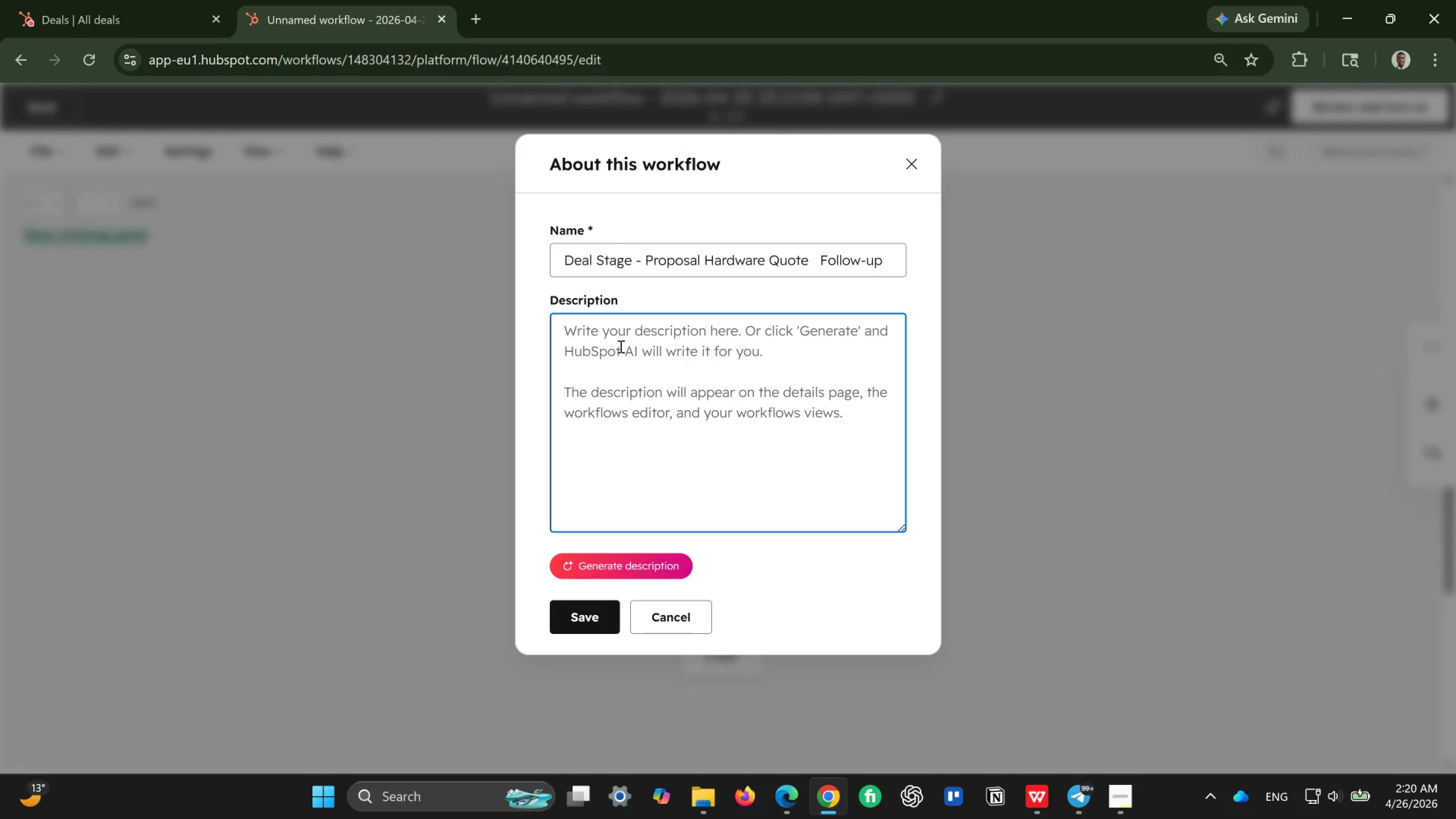 
type(When a DE)
key(Backspace)
key(Backspace)
type(deal move to )
 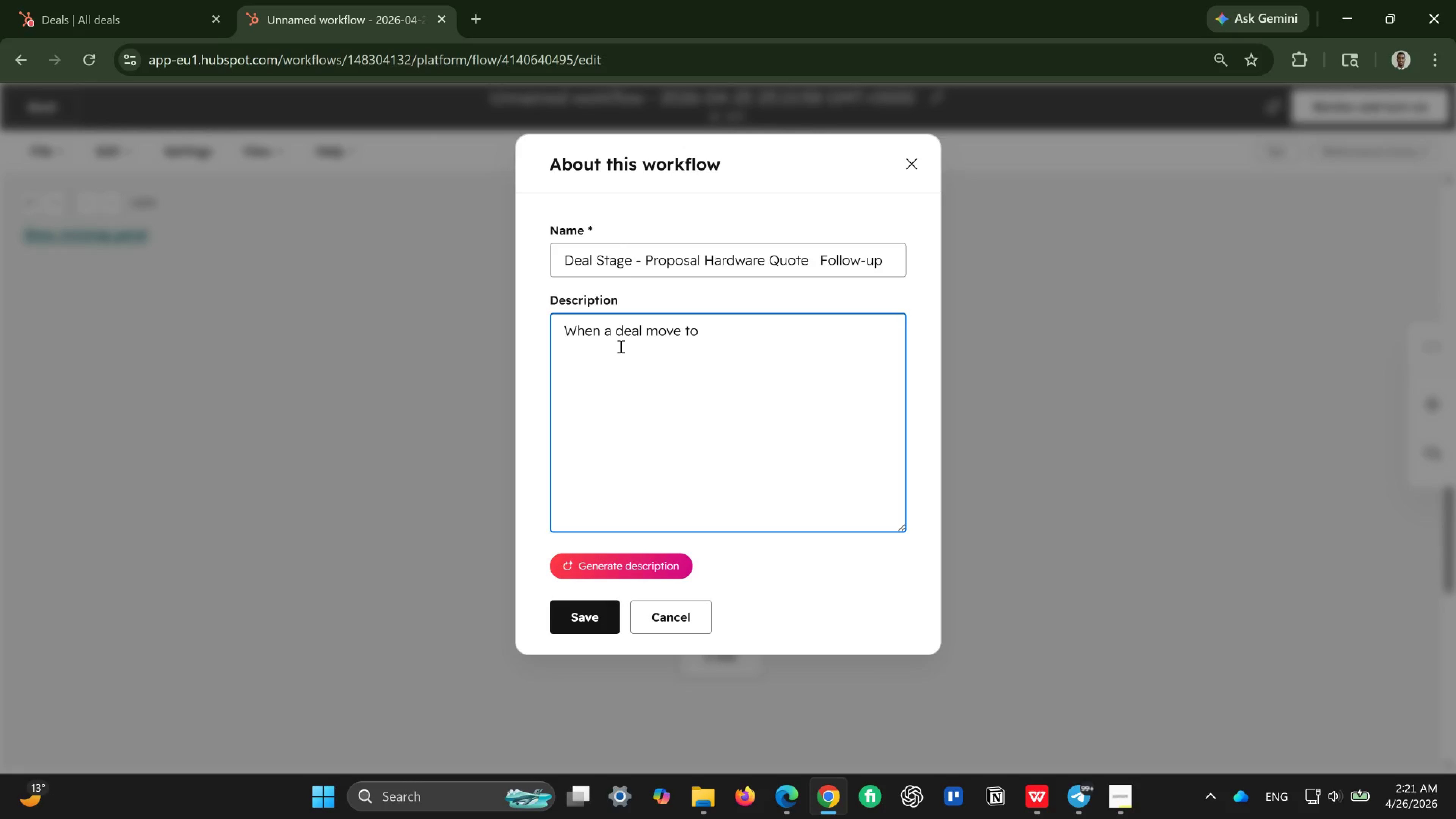 
wait(9.66)
 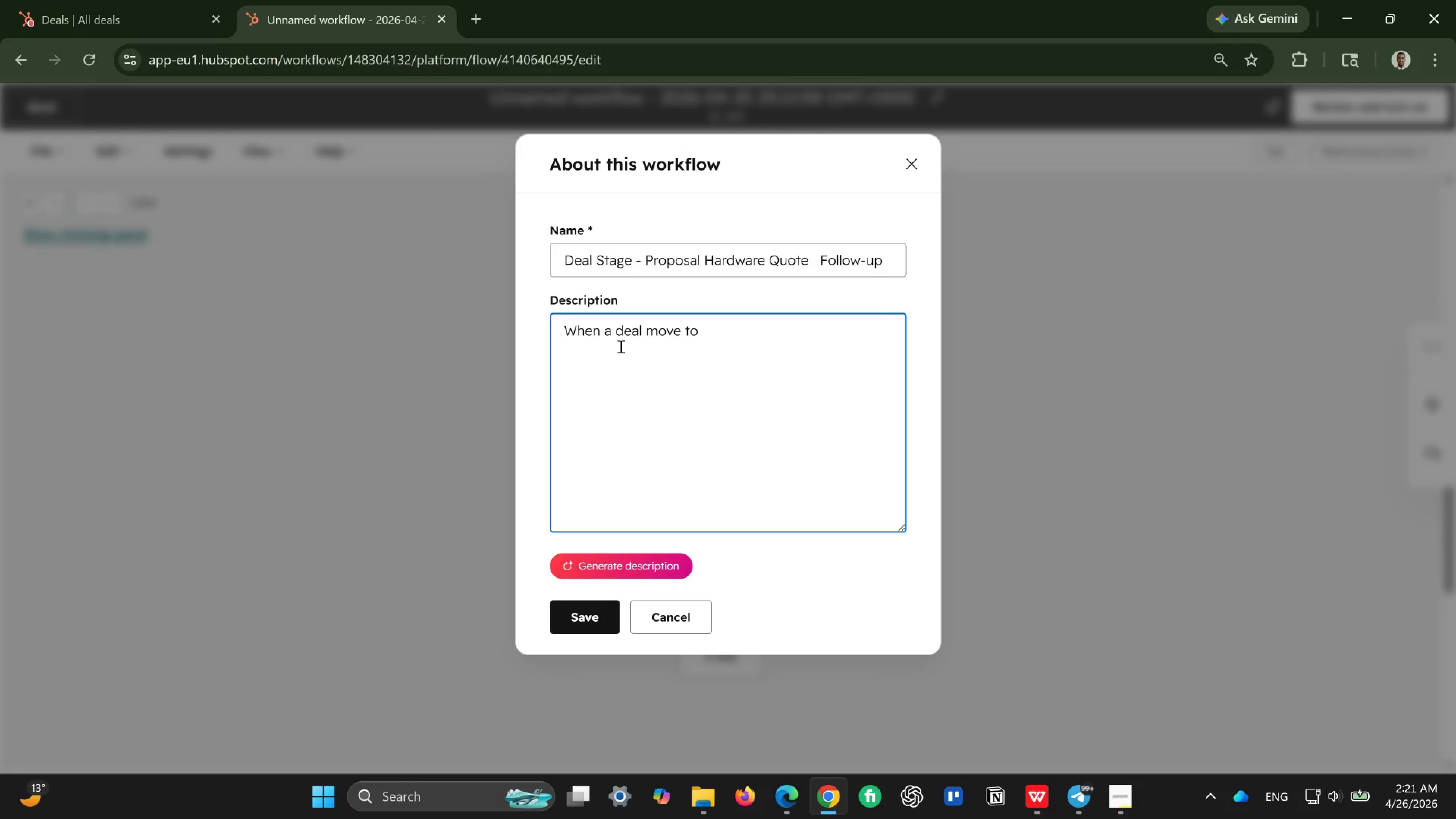 
left_click([576, 329])
 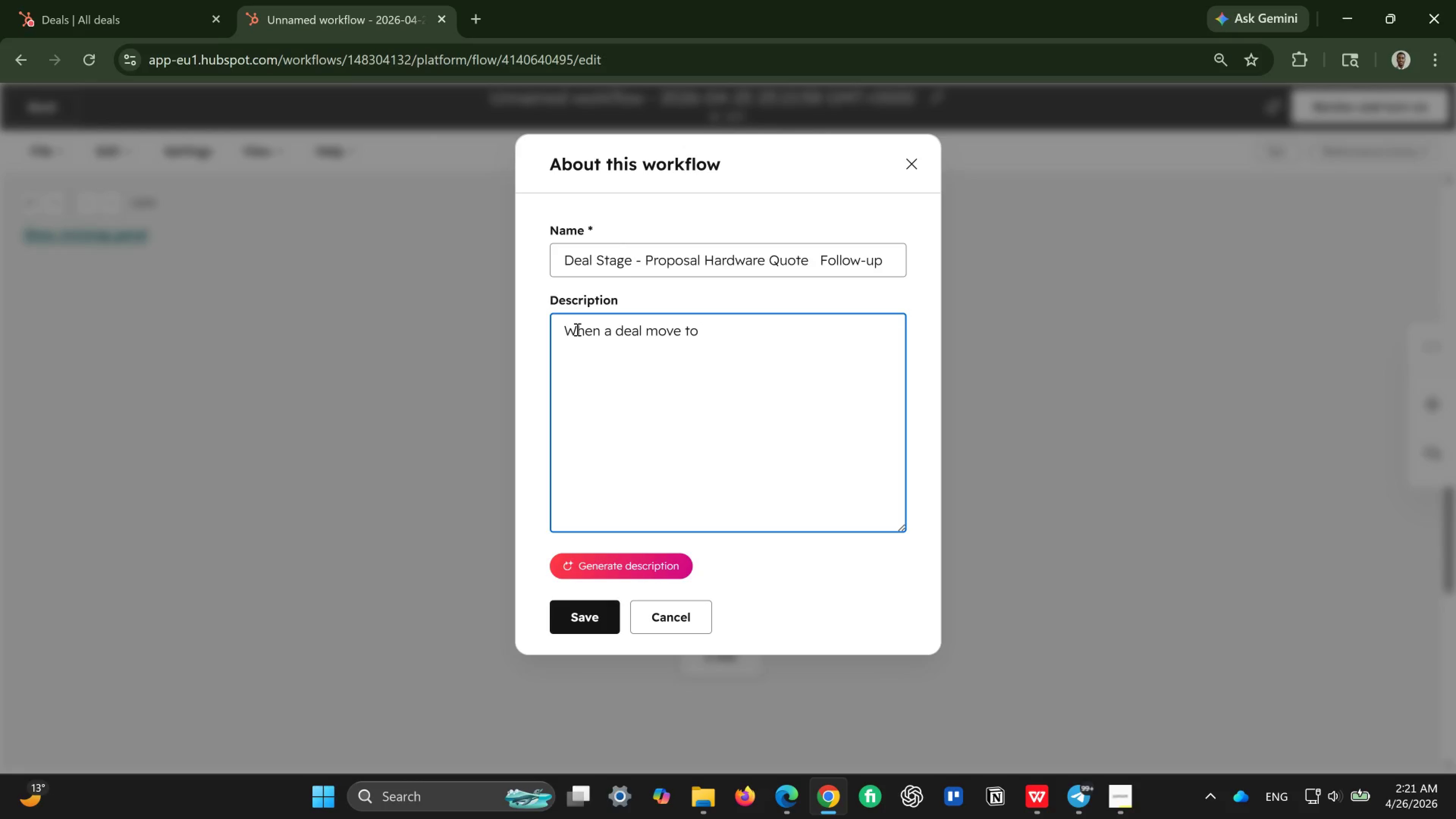 
key(Backspace)
type(Workflow triggers w)
 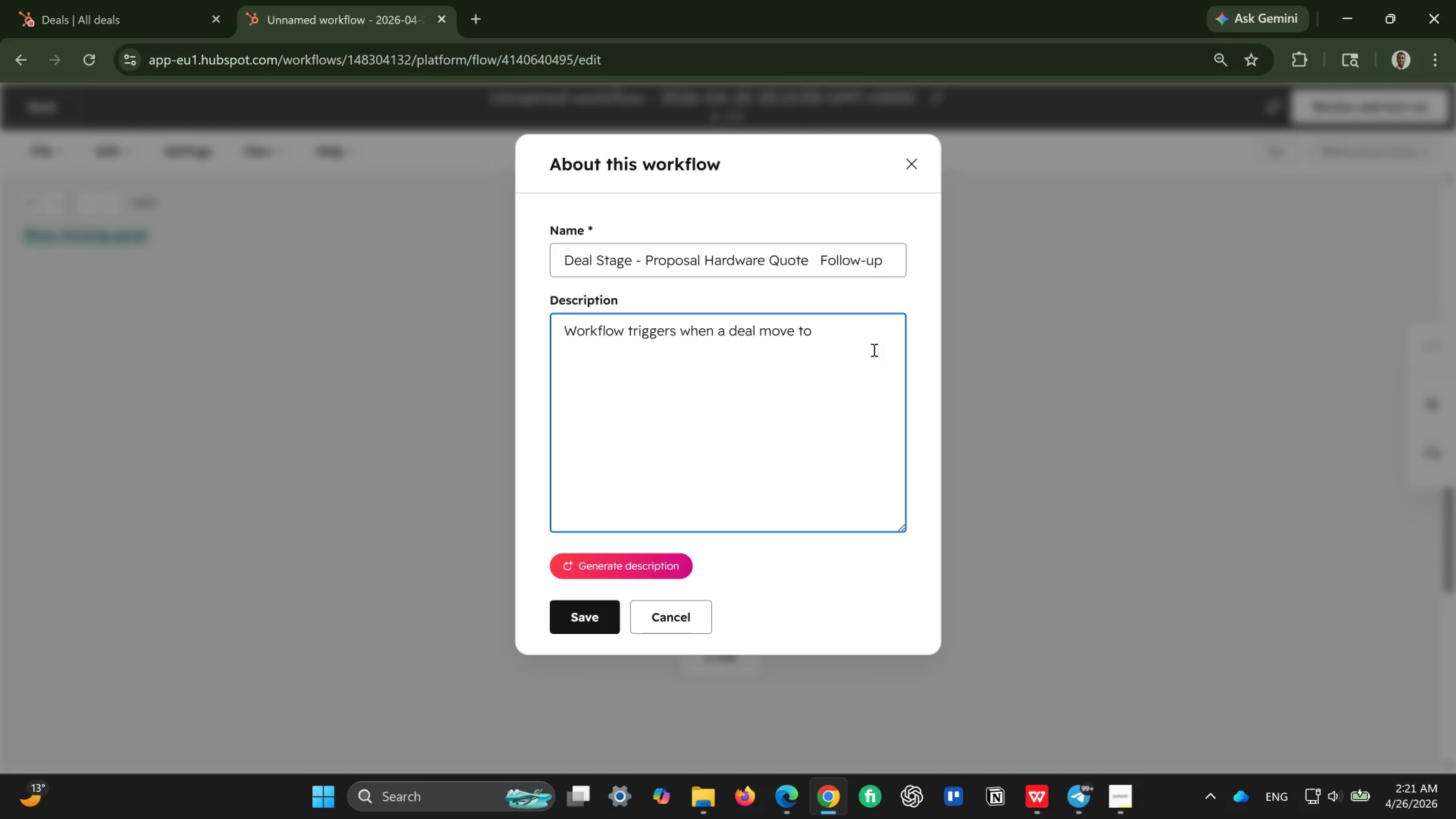 
left_click([844, 341])
 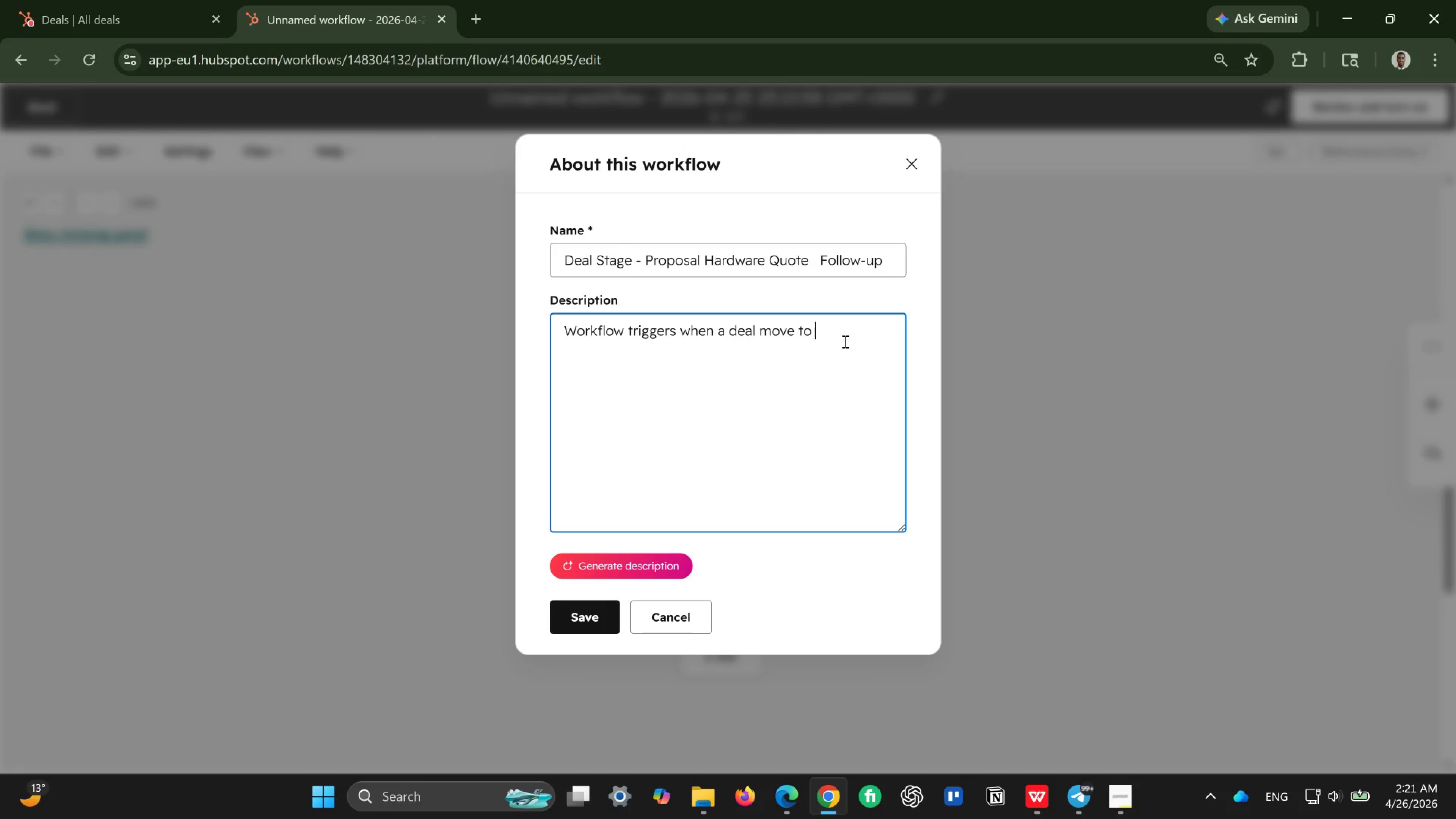 
wait(8.57)
 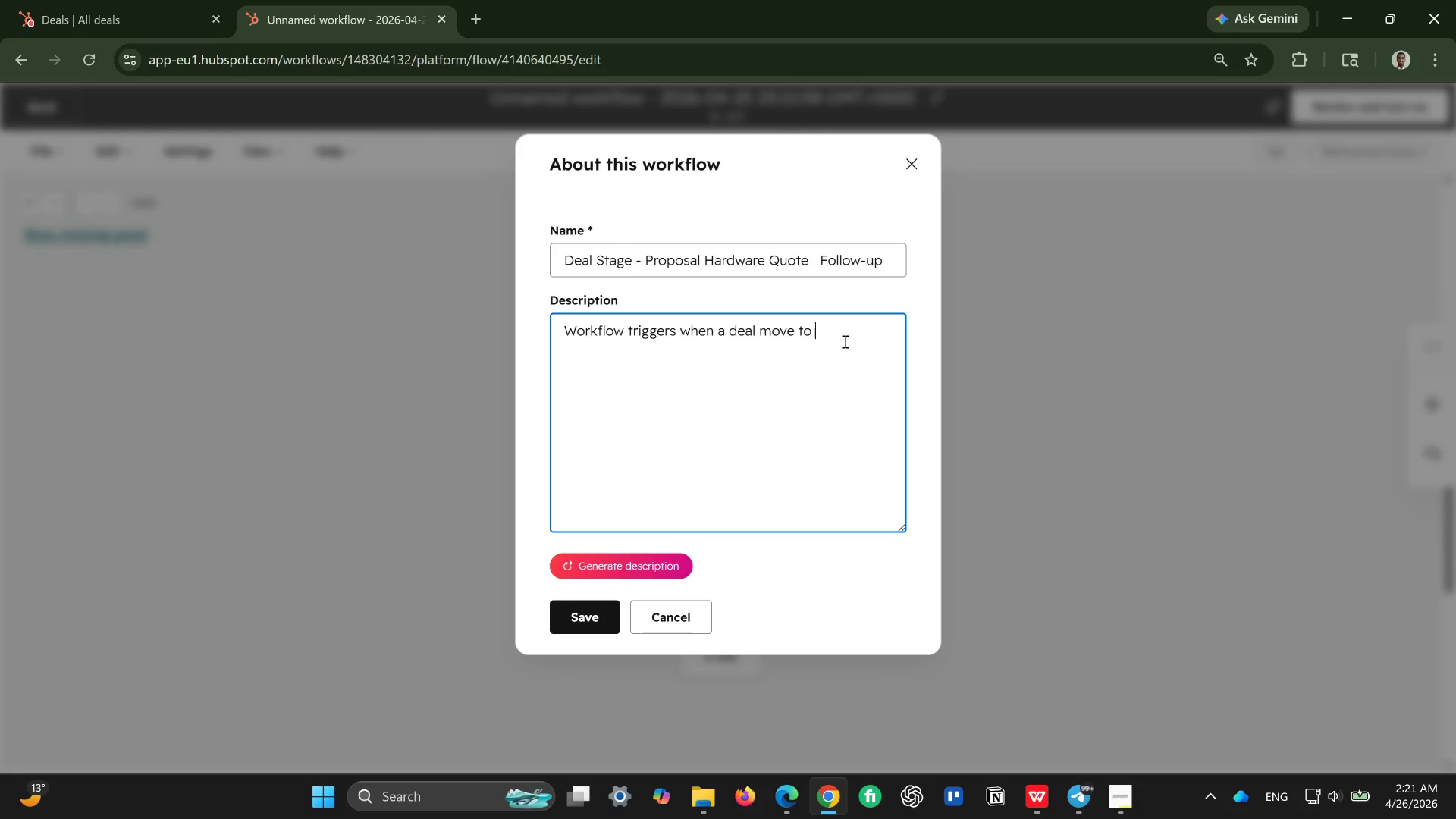 
type(proposal & Hardware Quote Sent)
 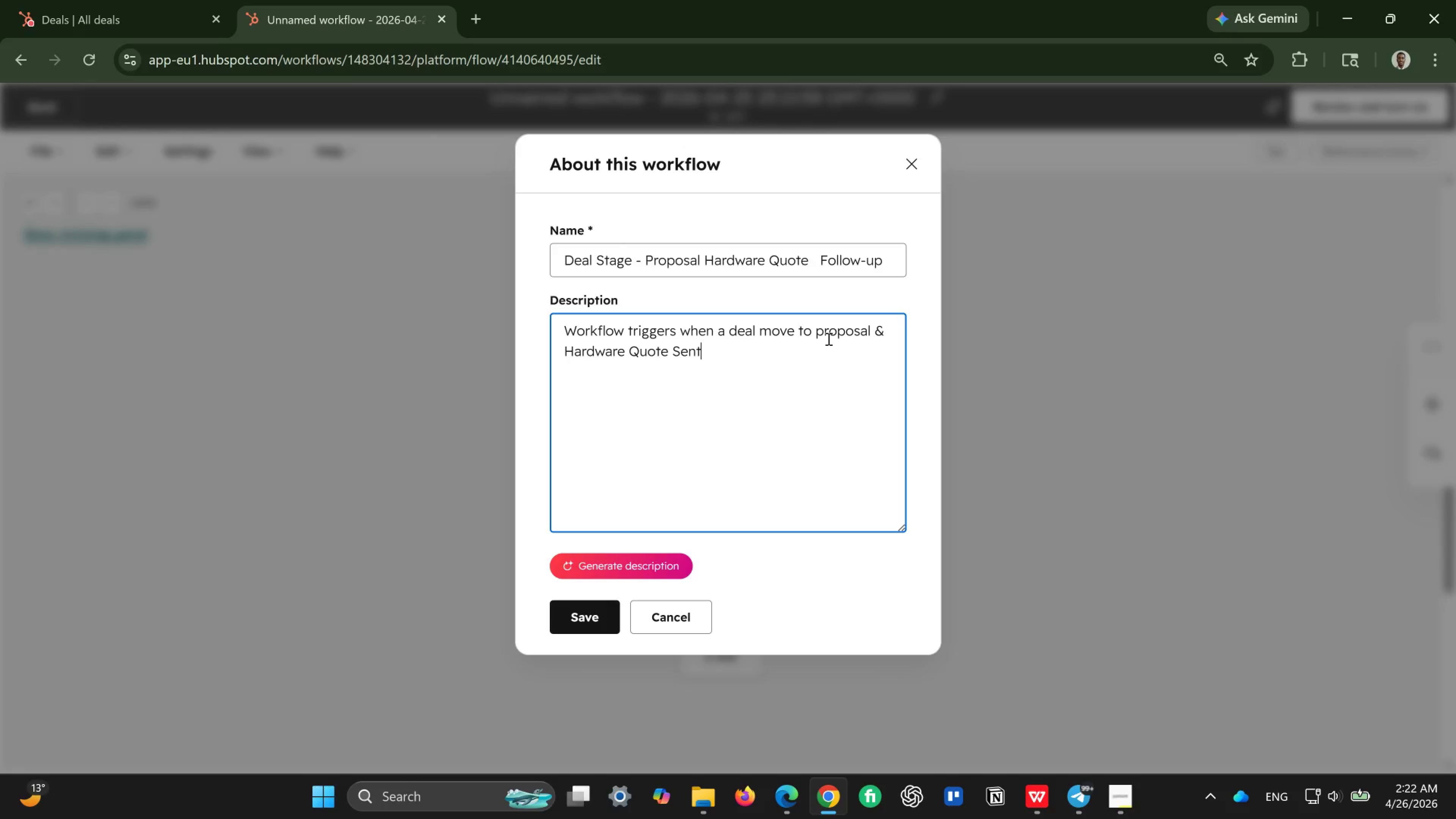 
left_click([827, 339])
 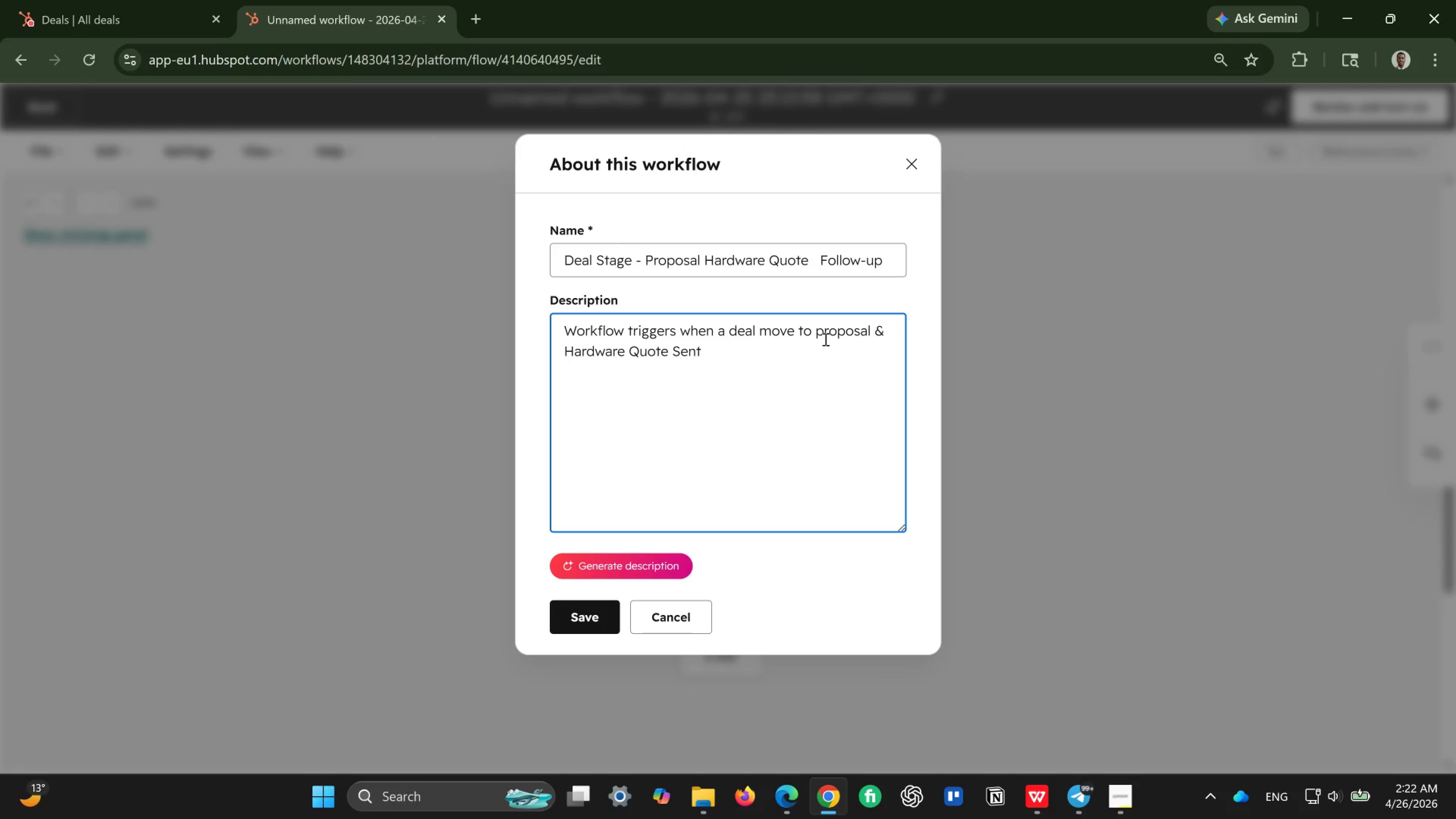 
left_click([825, 339])
 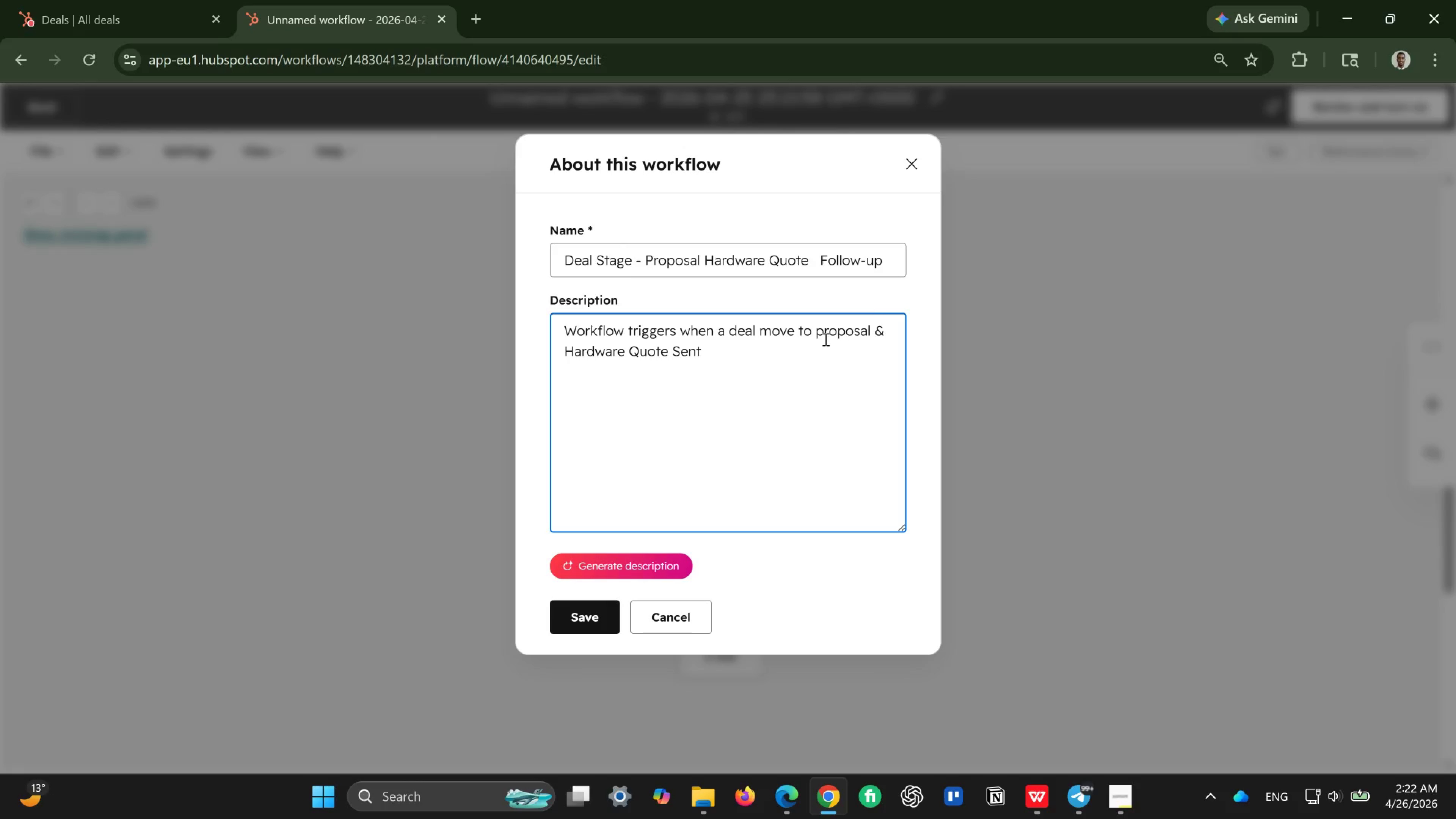 
key(Backspace)
 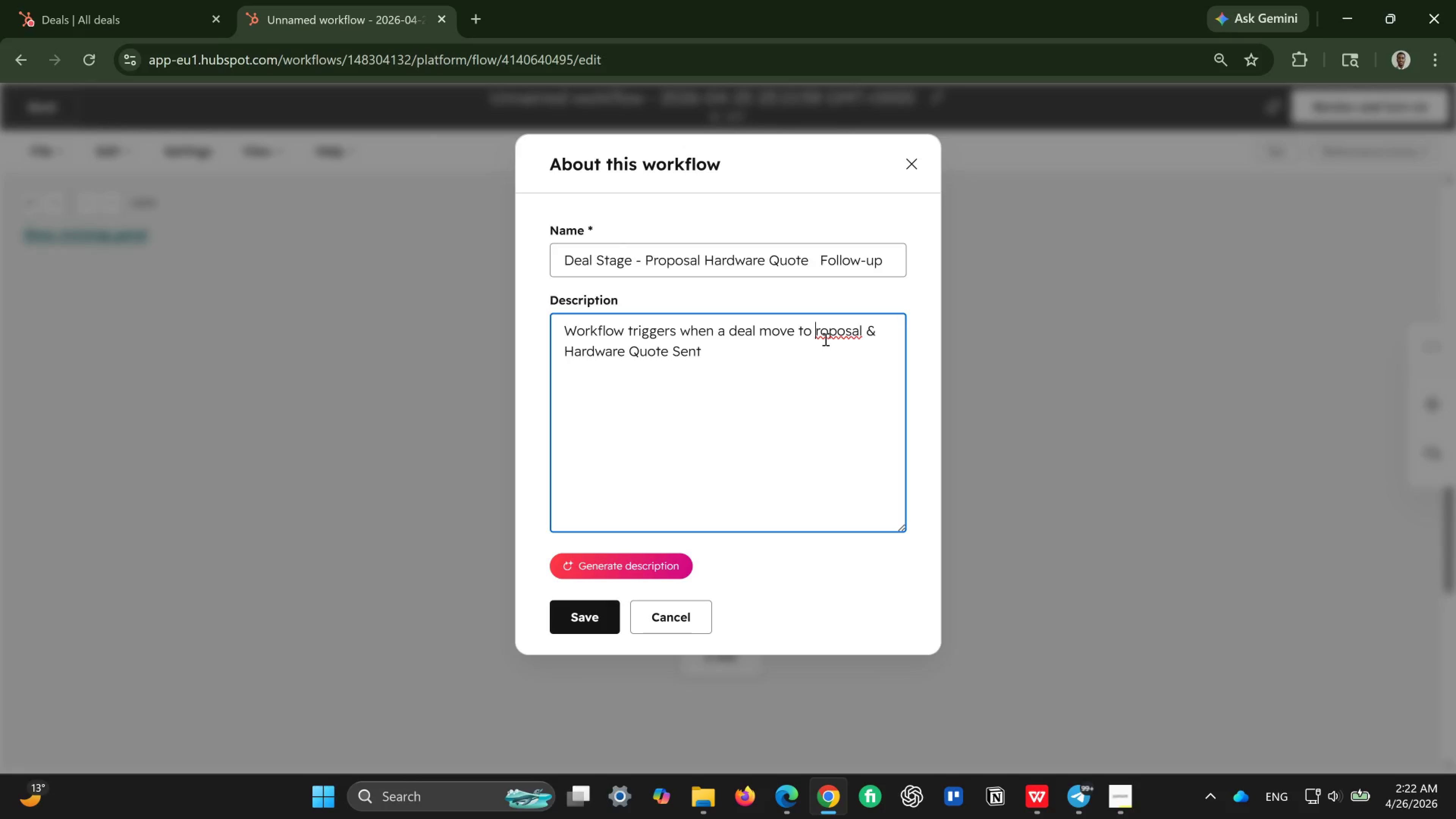 
key(CapsLock)
 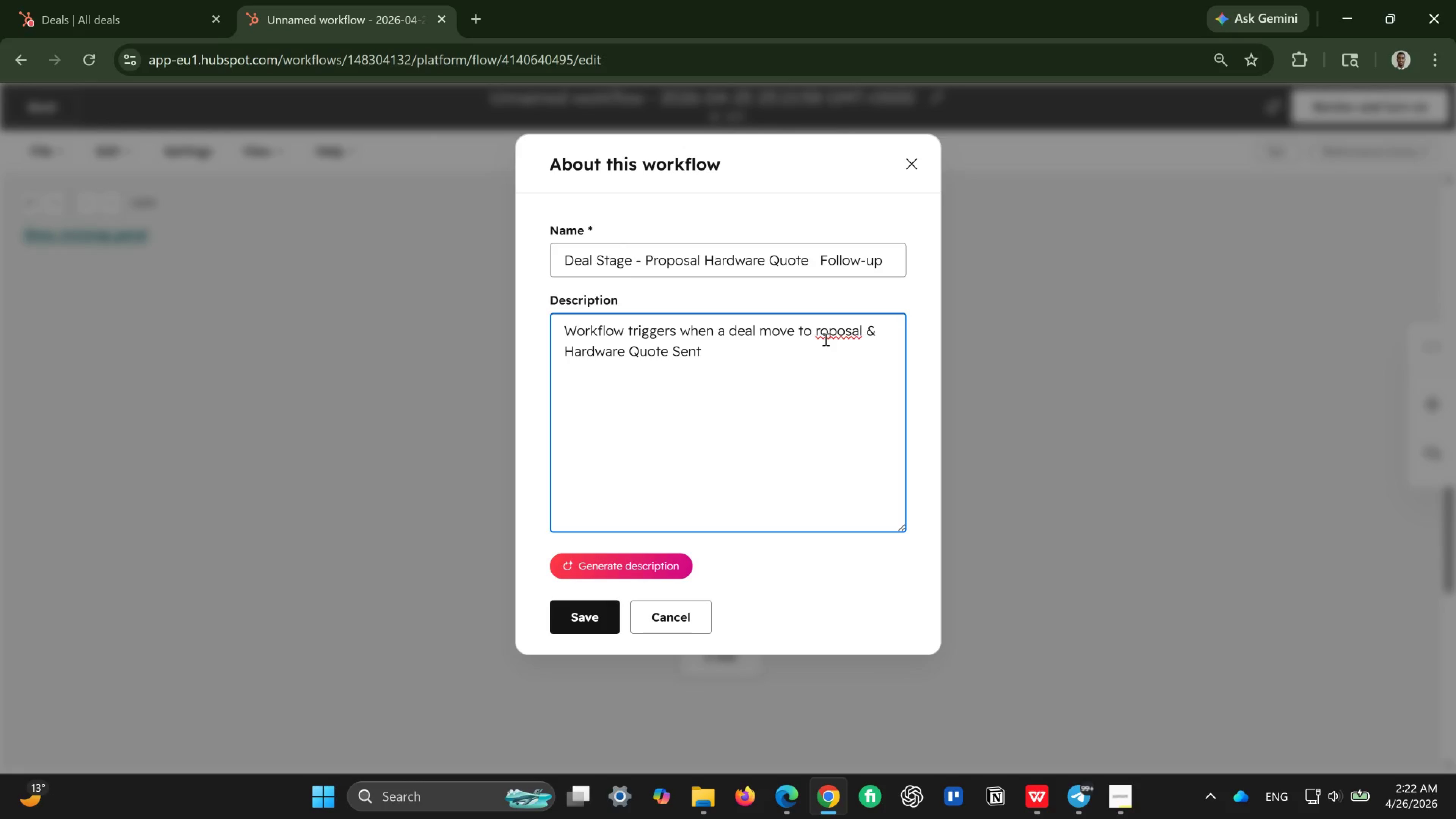 
key(P)
 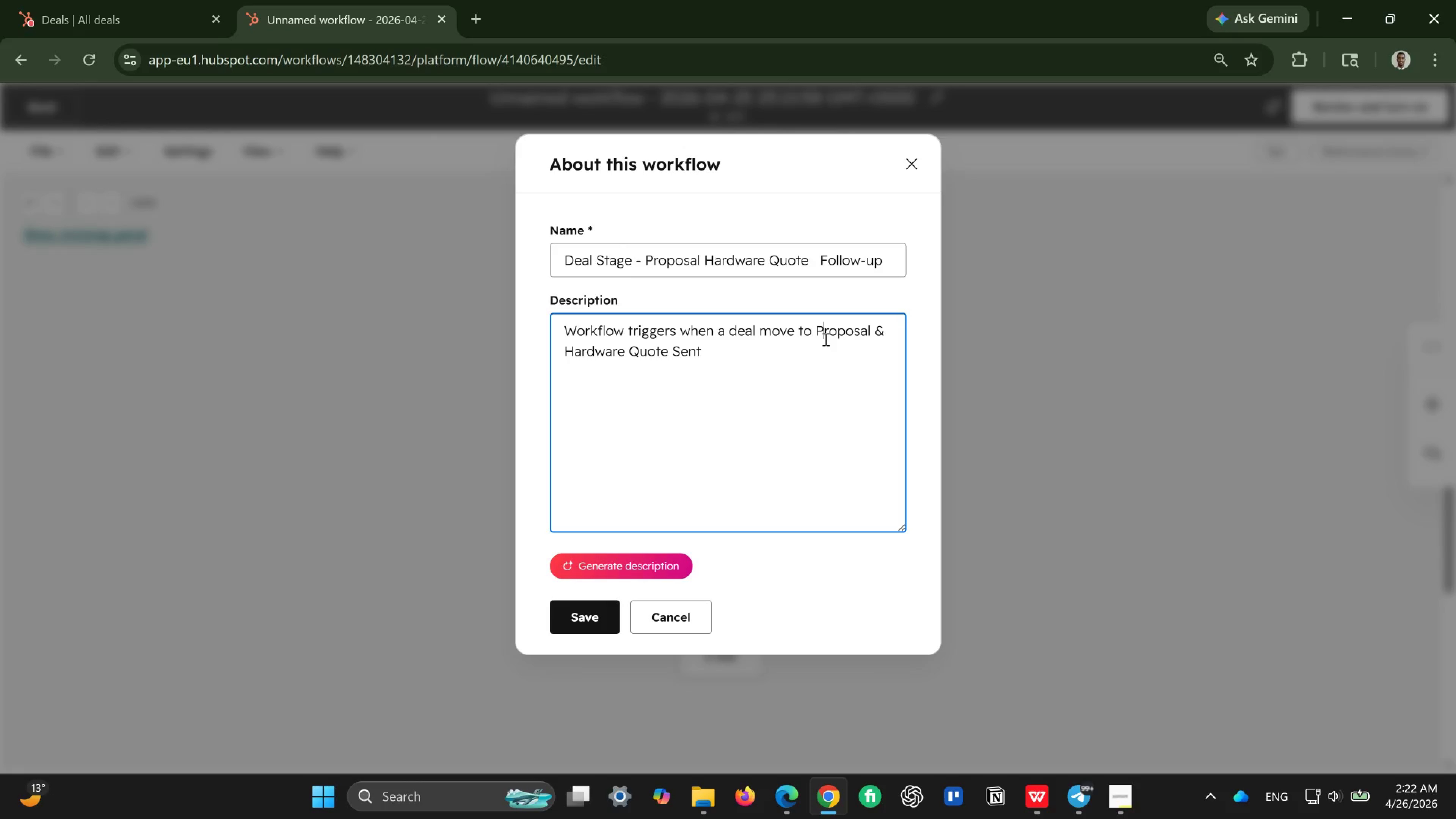 
key(CapsLock)
 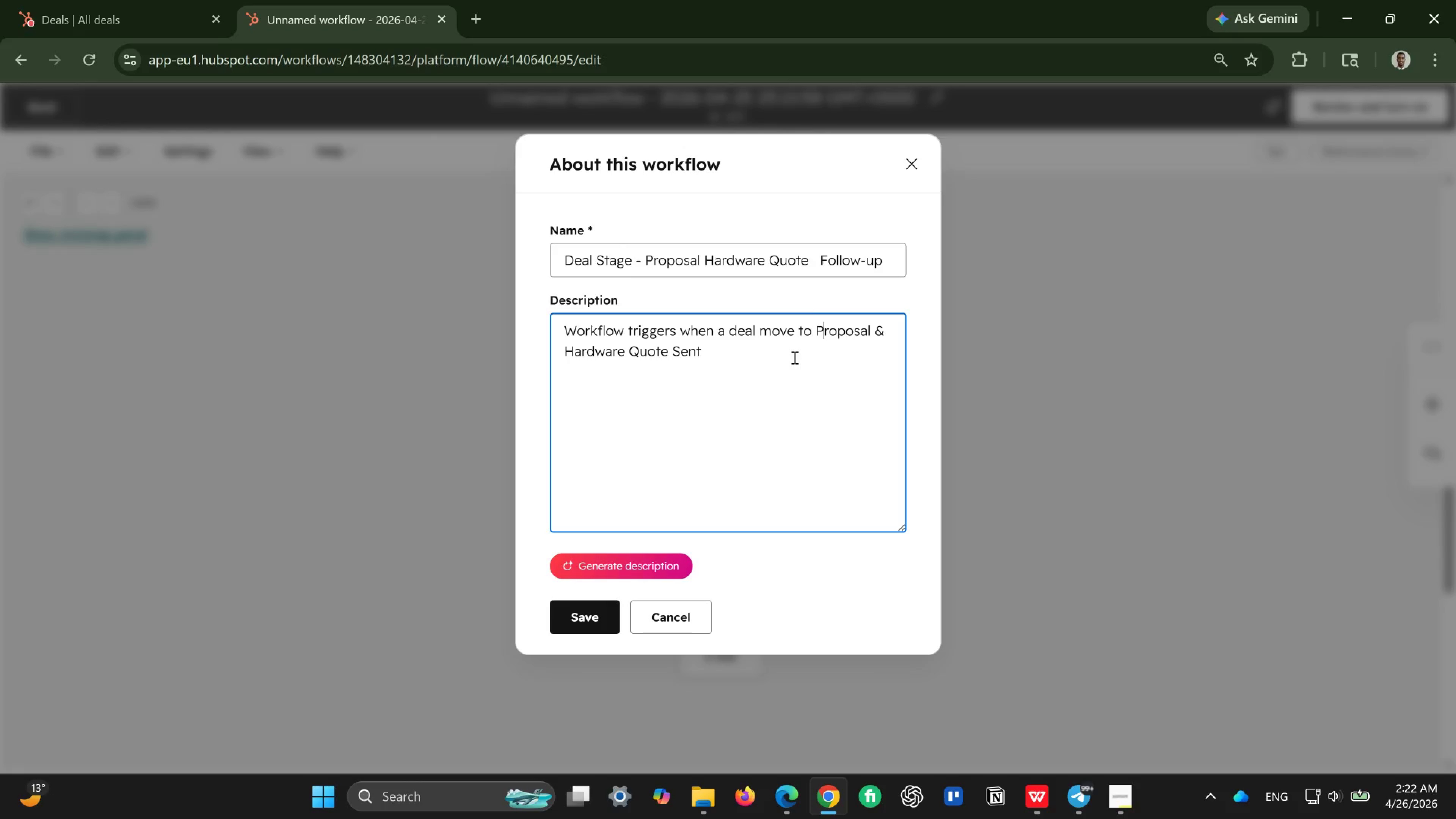 
left_click([794, 357])
 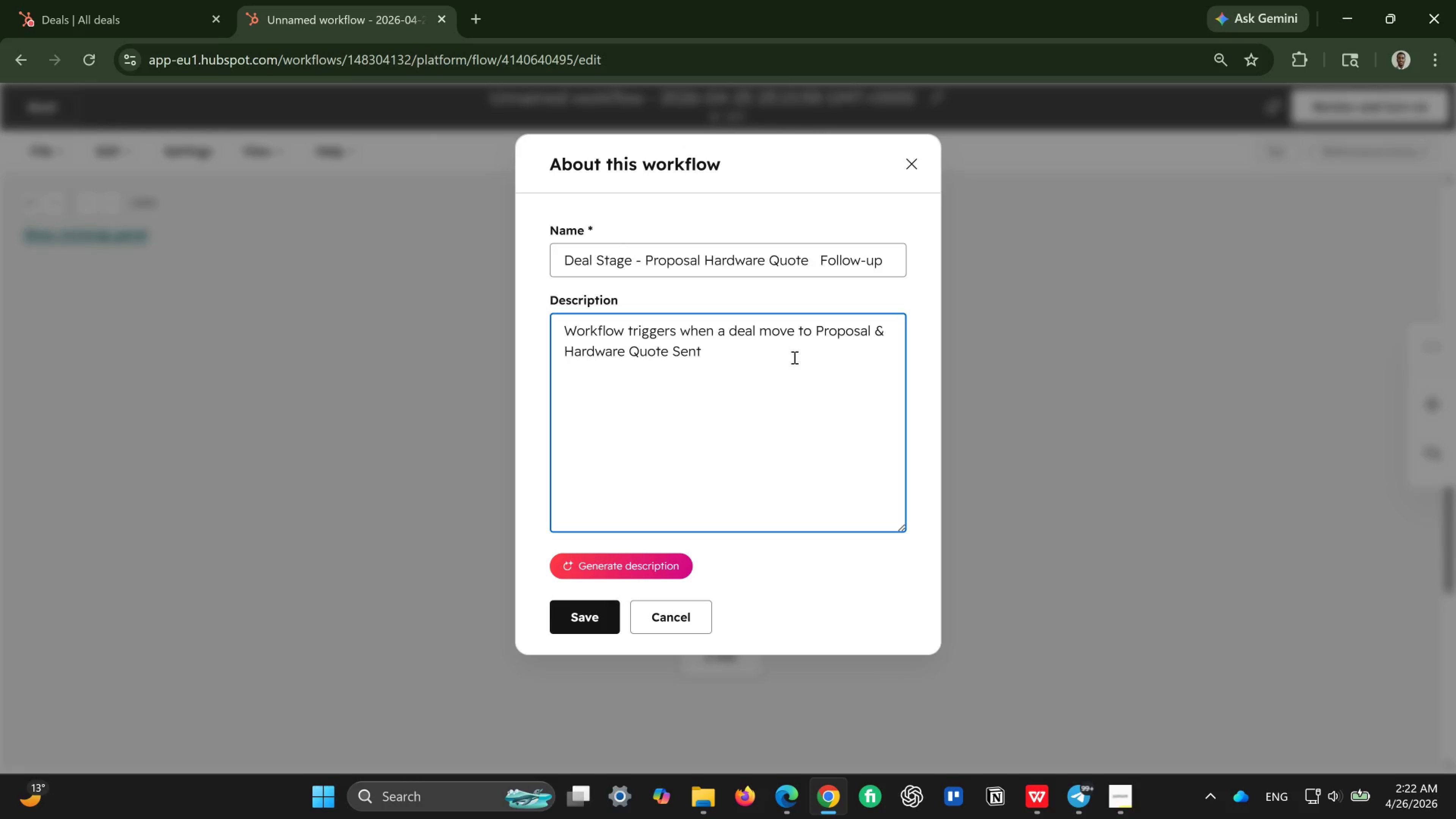 
key(Period)
 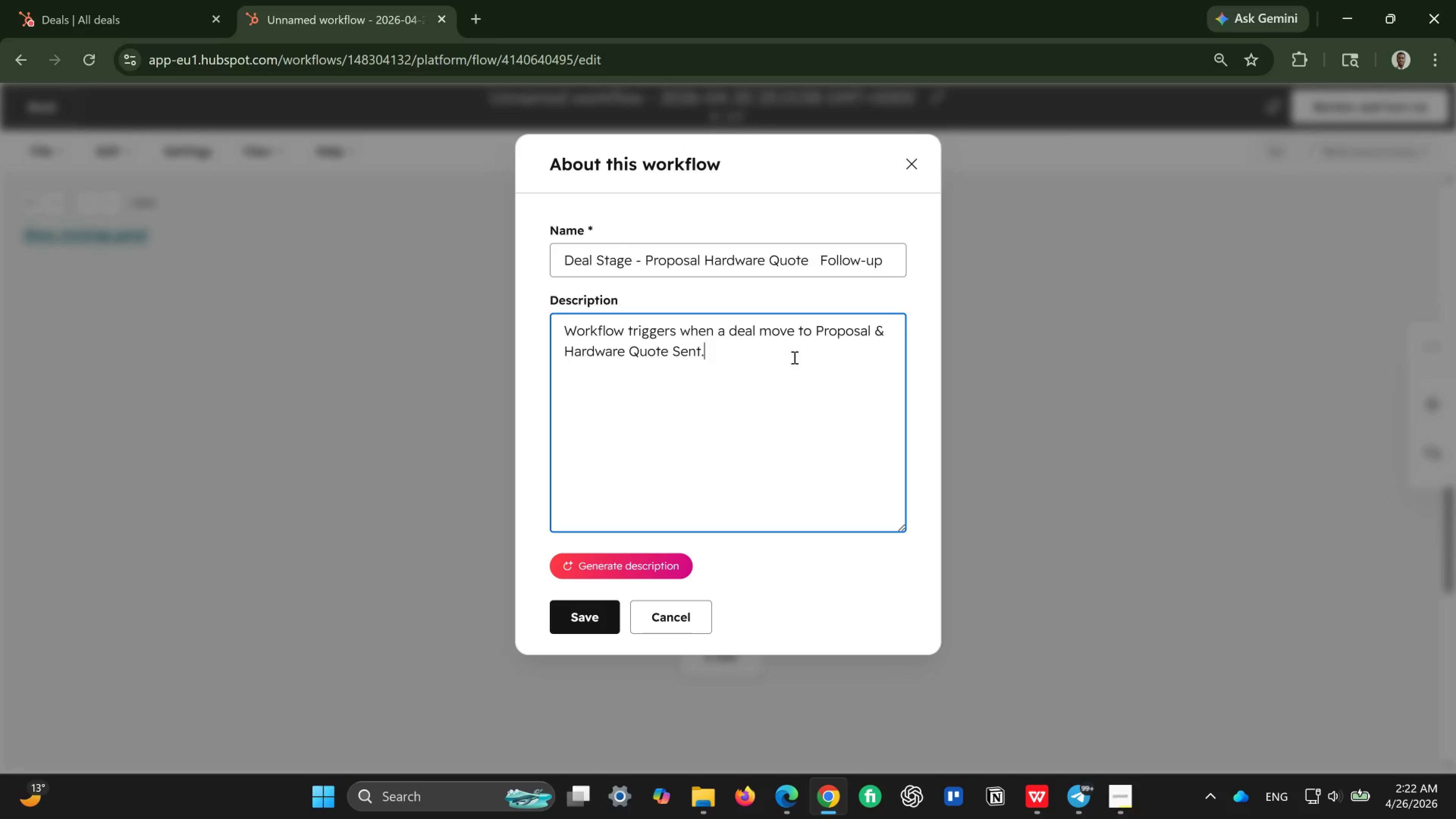 
type( Then )
 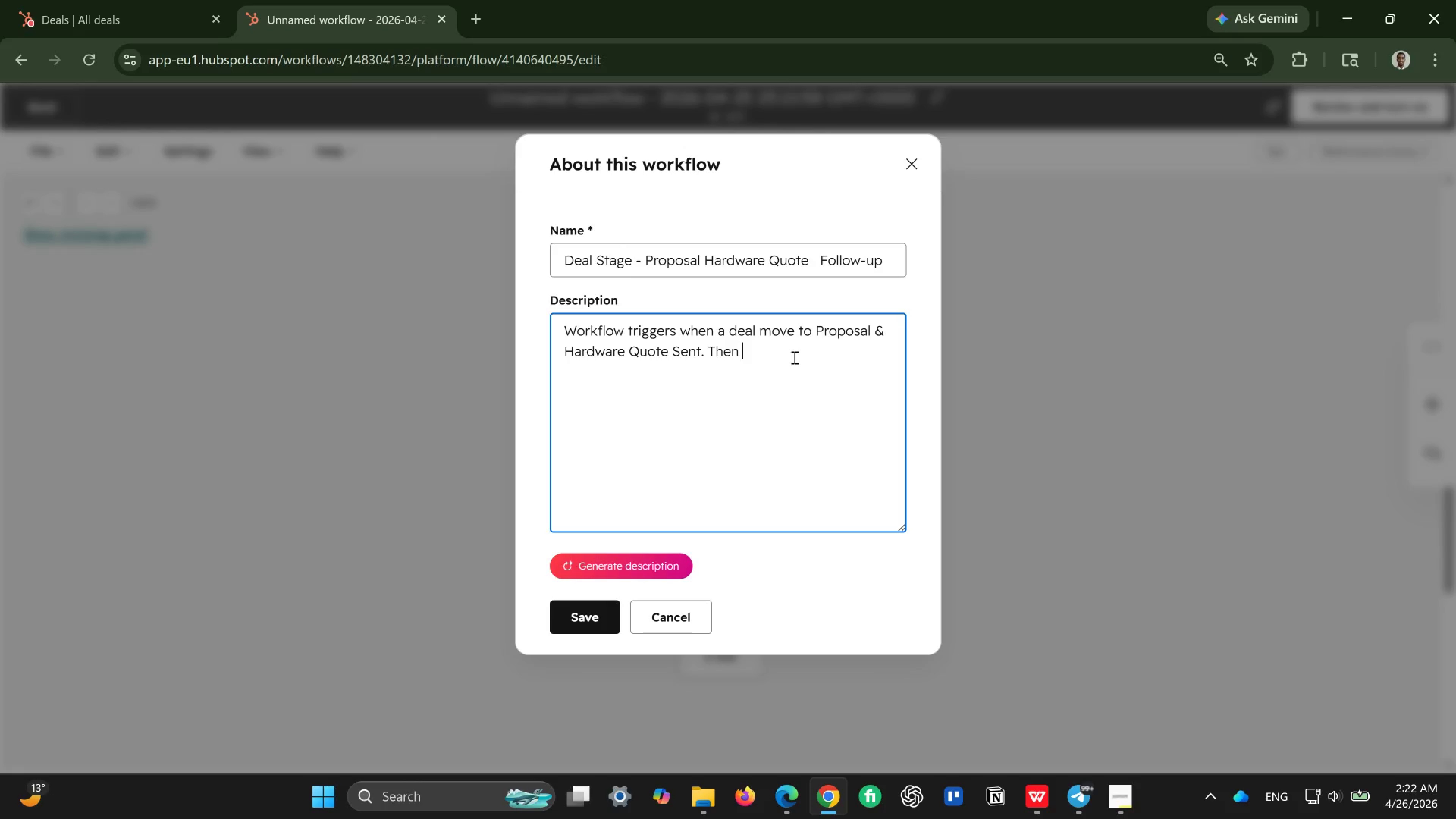 
type(the workflow create task)
 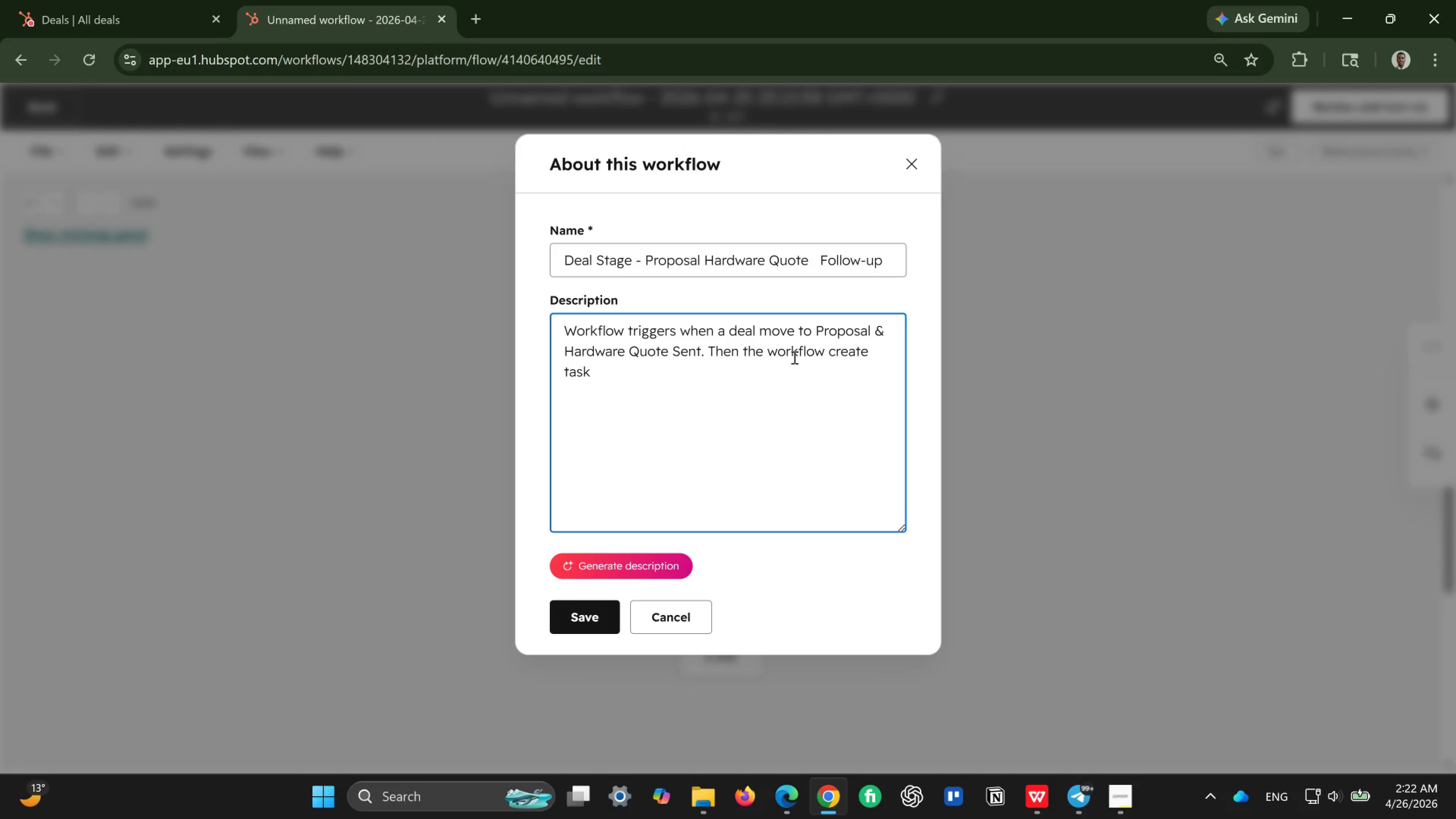 
key(Space)
 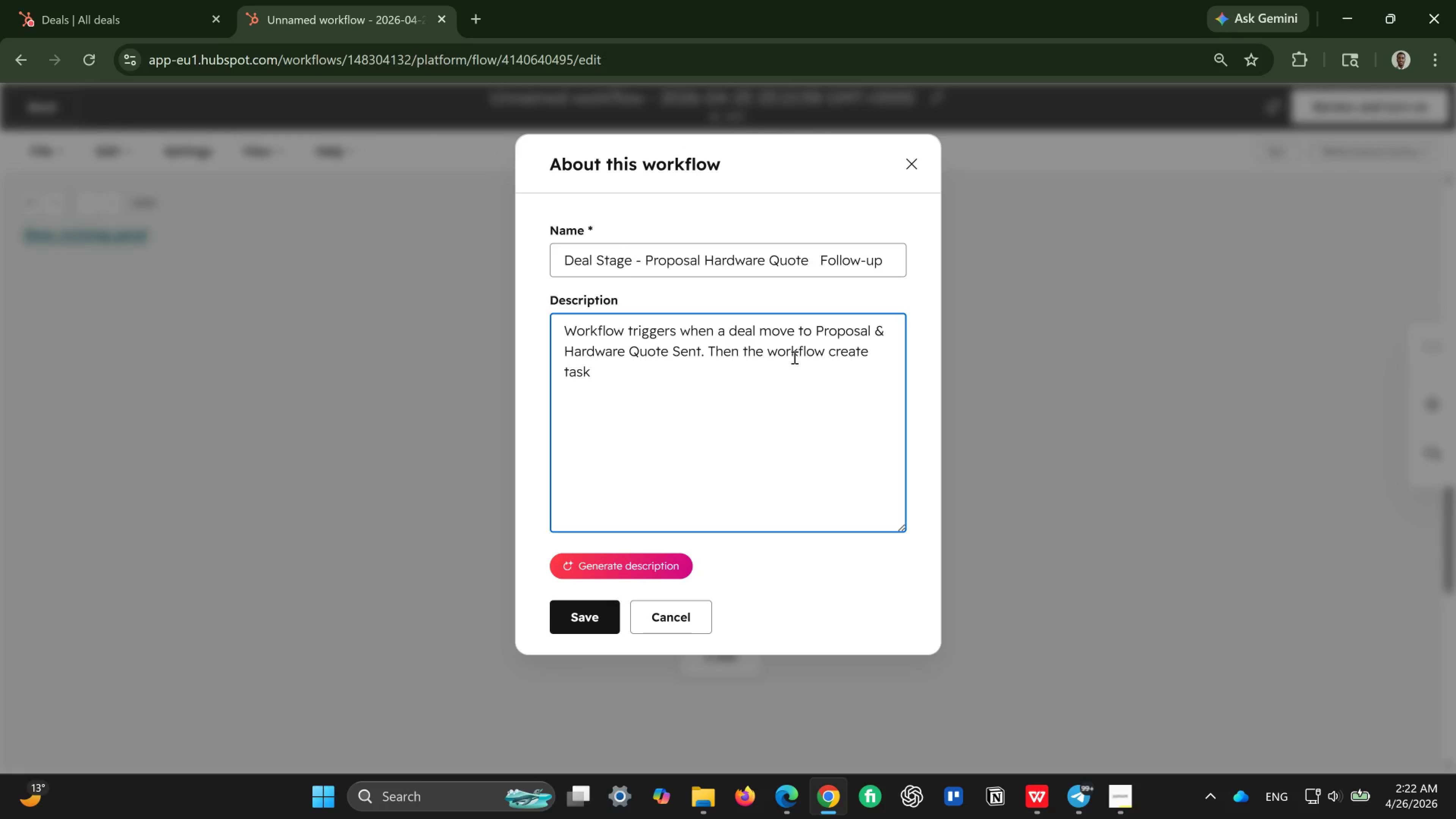 
type(for the )
 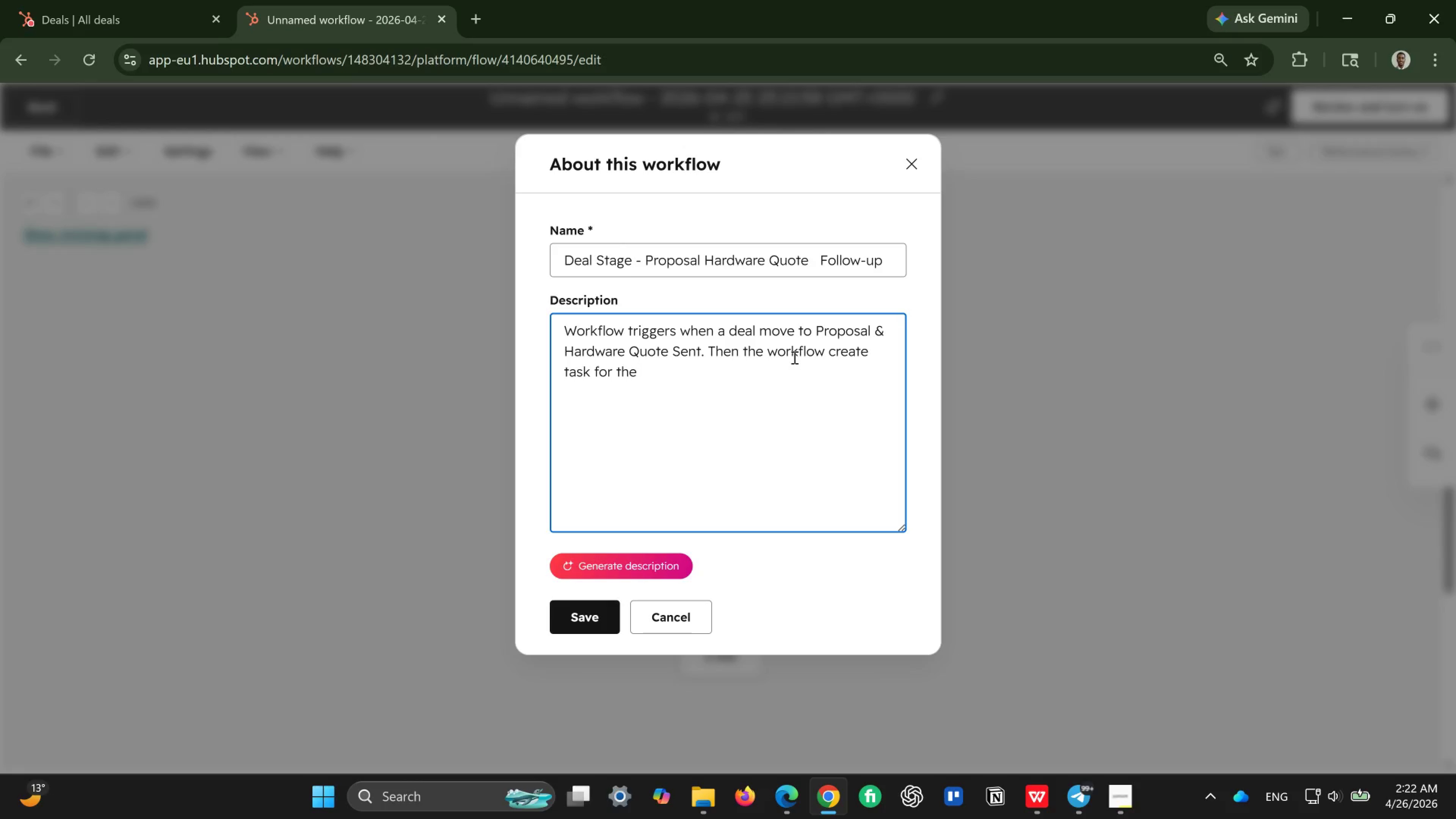 
type(founder to follow-up )
 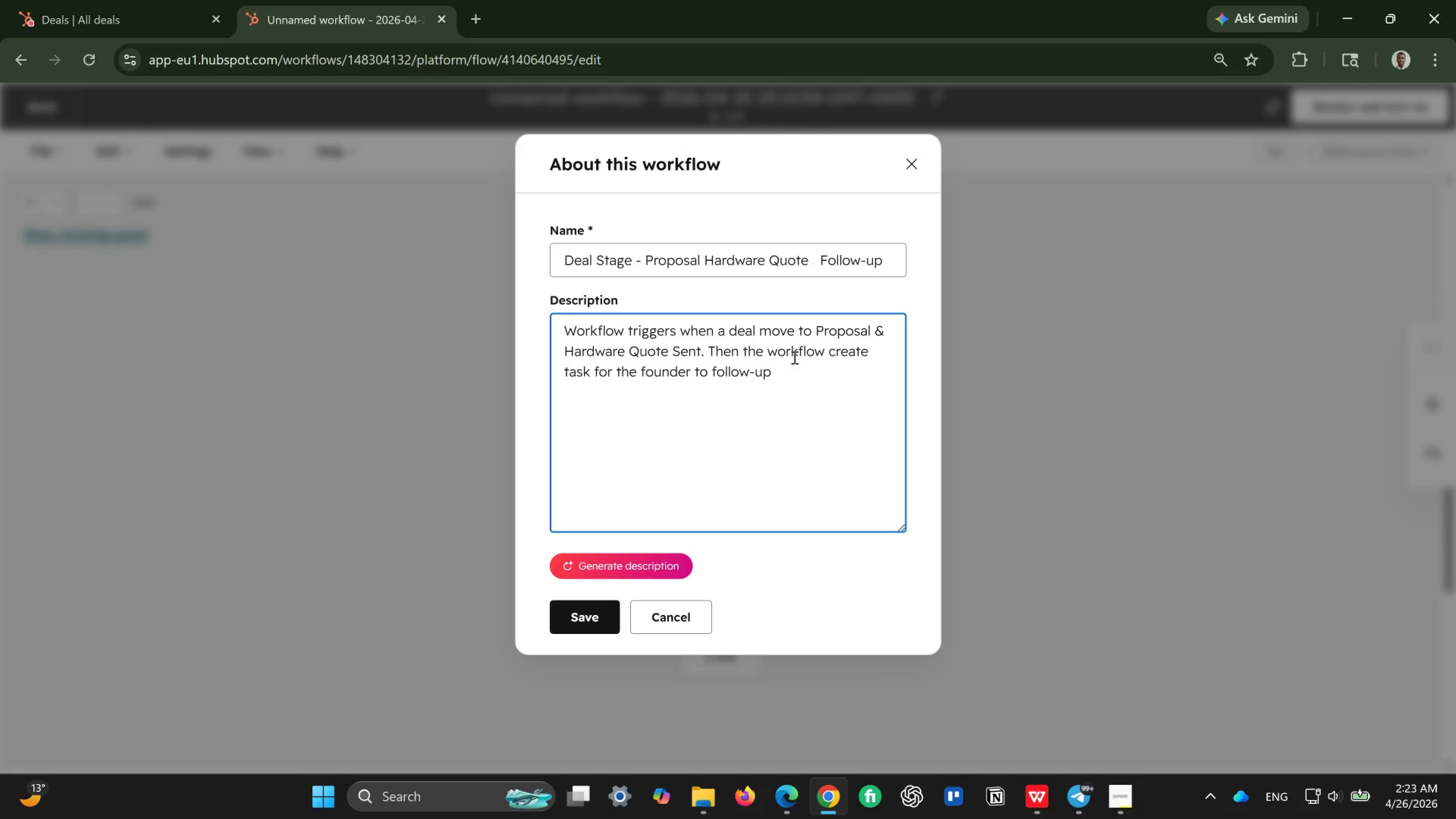 
type(on hardware availability)
 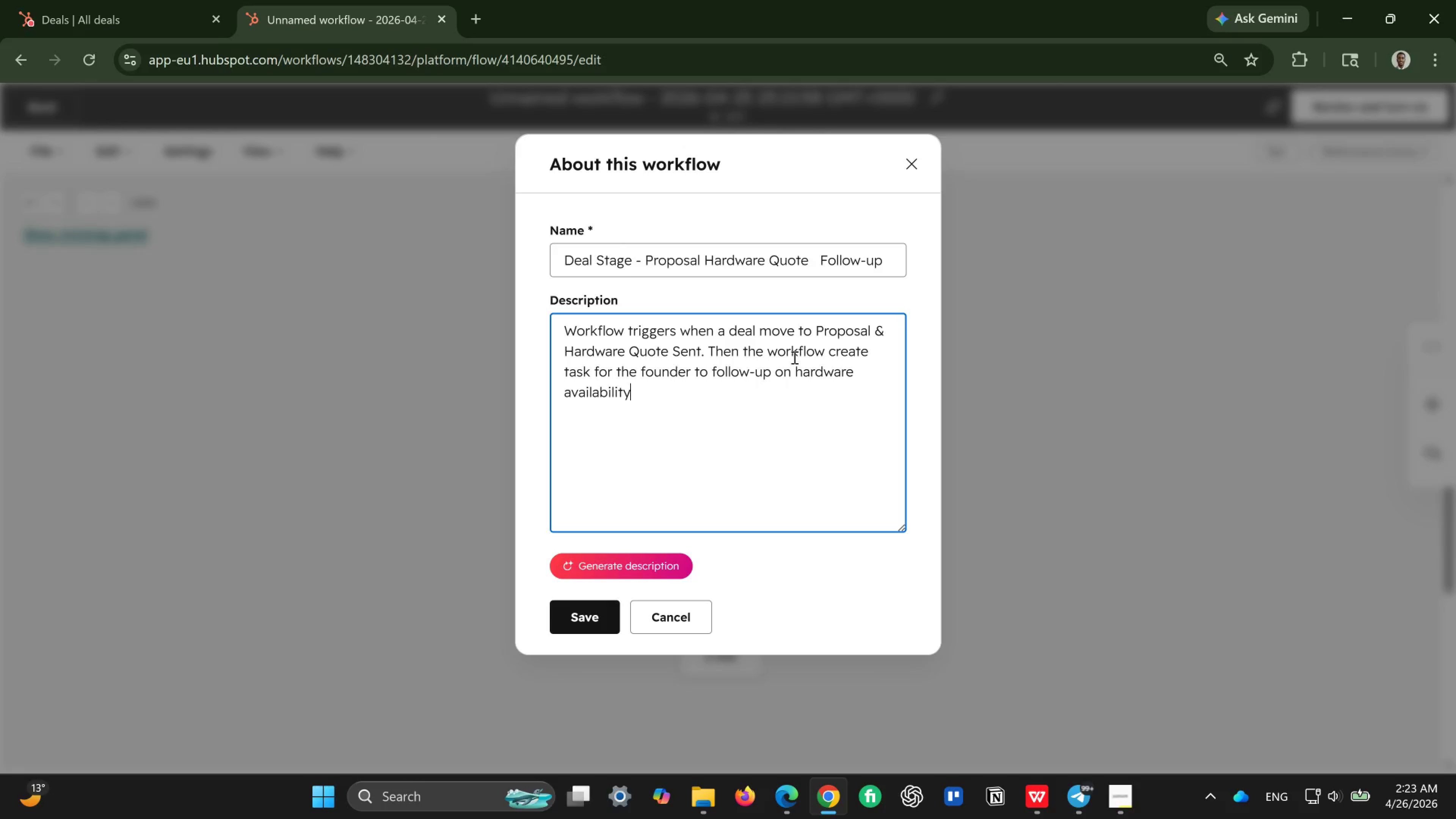 
wait(7.2)
 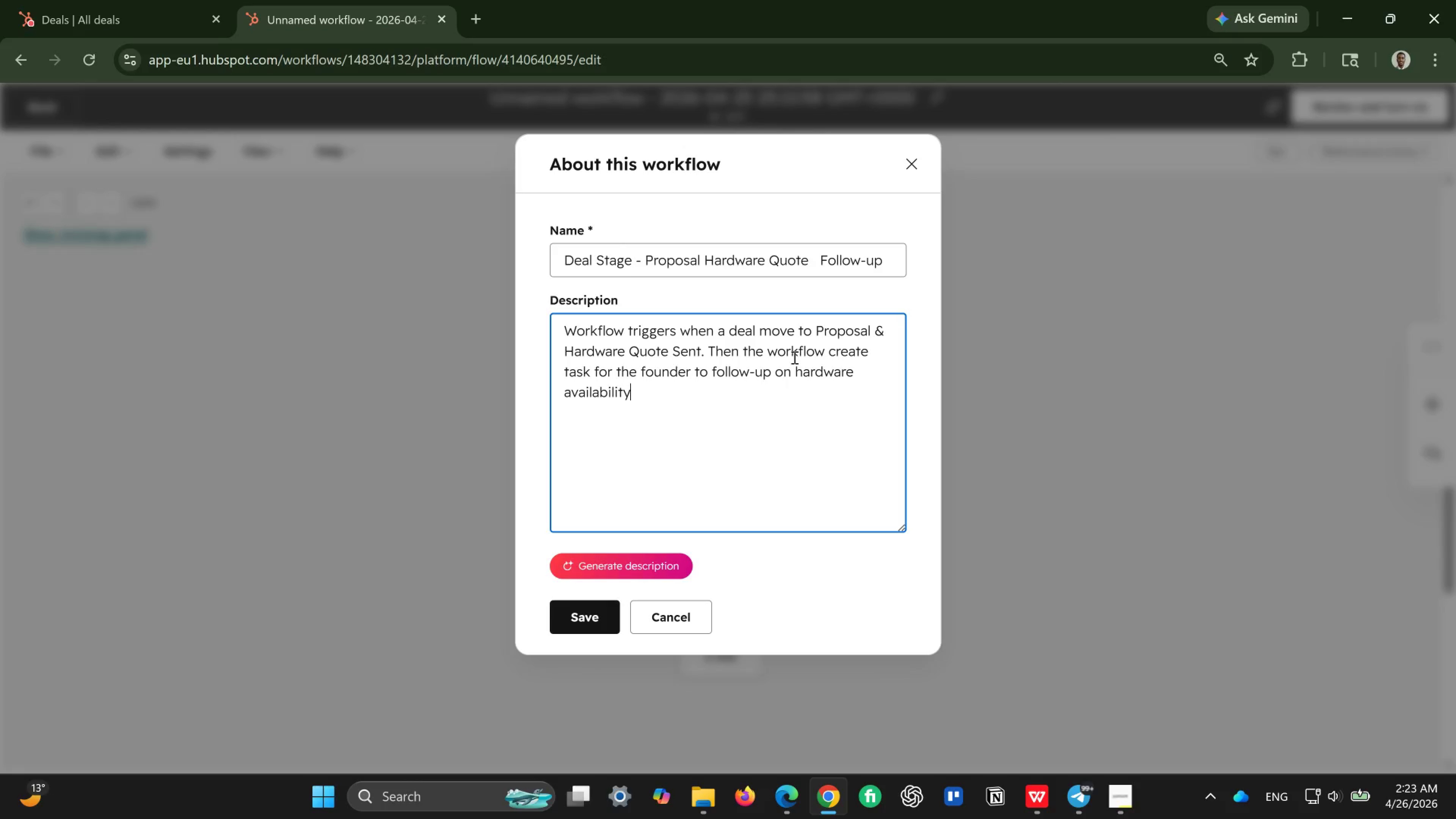 
type( and send )
 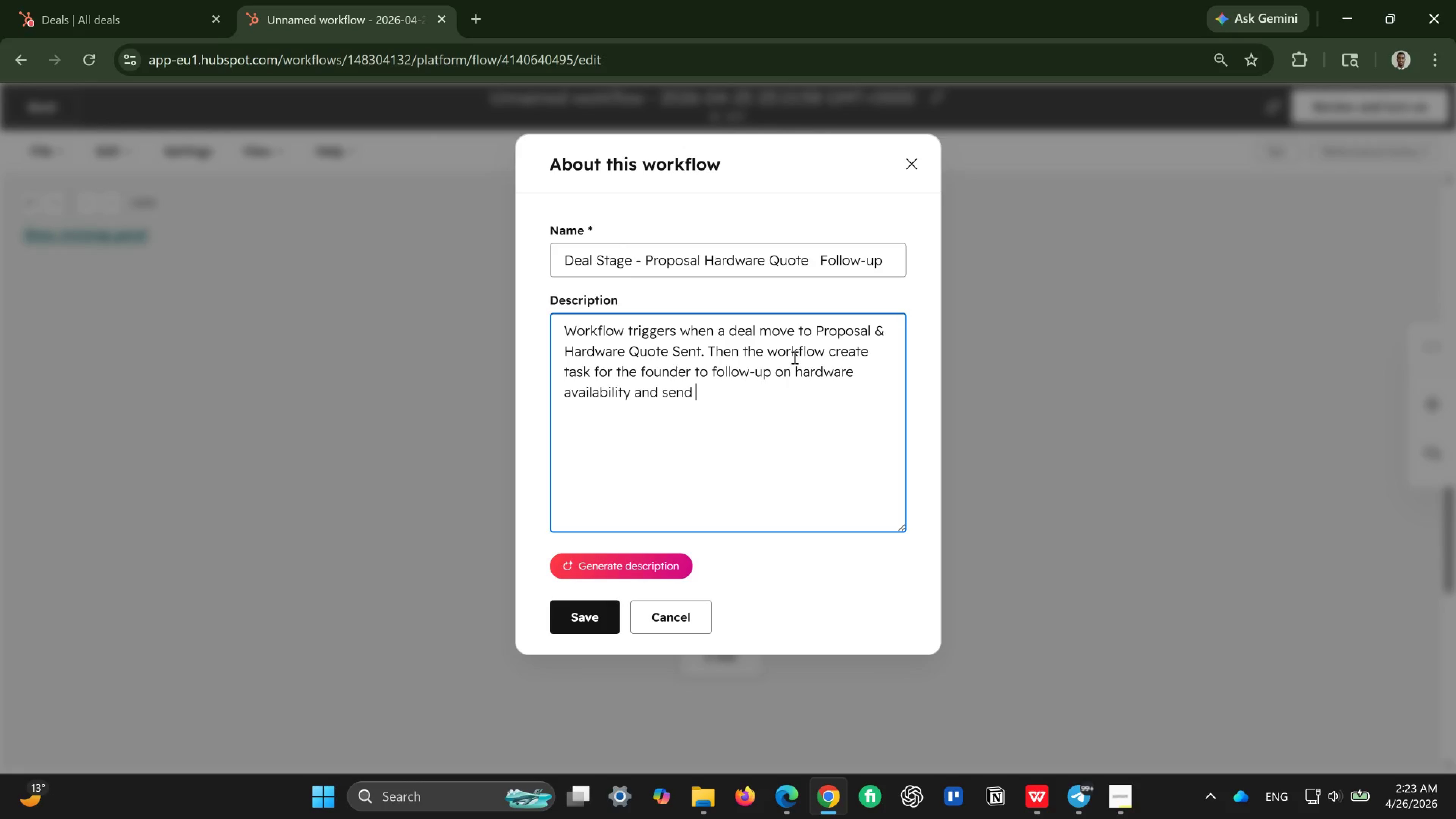 
type(an internal email notification)
 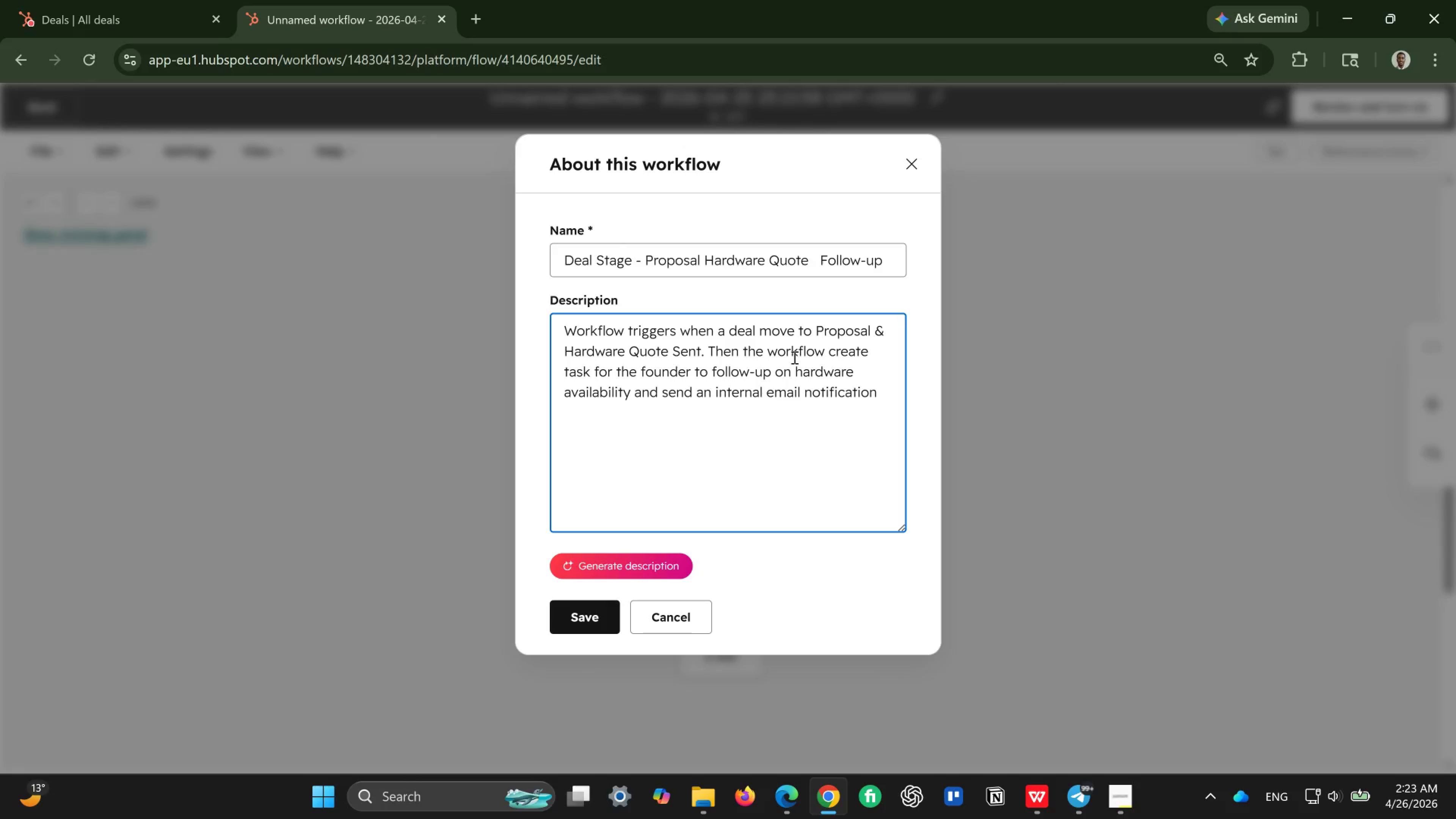 
wait(5.12)
 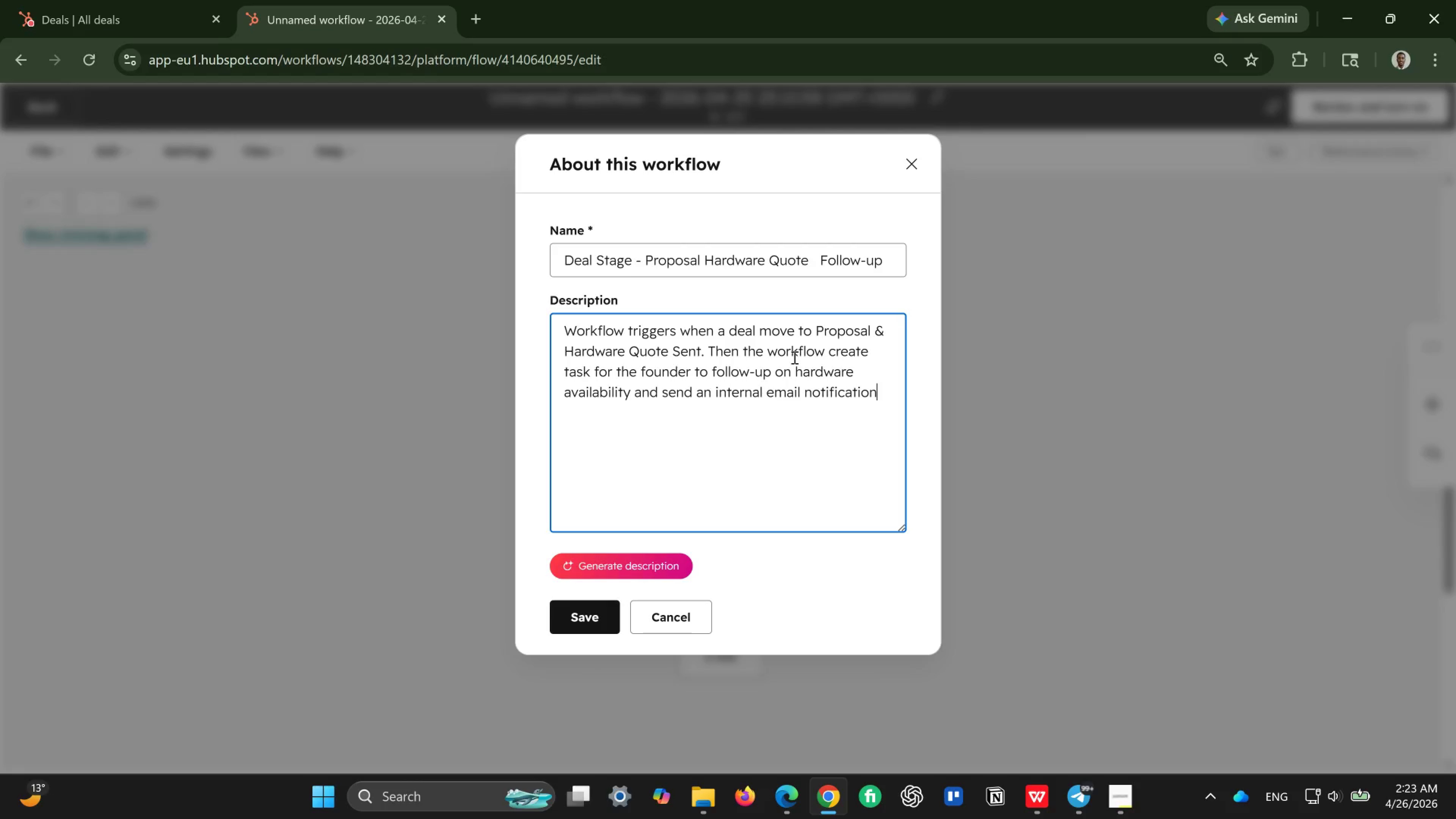 
key(Period)
 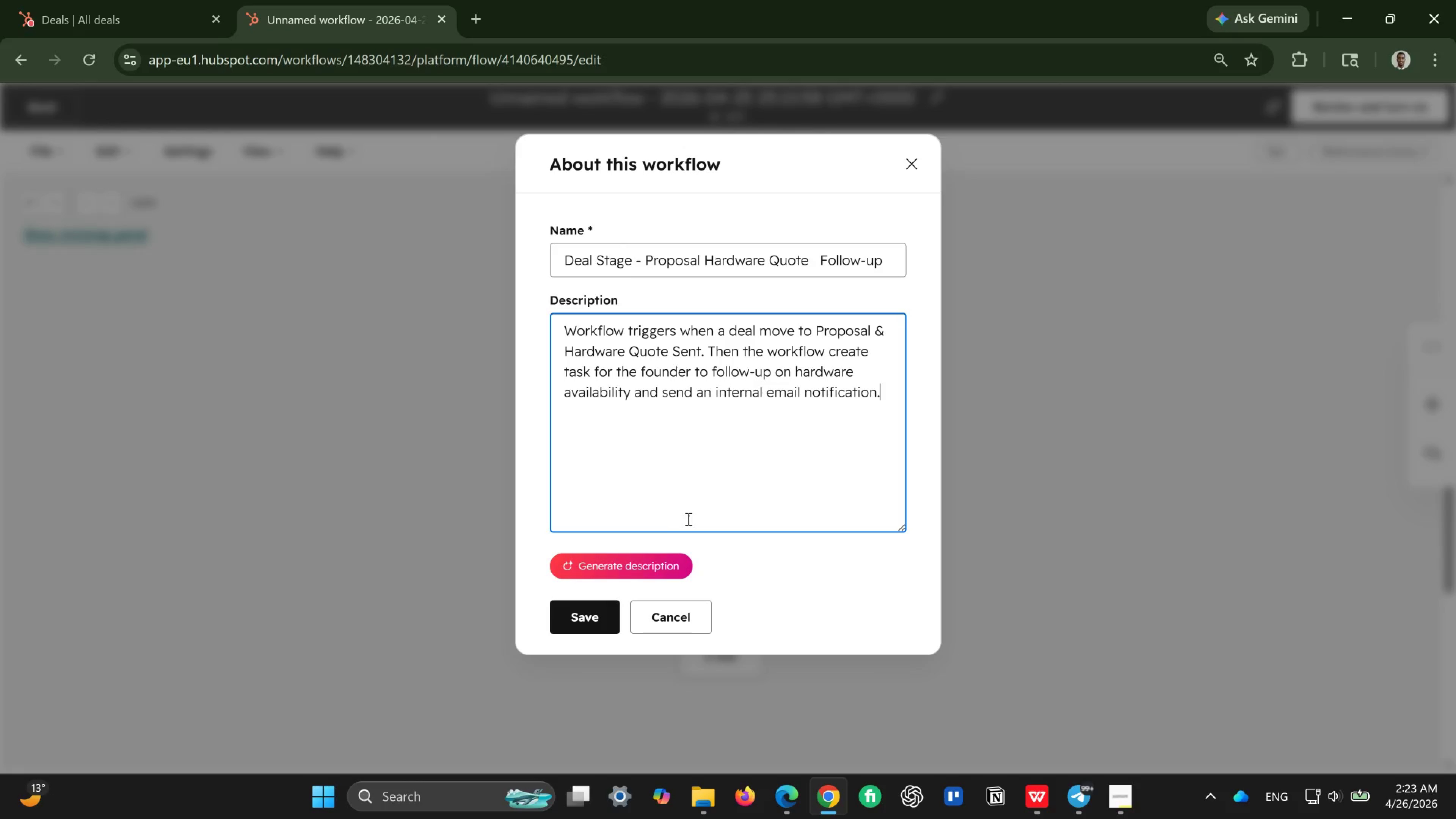 
wait(7.13)
 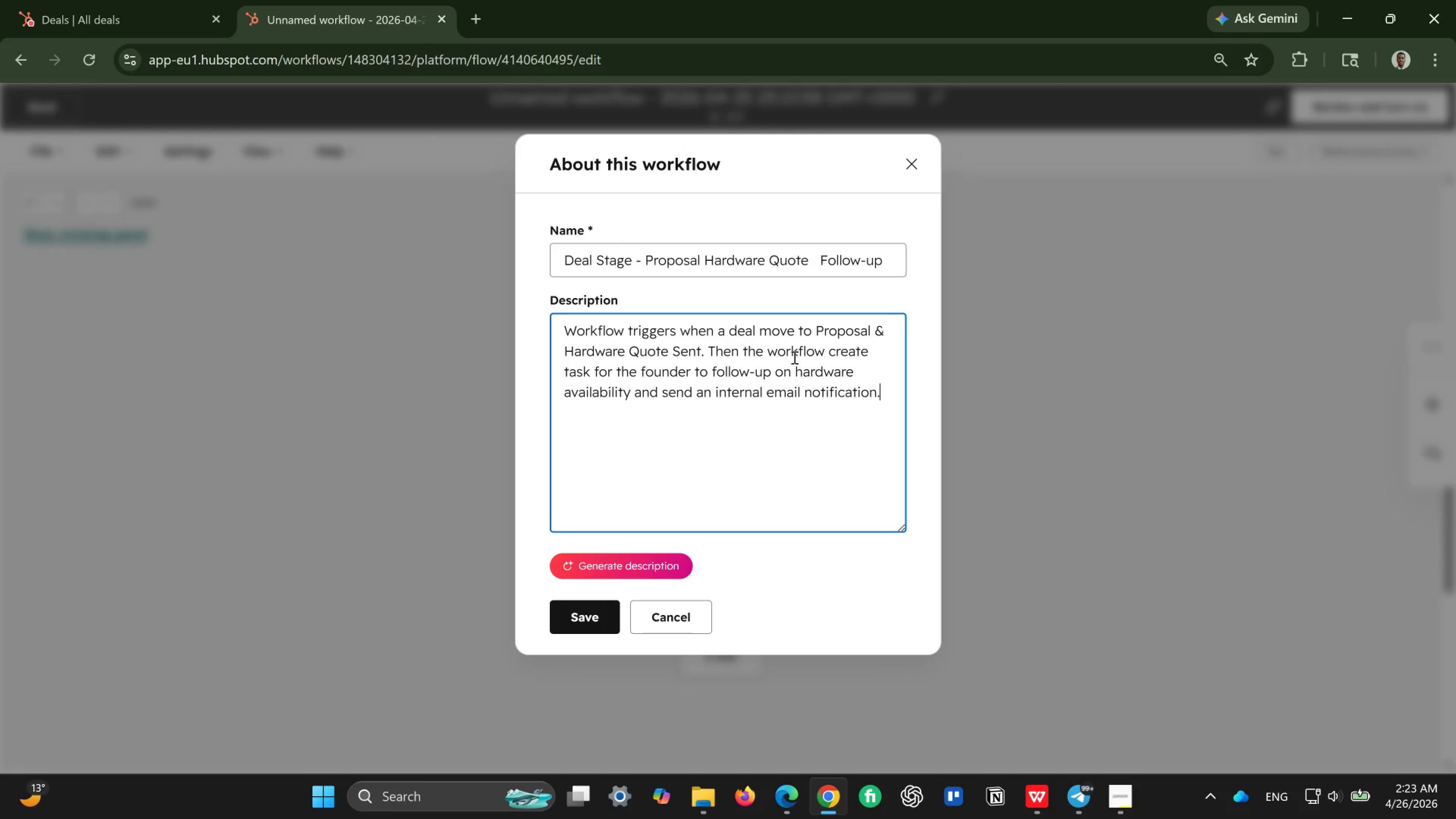 
left_click([588, 612])
 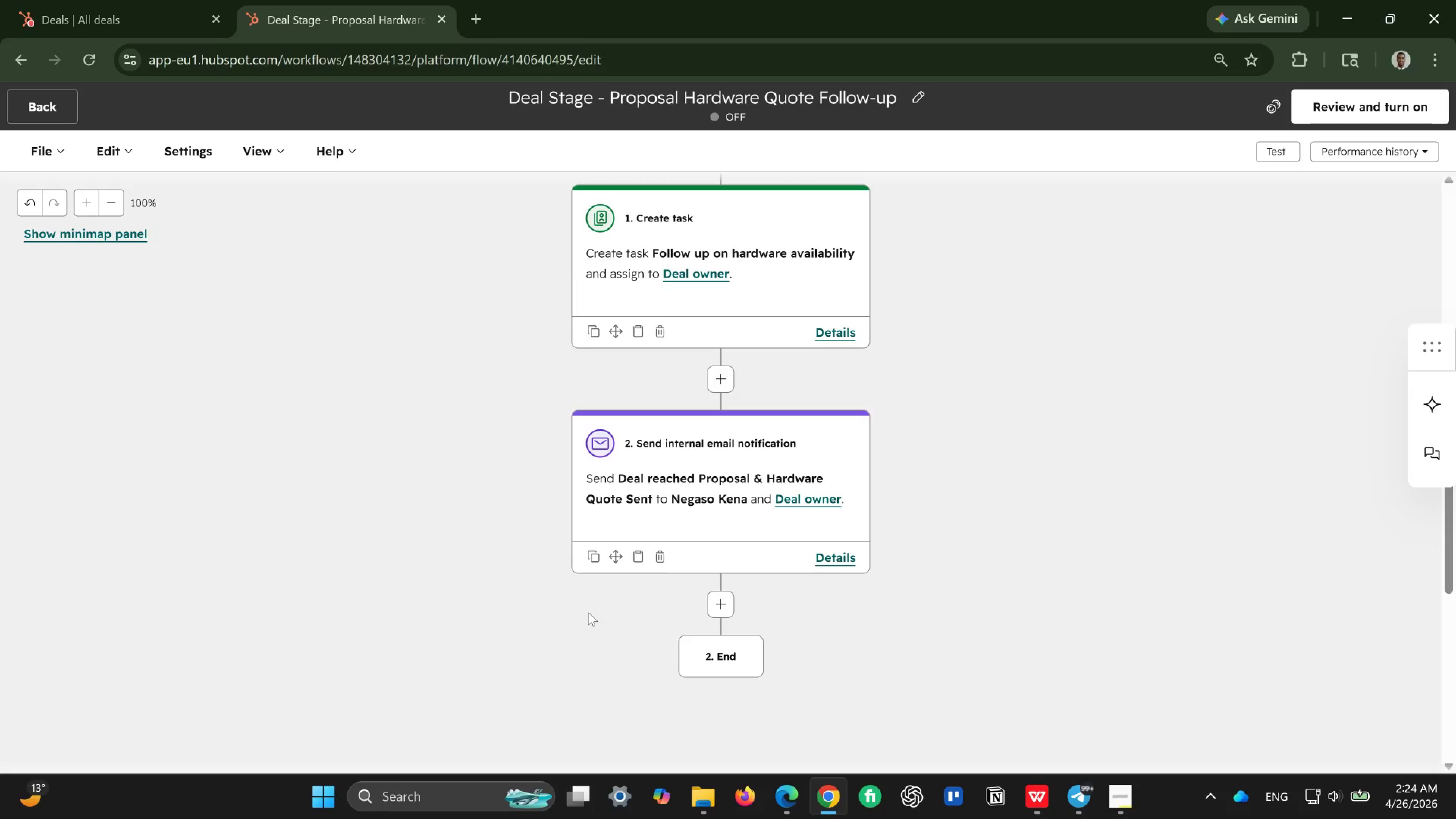 
wait(17.63)
 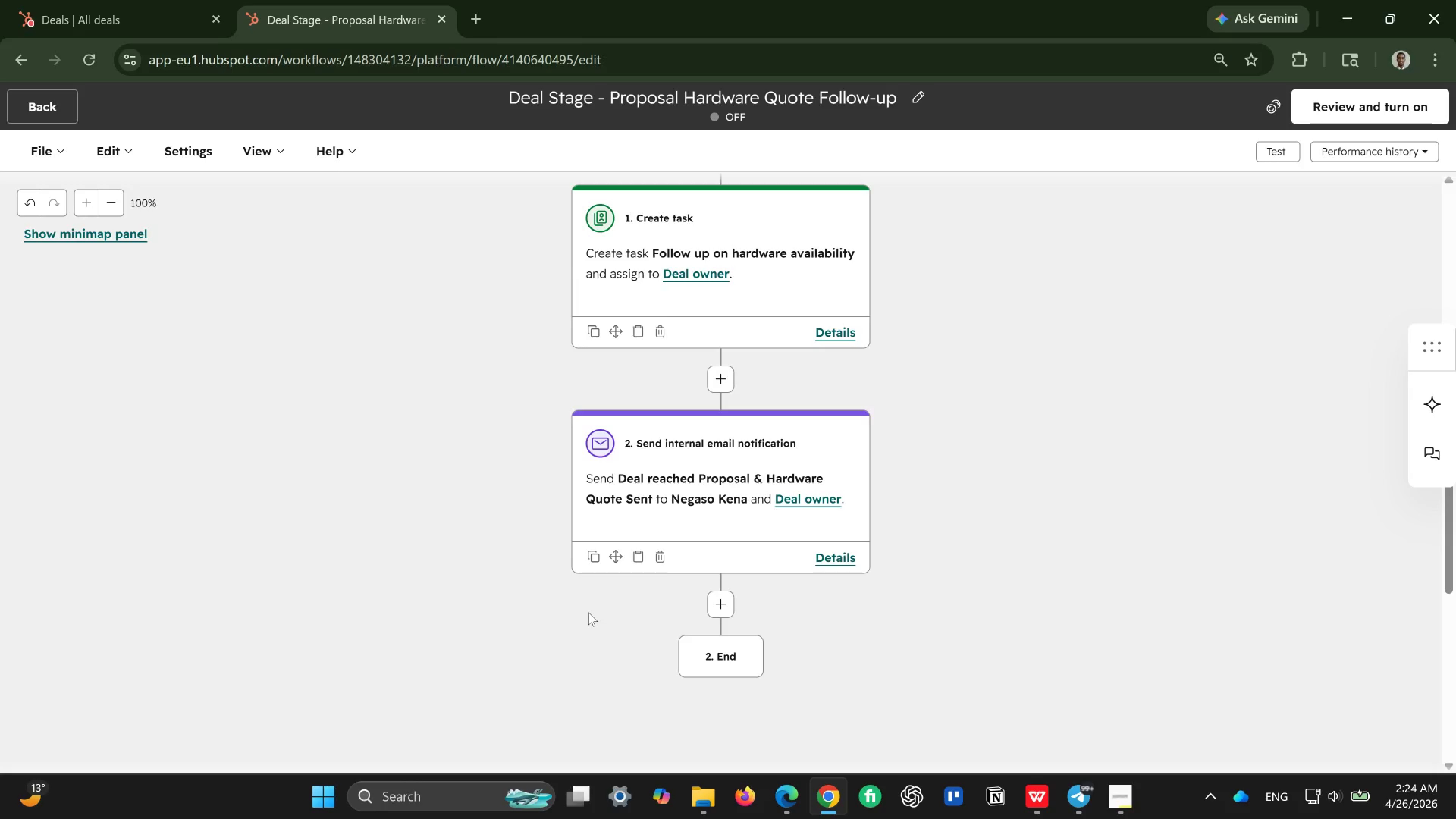 
scroll: coordinate [588, 612], scroll_direction: down, amount: 2.0
 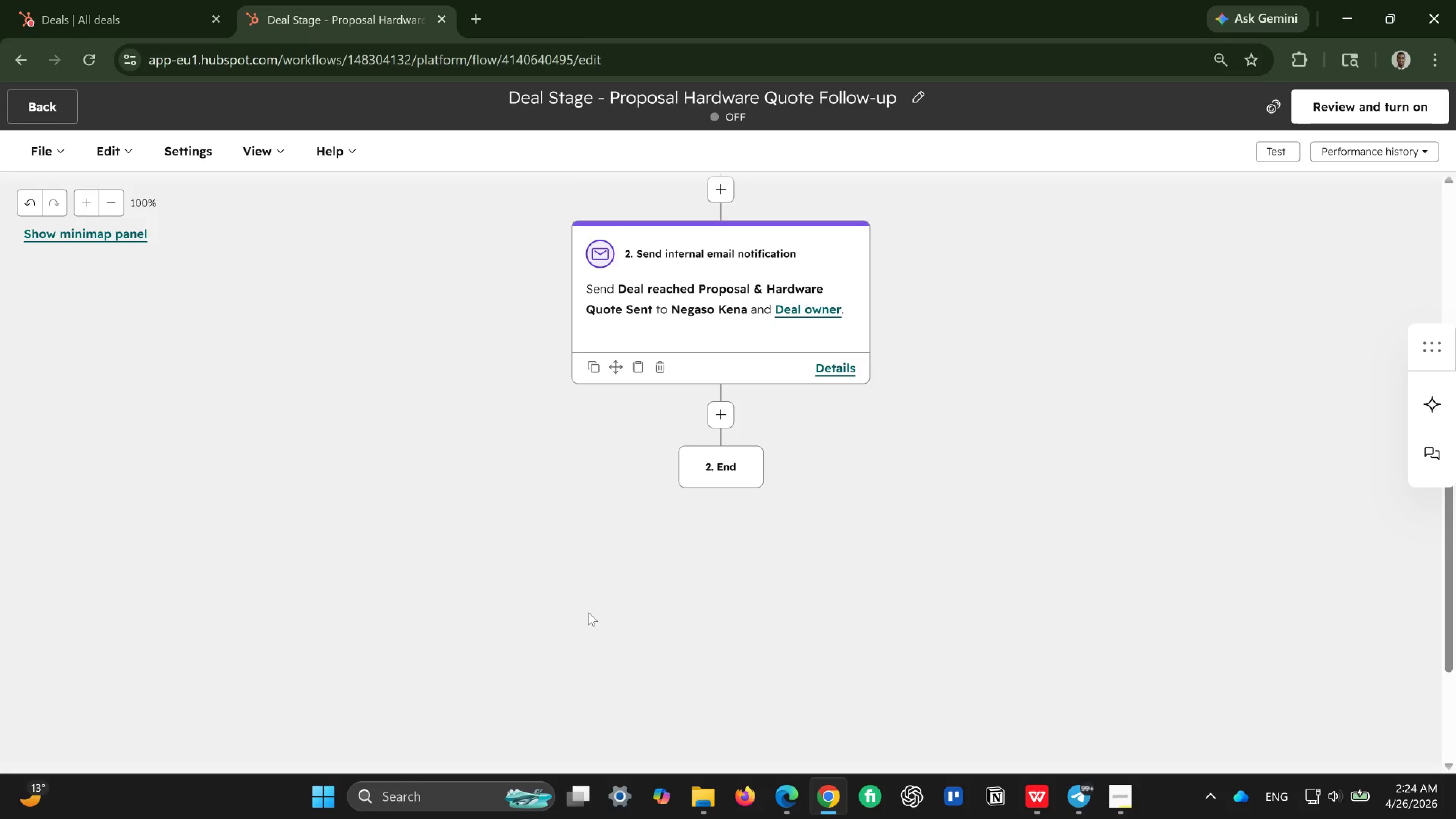 
scroll: coordinate [588, 612], scroll_direction: up, amount: 1.0
 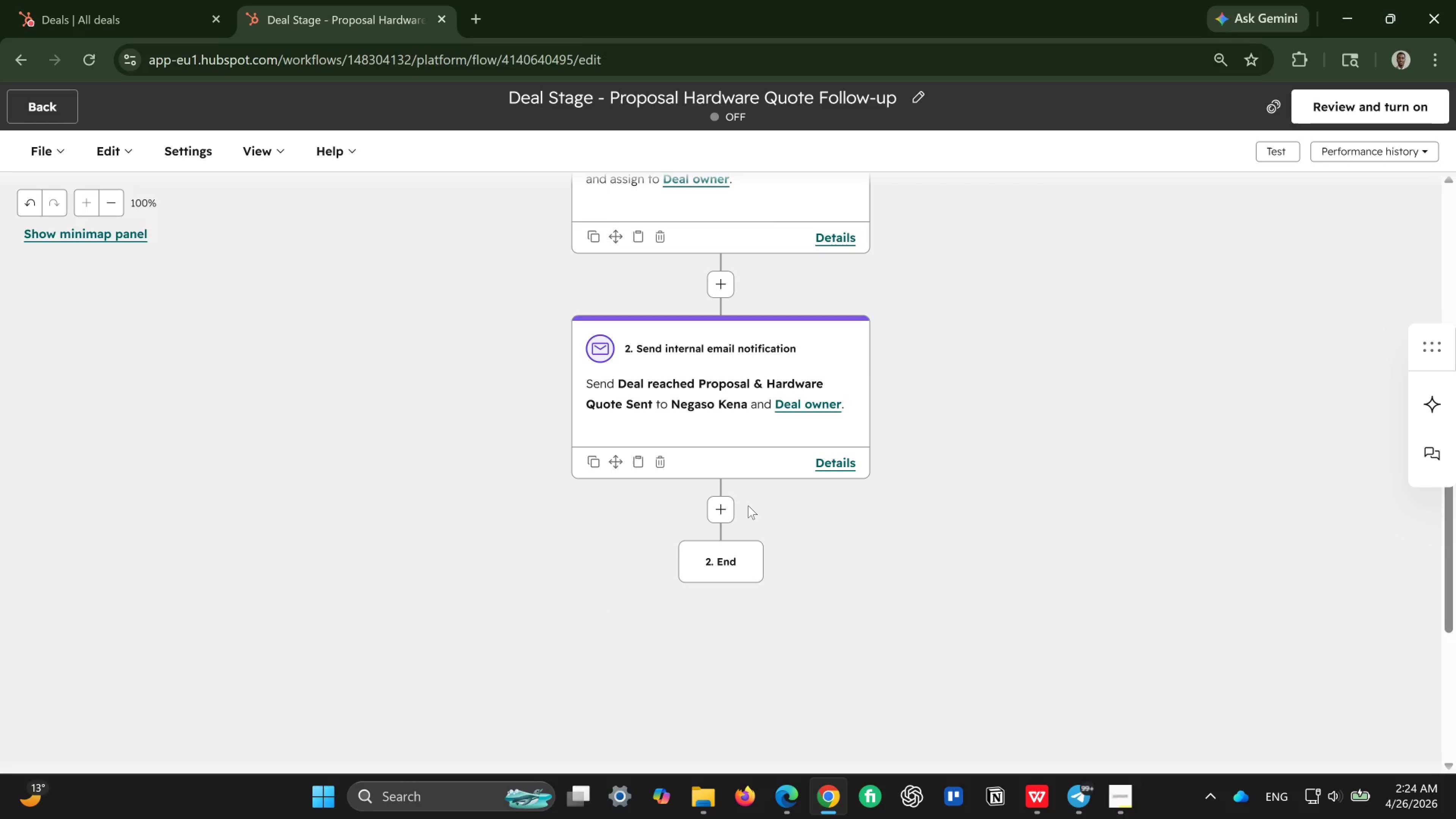 
wait(10.35)
 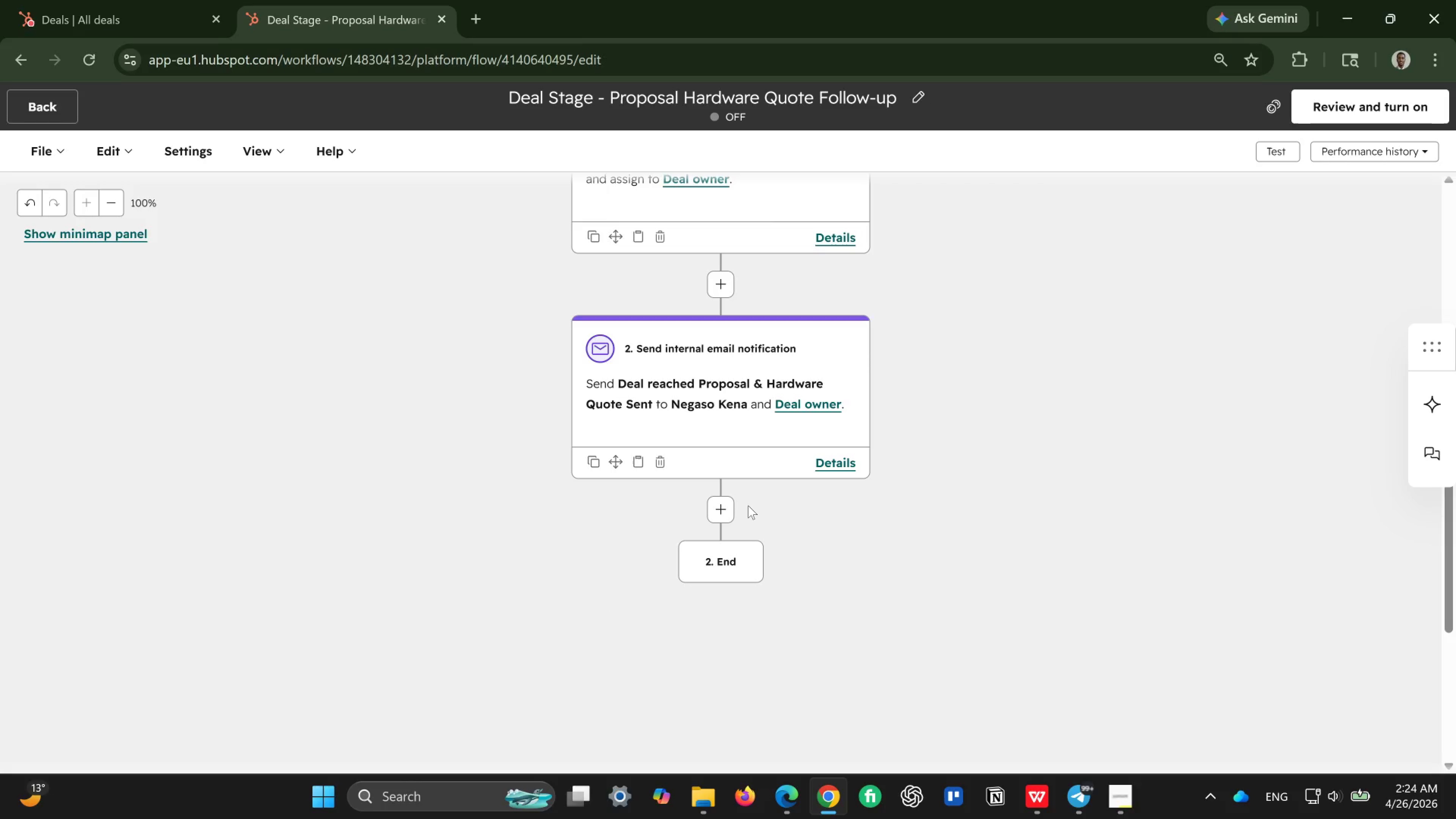 
scroll: coordinate [748, 505], scroll_direction: down, amount: 2.0
 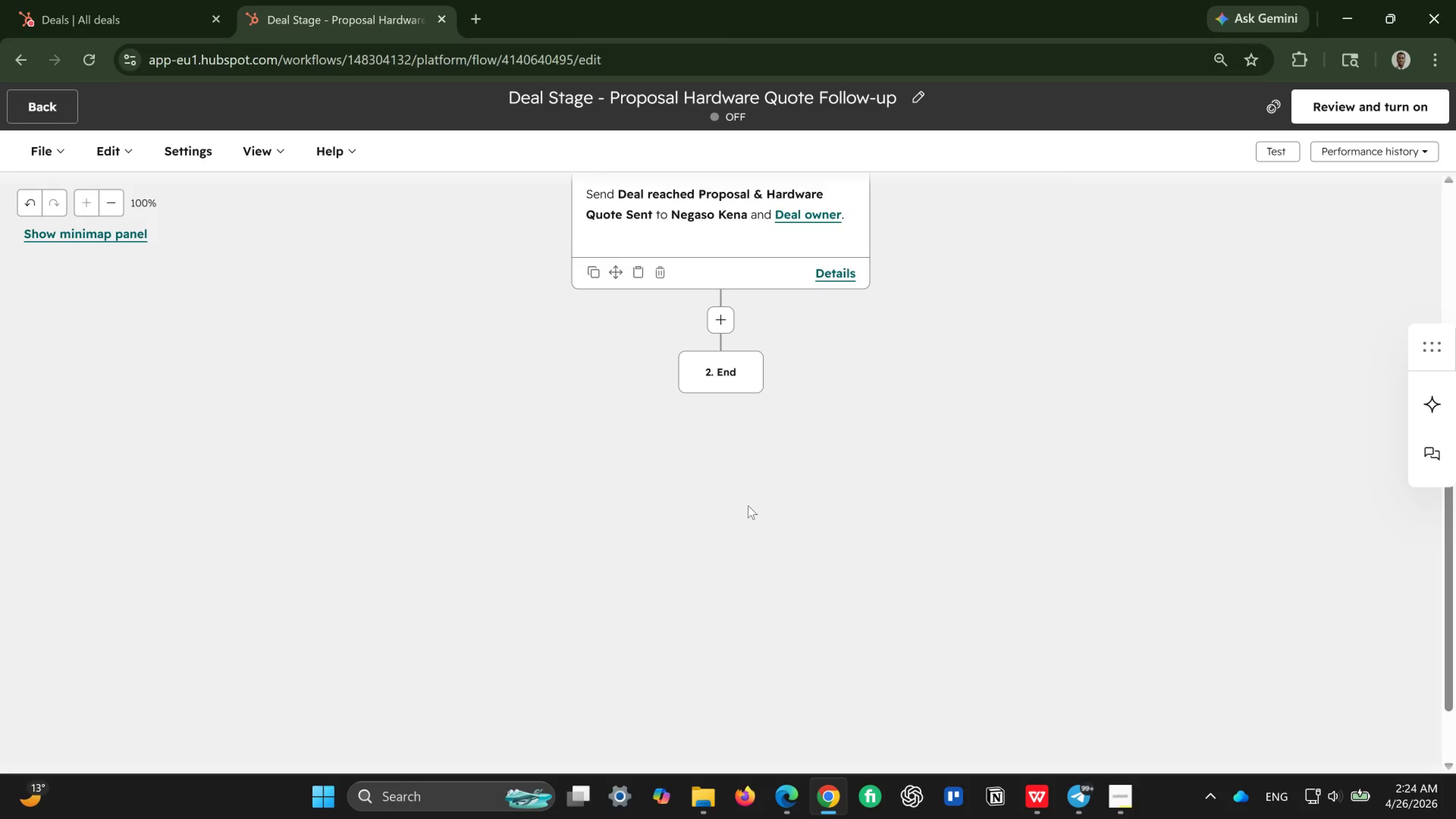 
scroll: coordinate [748, 505], scroll_direction: up, amount: 6.0
 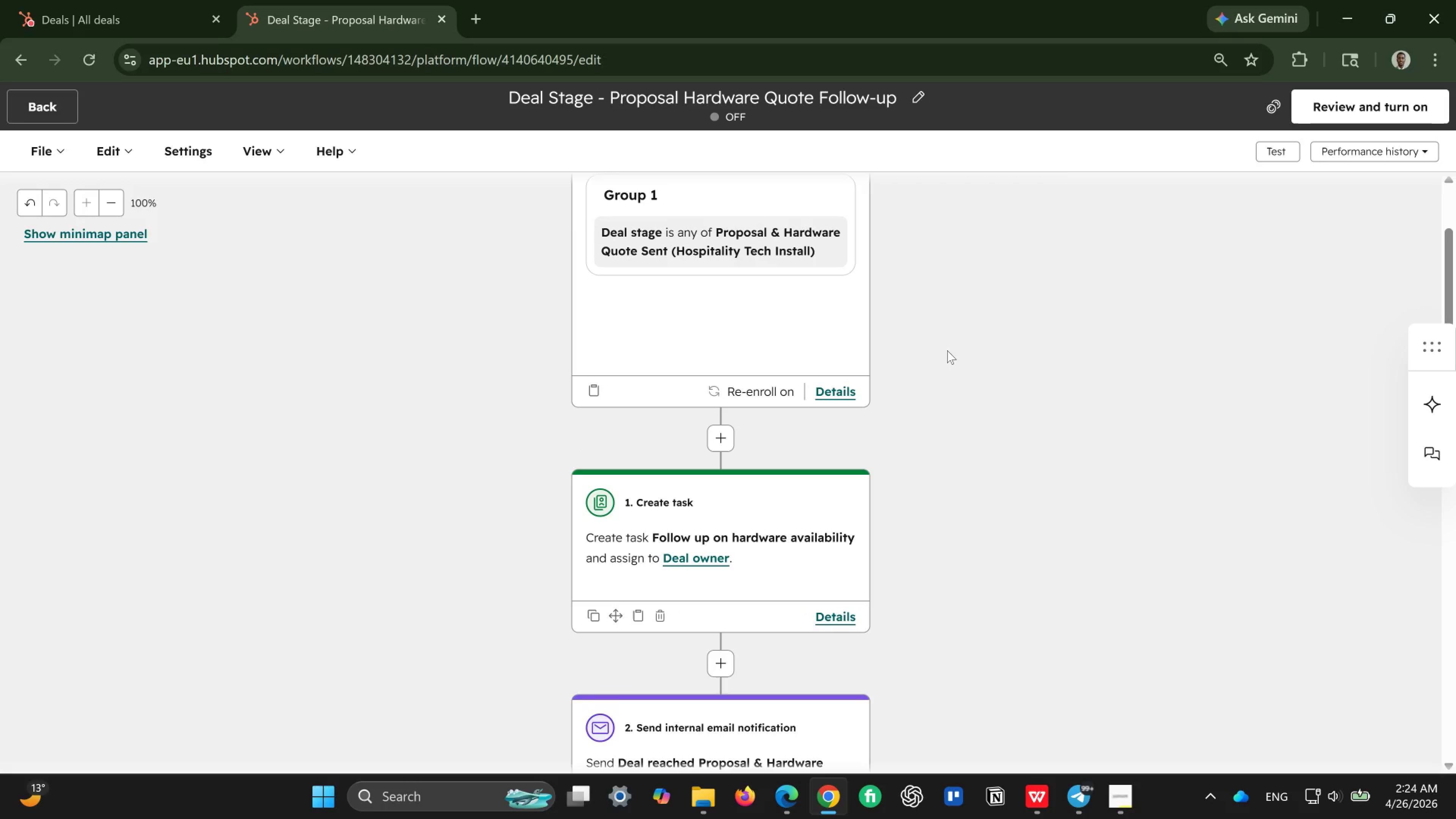 
wait(16.78)
 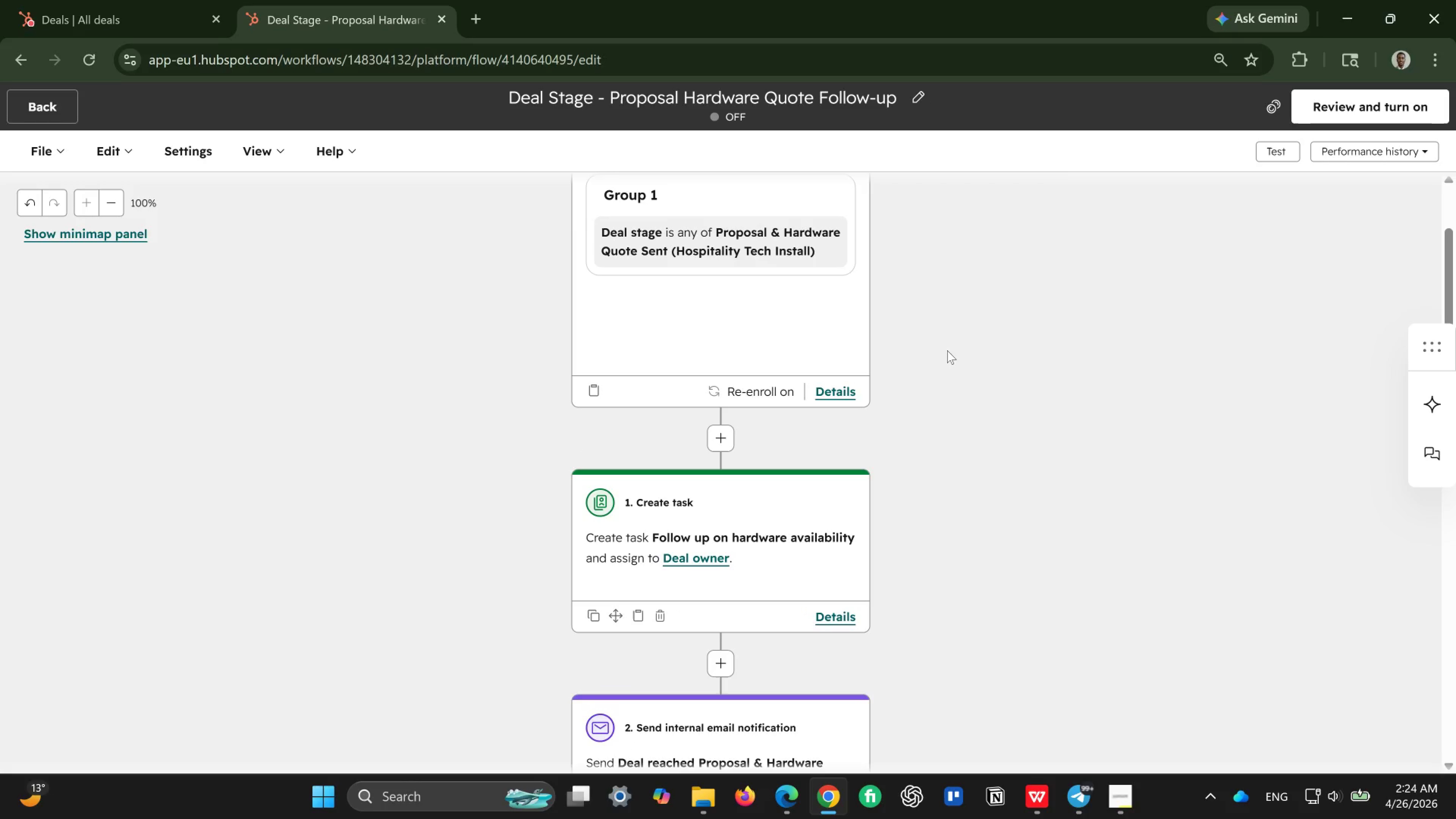 
scroll: coordinate [948, 361], scroll_direction: down, amount: 3.0
 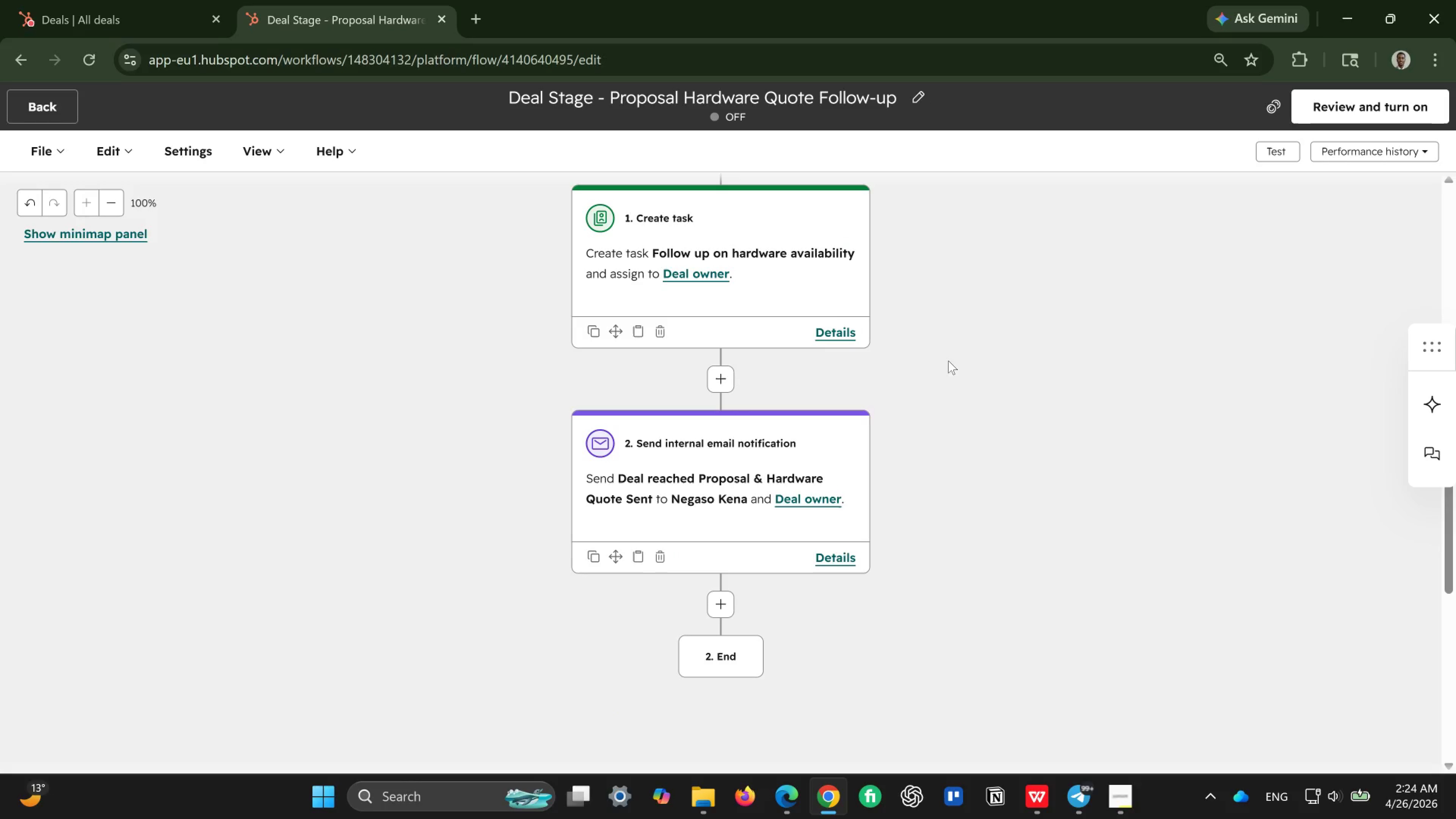 
wait(12.8)
 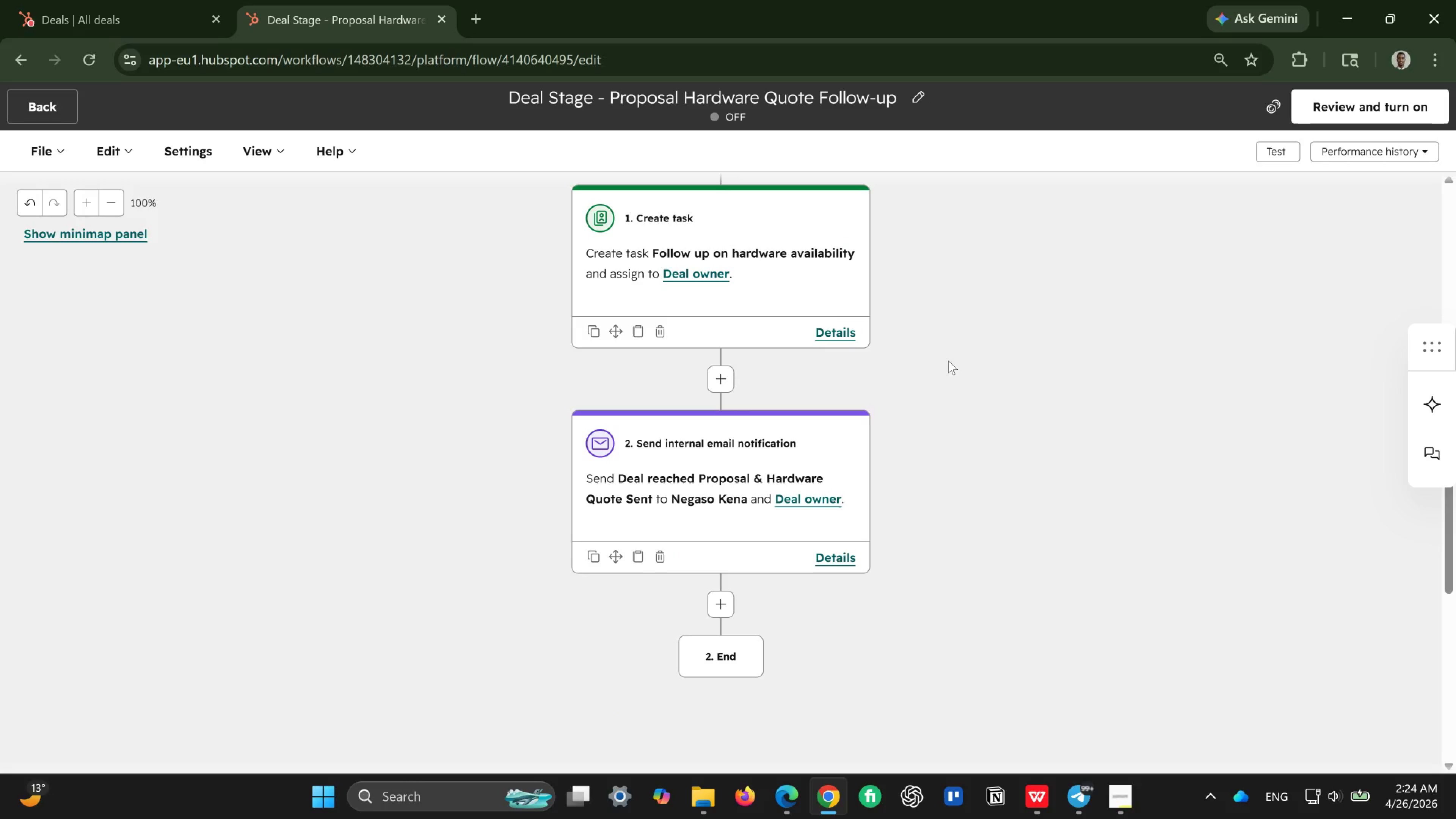 
scroll: coordinate [935, 368], scroll_direction: up, amount: 8.0
 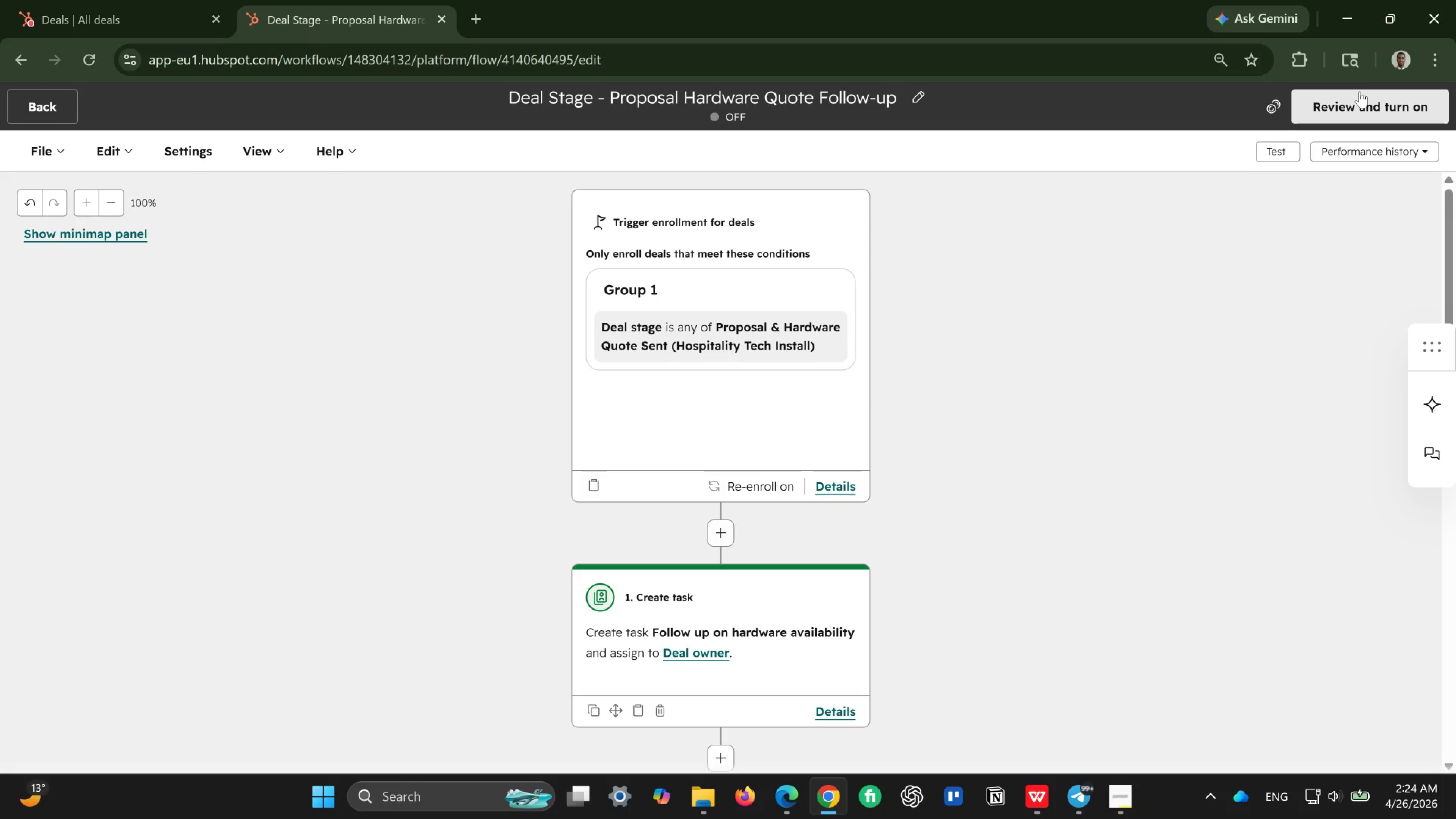 
left_click([1360, 94])
 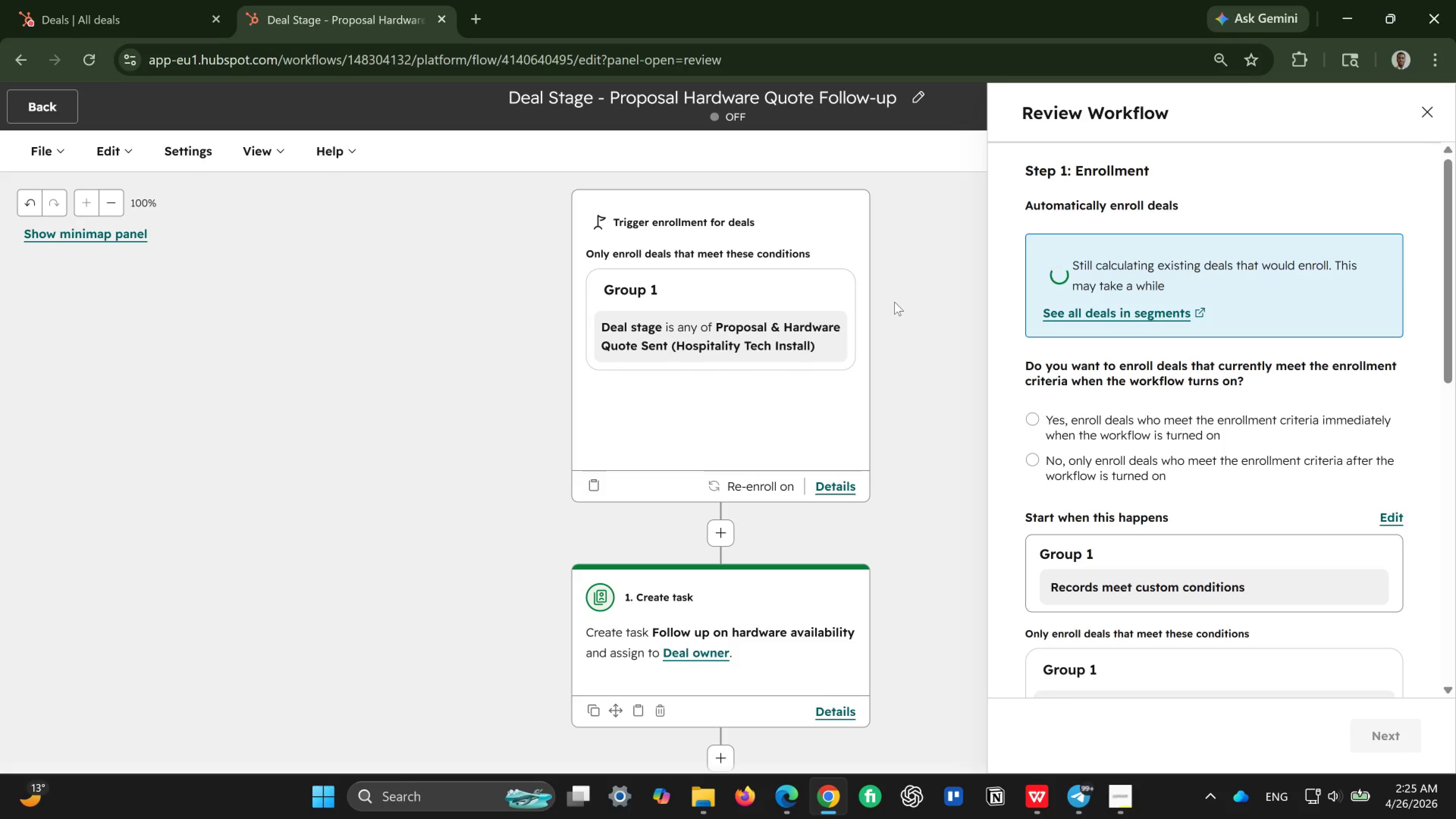 
wait(14.49)
 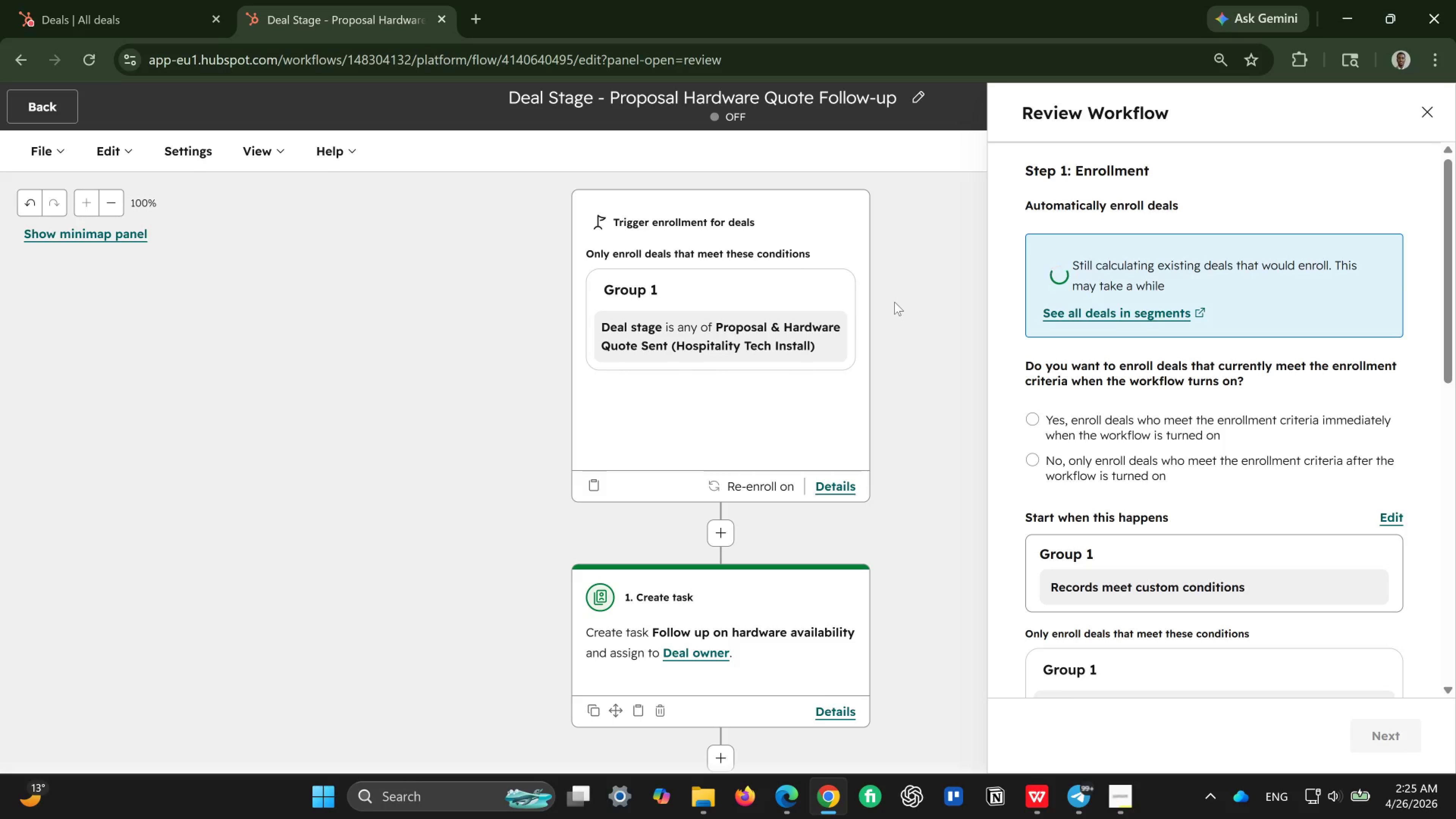 
left_click([1036, 385])
 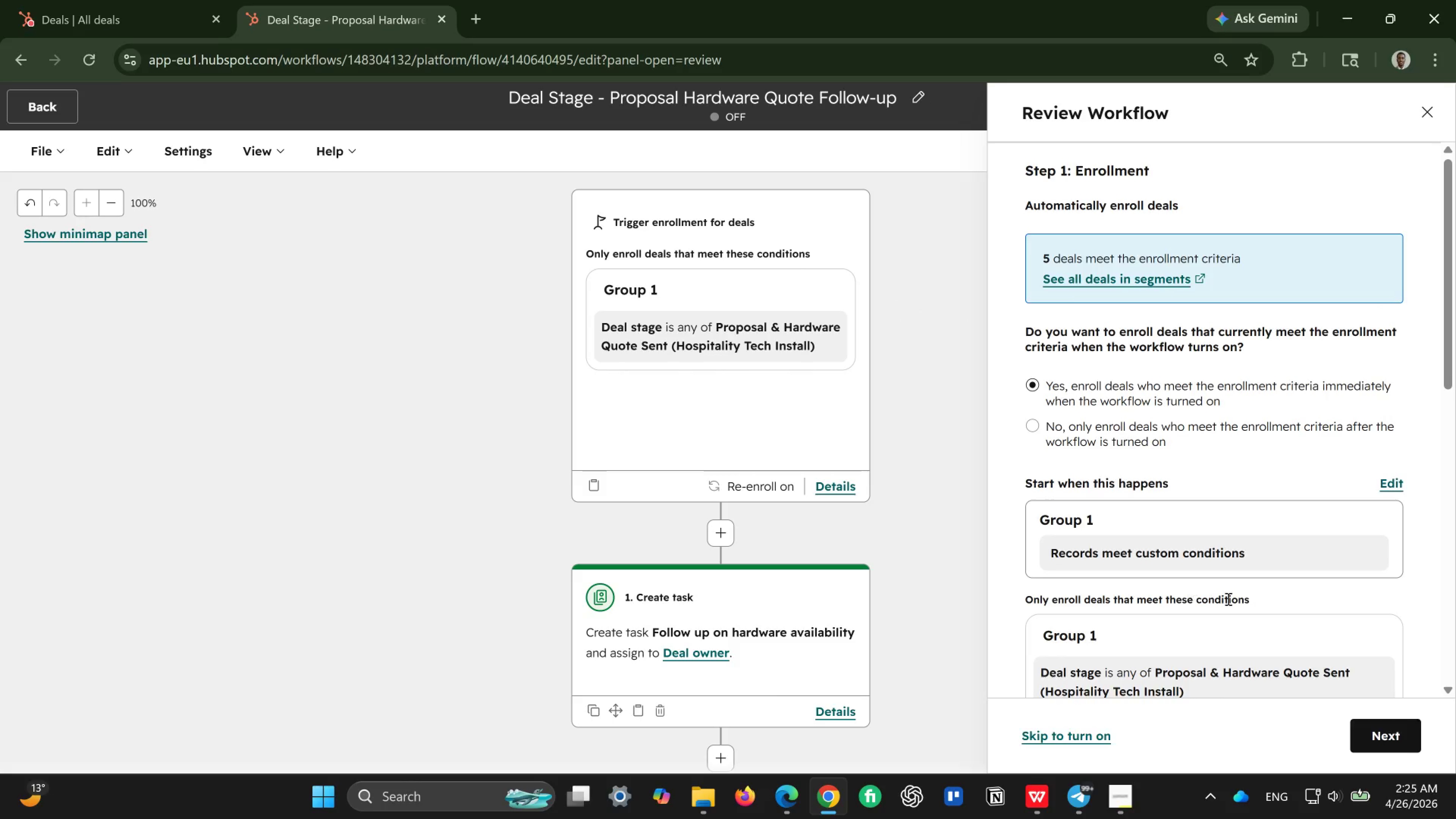 
scroll: coordinate [1254, 601], scroll_direction: down, amount: 2.0
 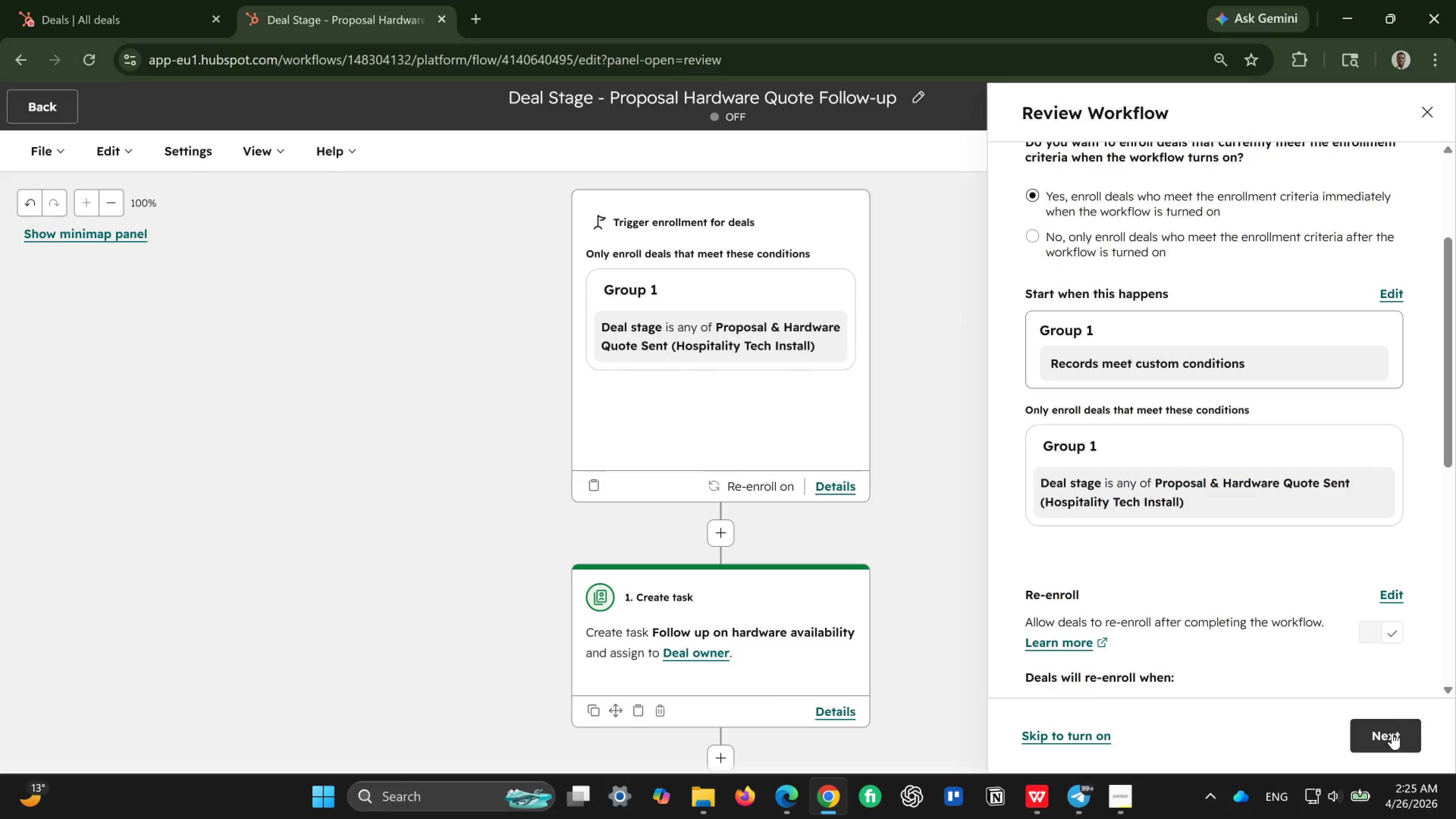 
left_click([1394, 725])
 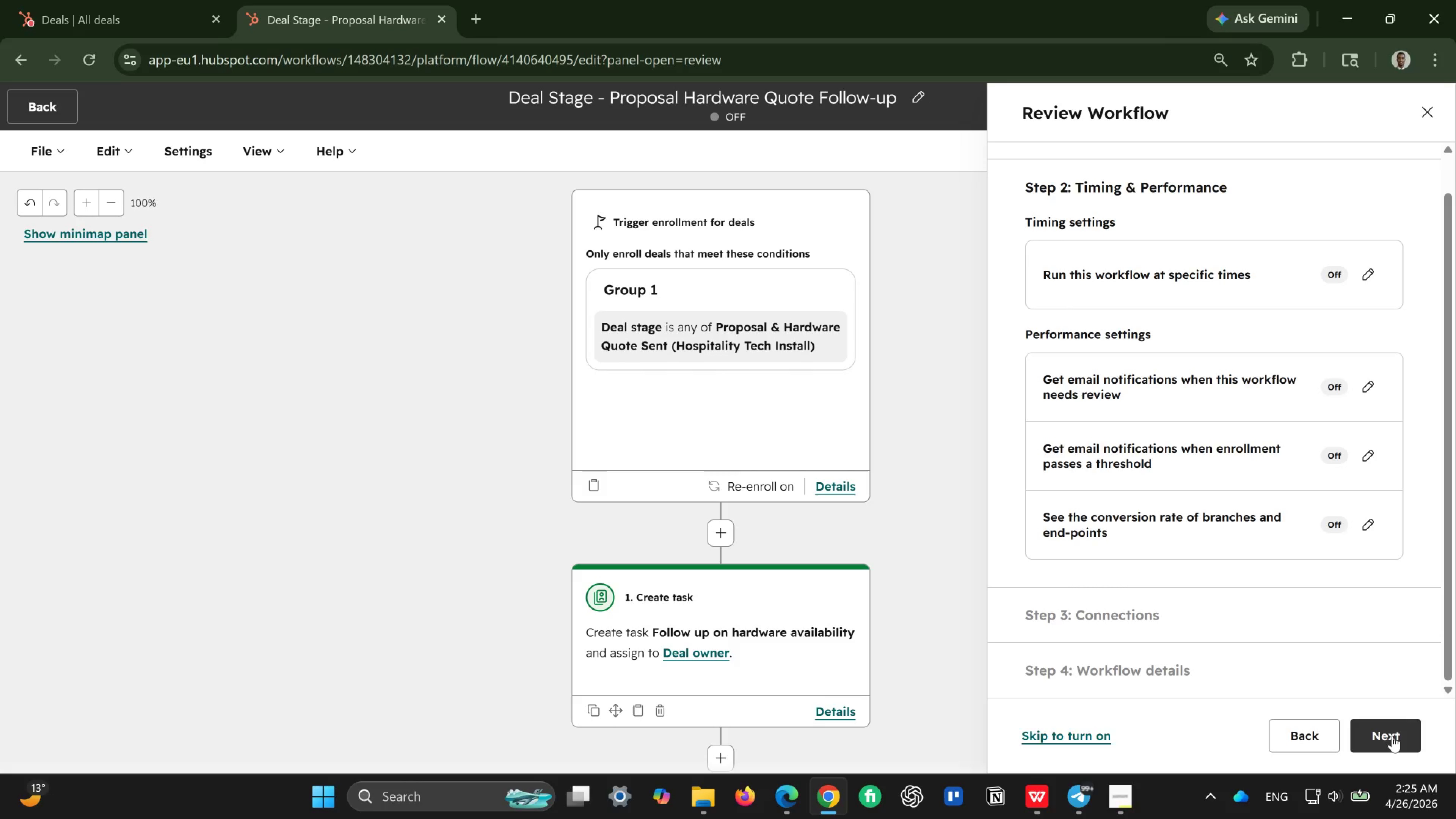 
left_click([1392, 736])
 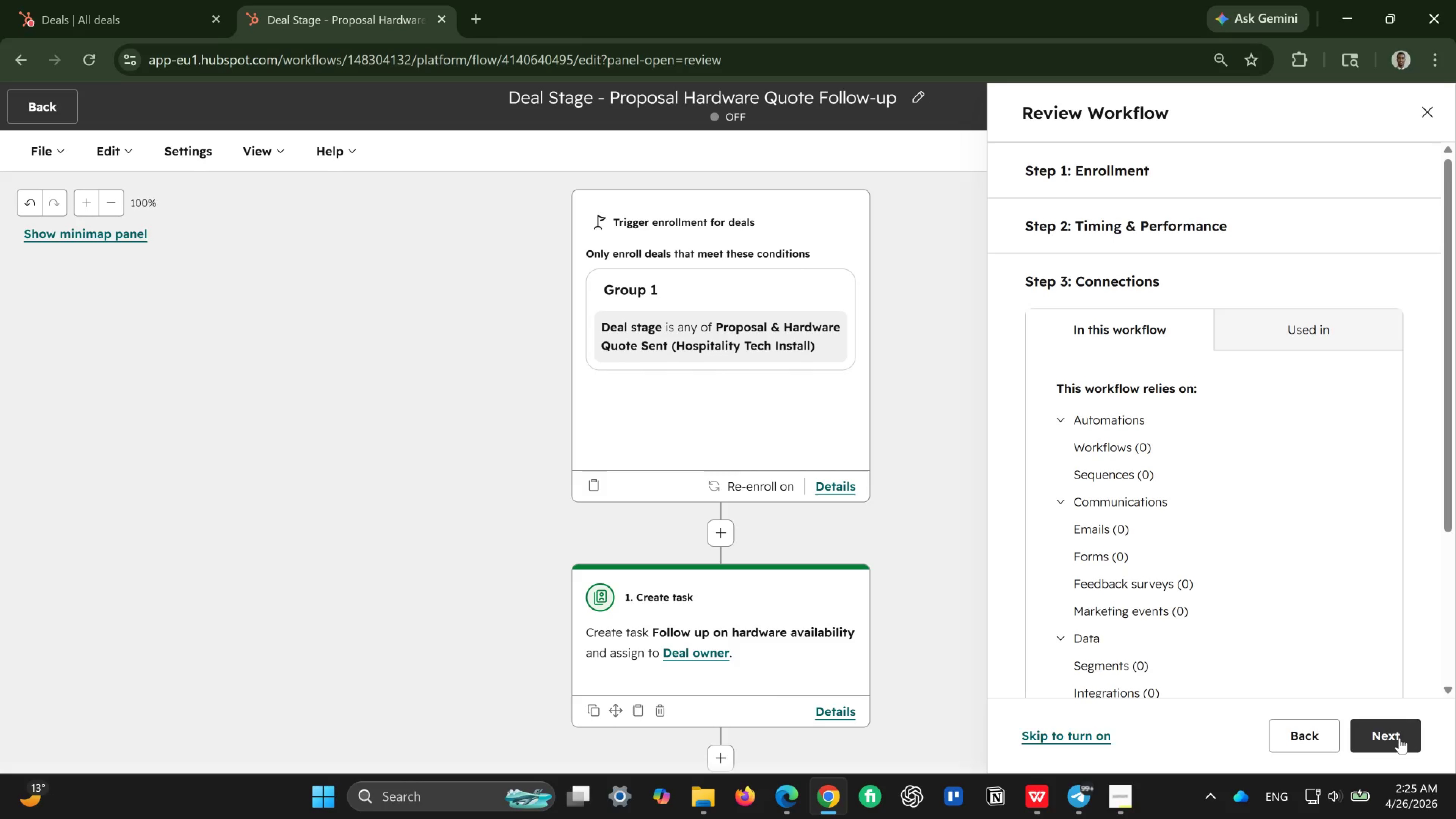 
left_click([1397, 738])
 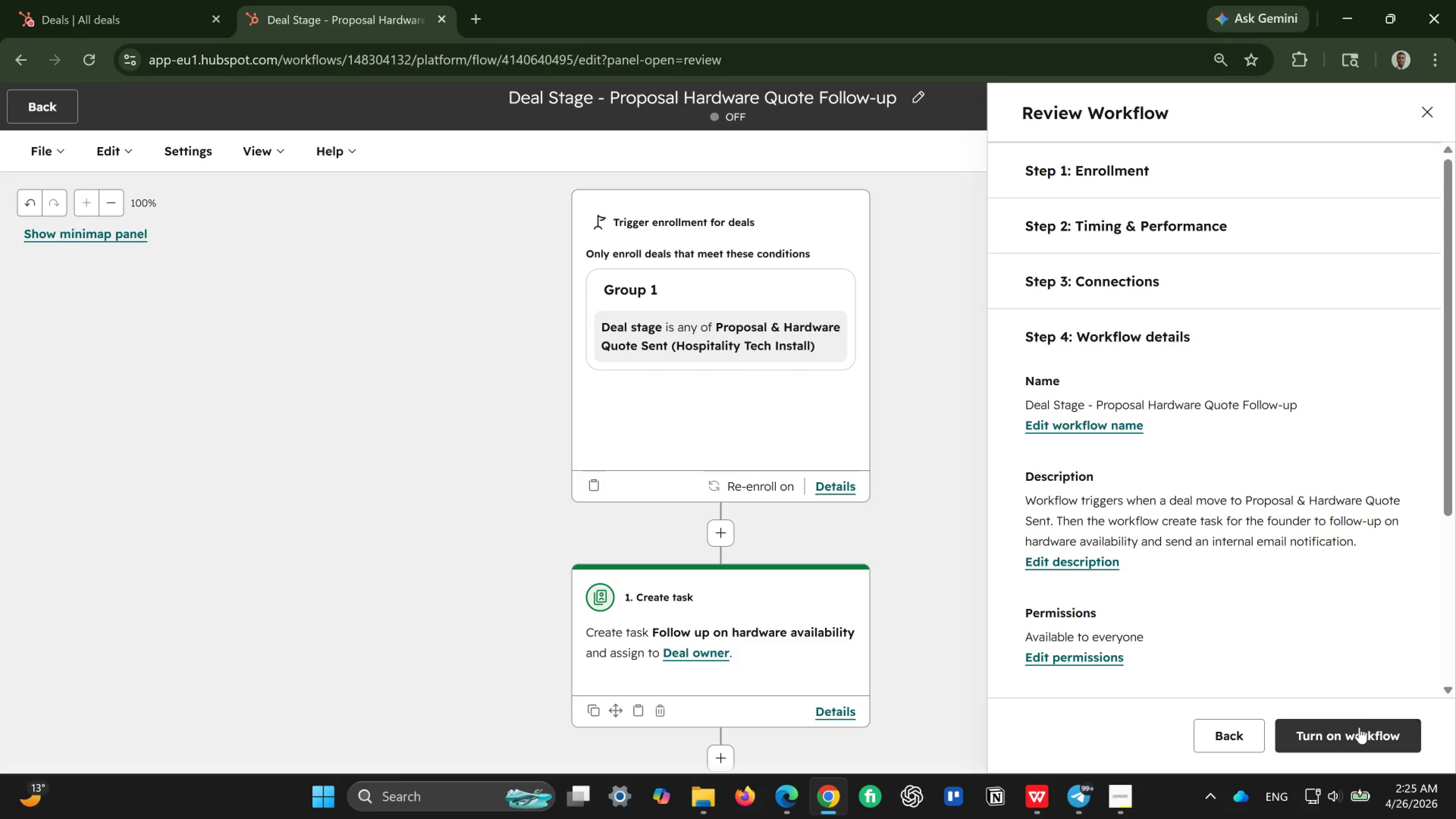 
left_click([1359, 727])
 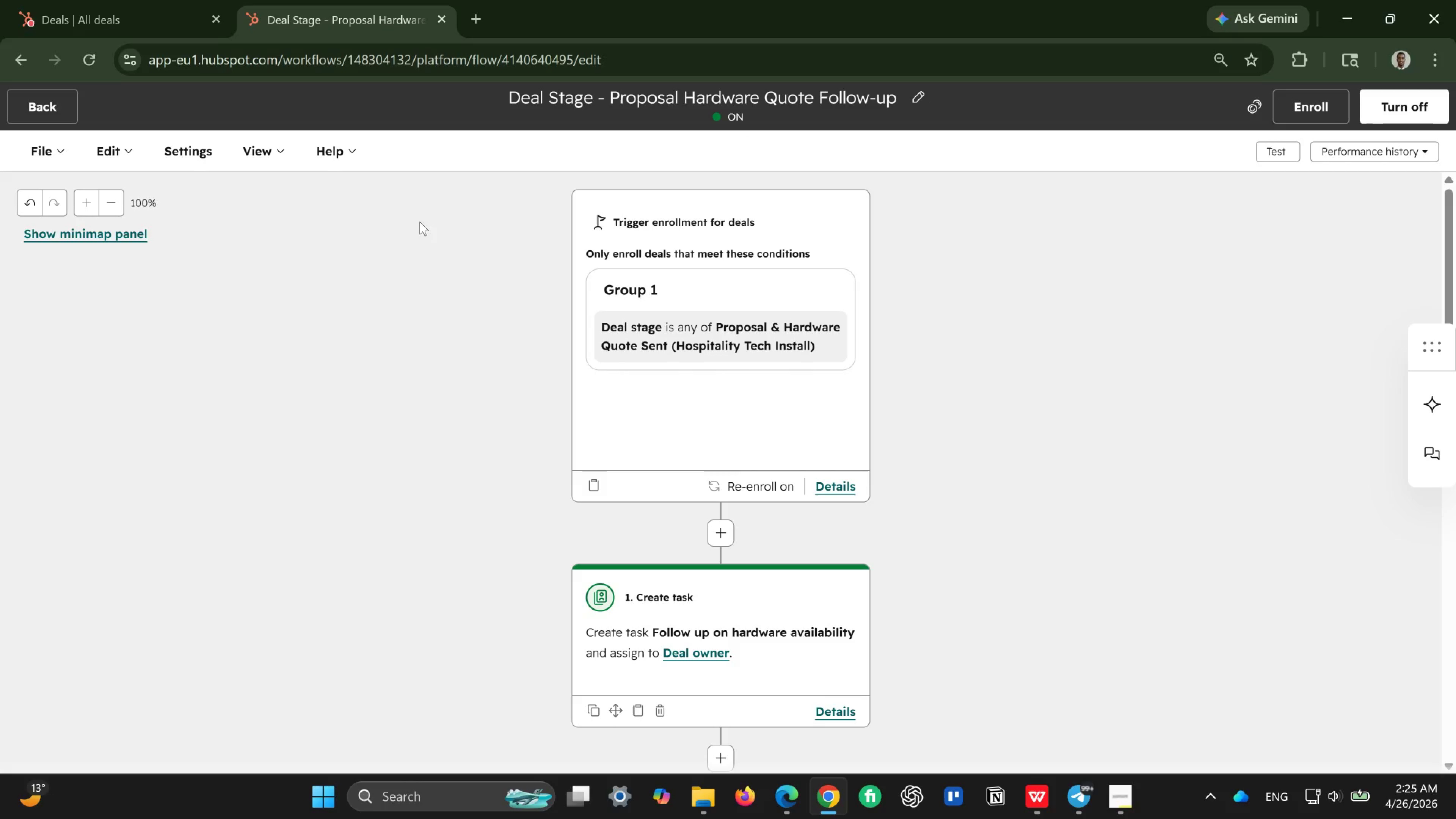 
wait(7.8)
 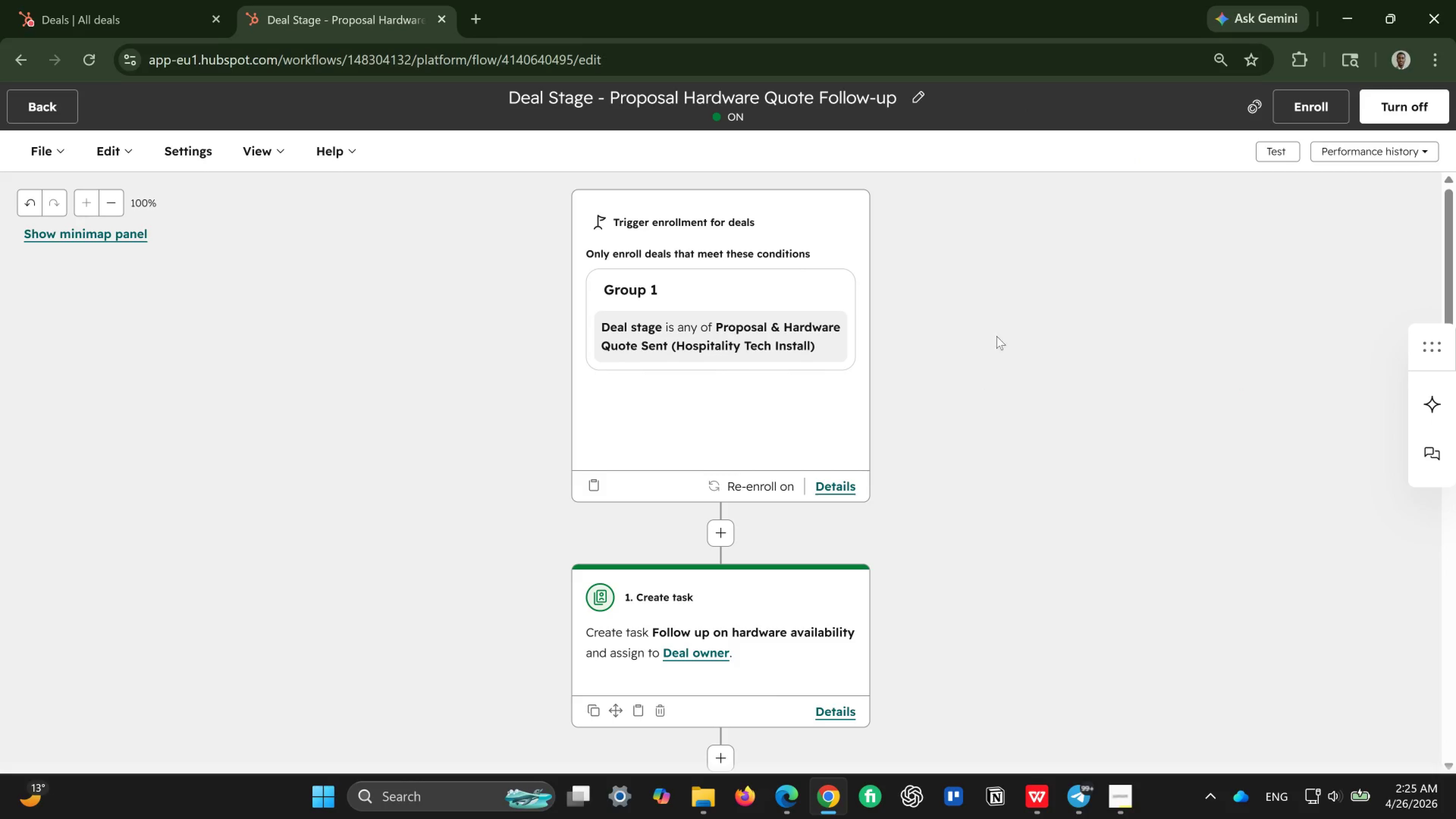 
left_click([53, 108])
 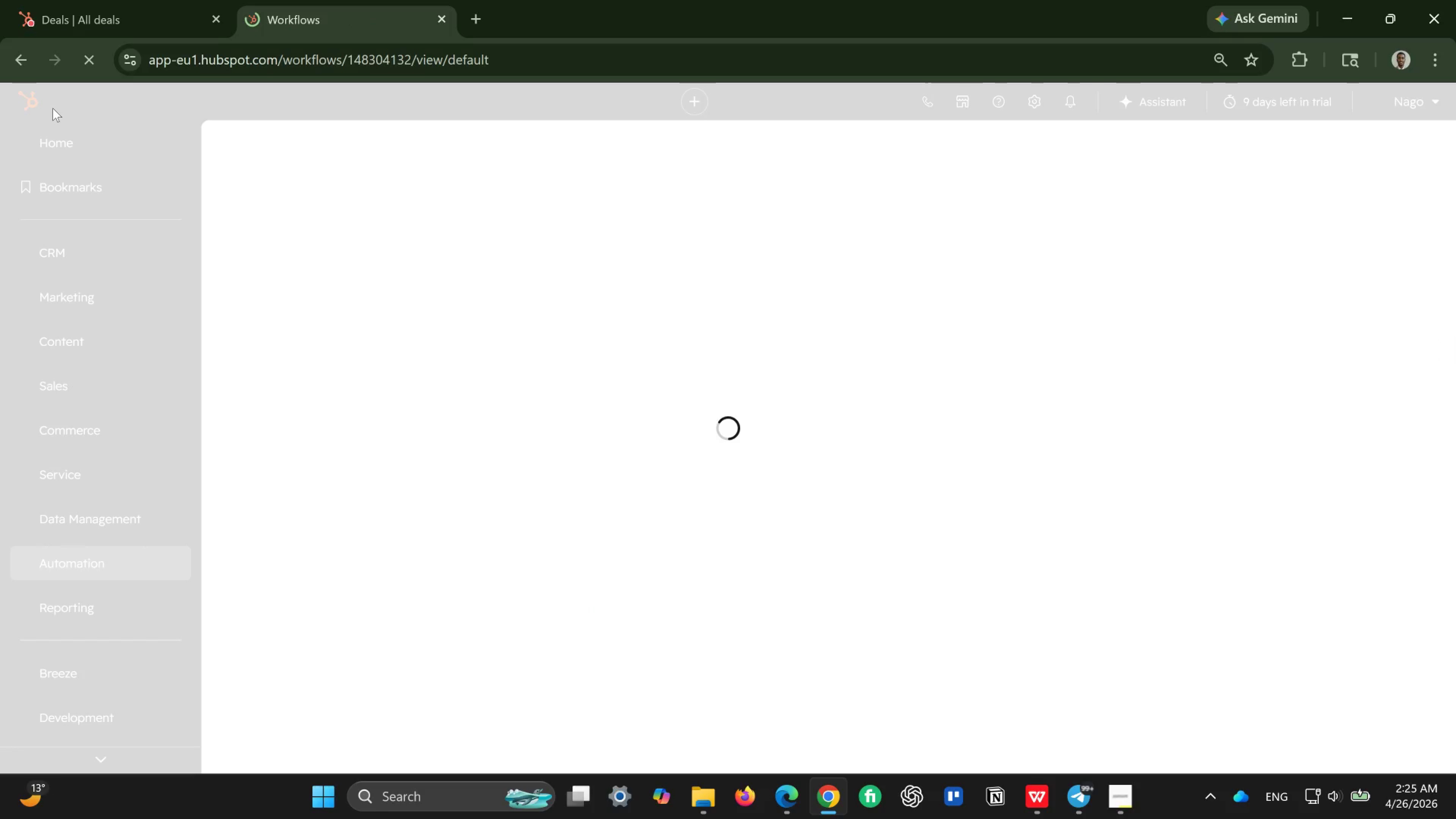 
wait(9.69)
 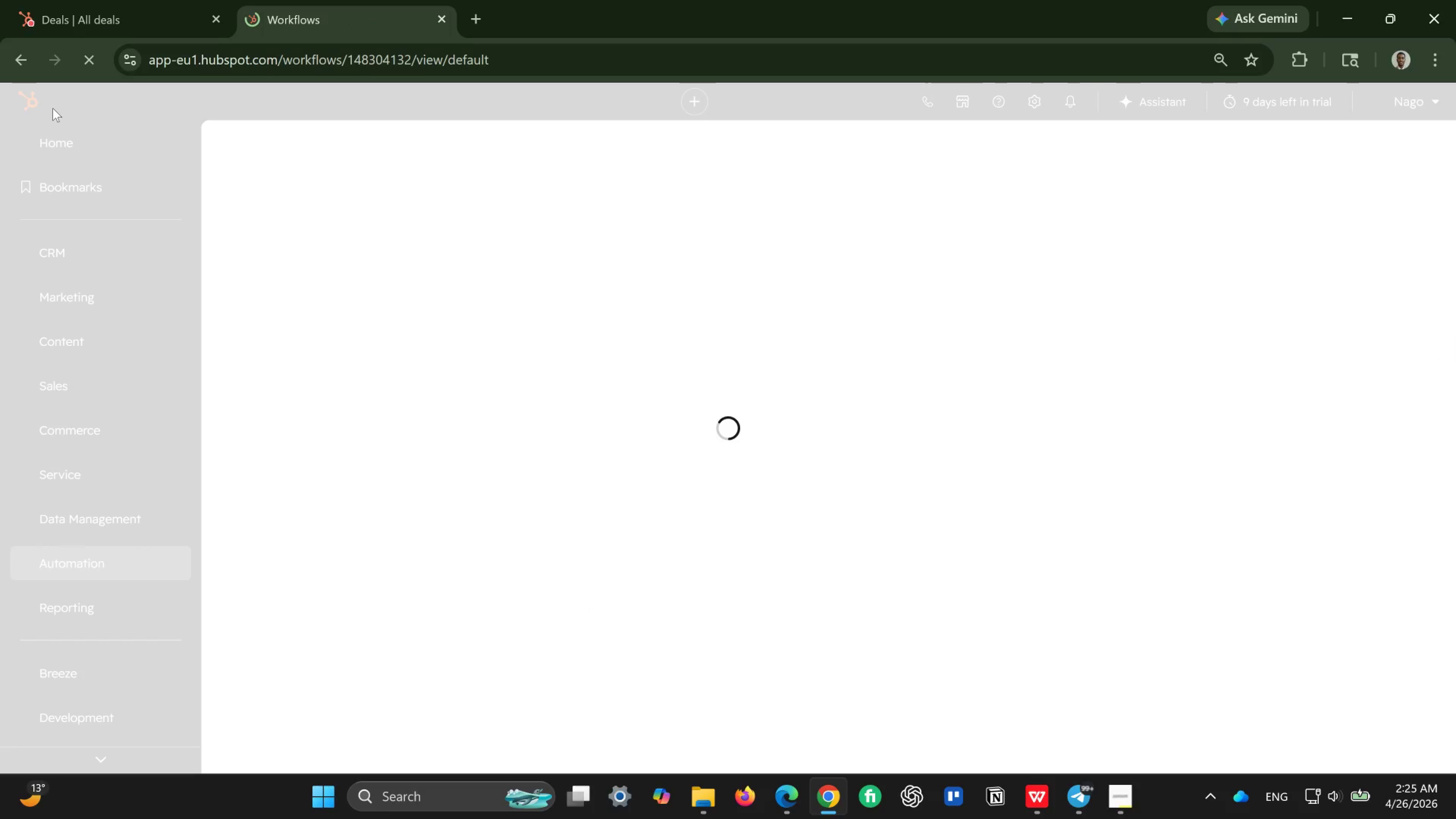 
left_click([1068, 105])
 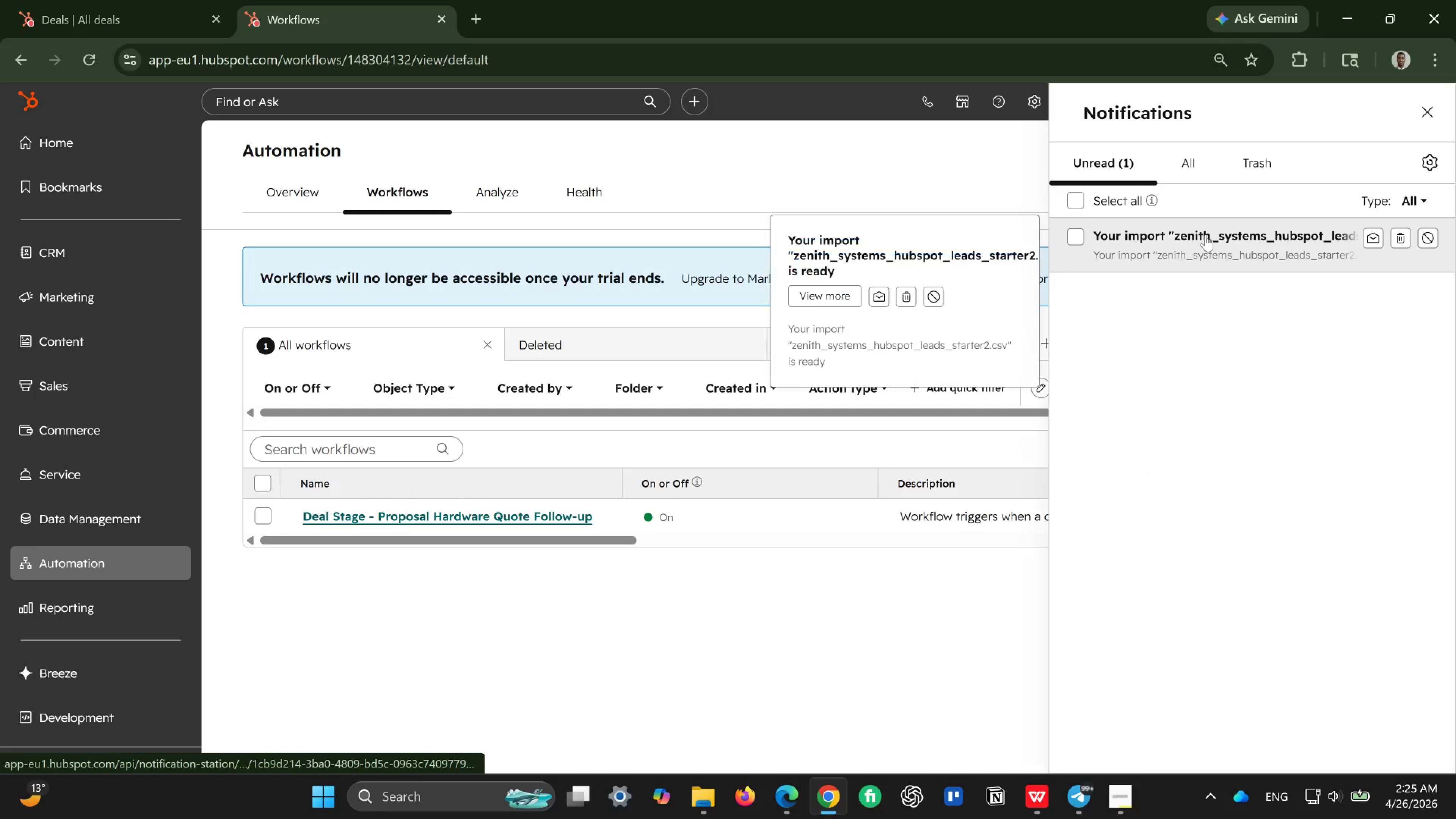 
left_click([1205, 235])
 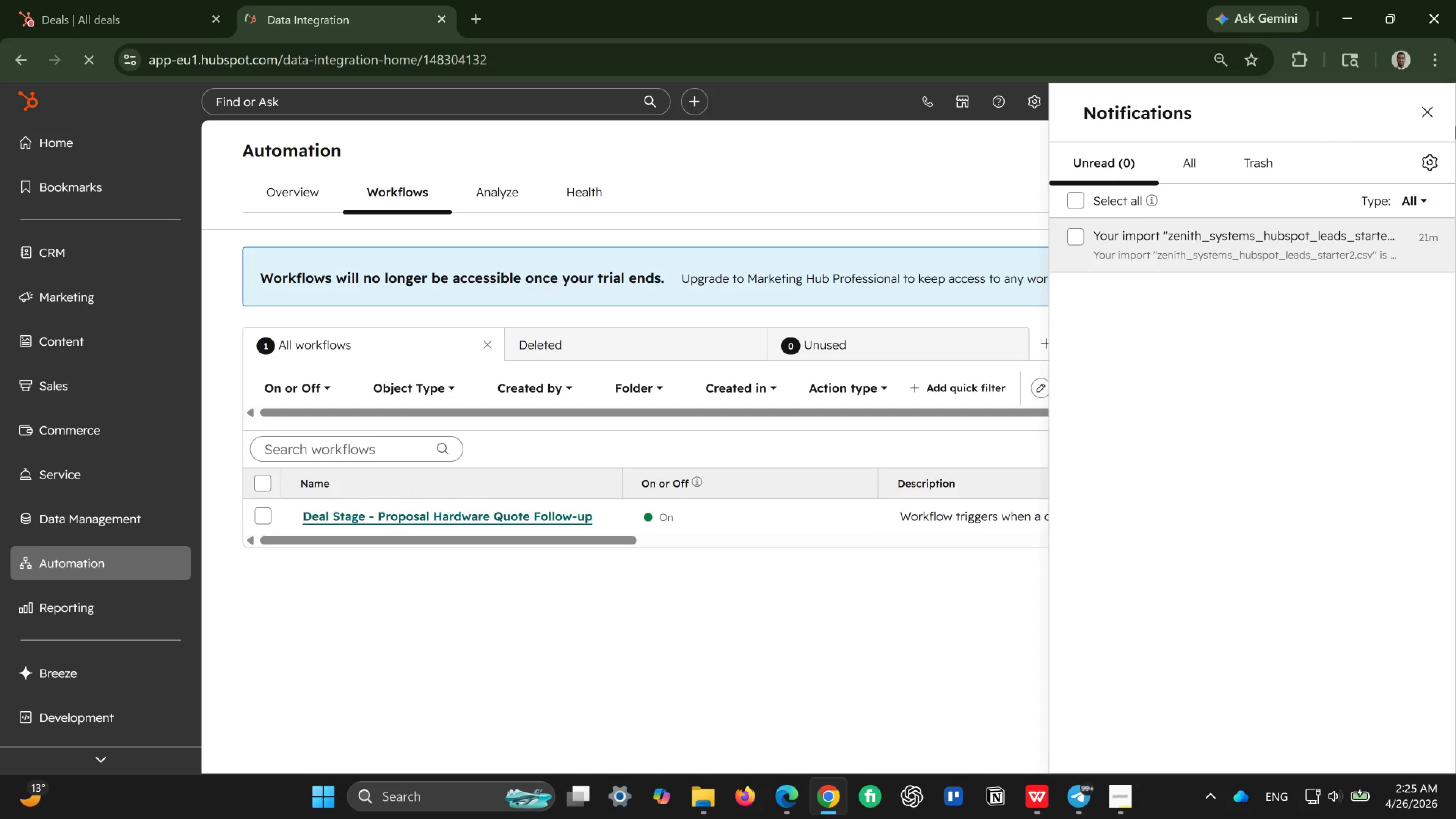 
left_click([1427, 112])
 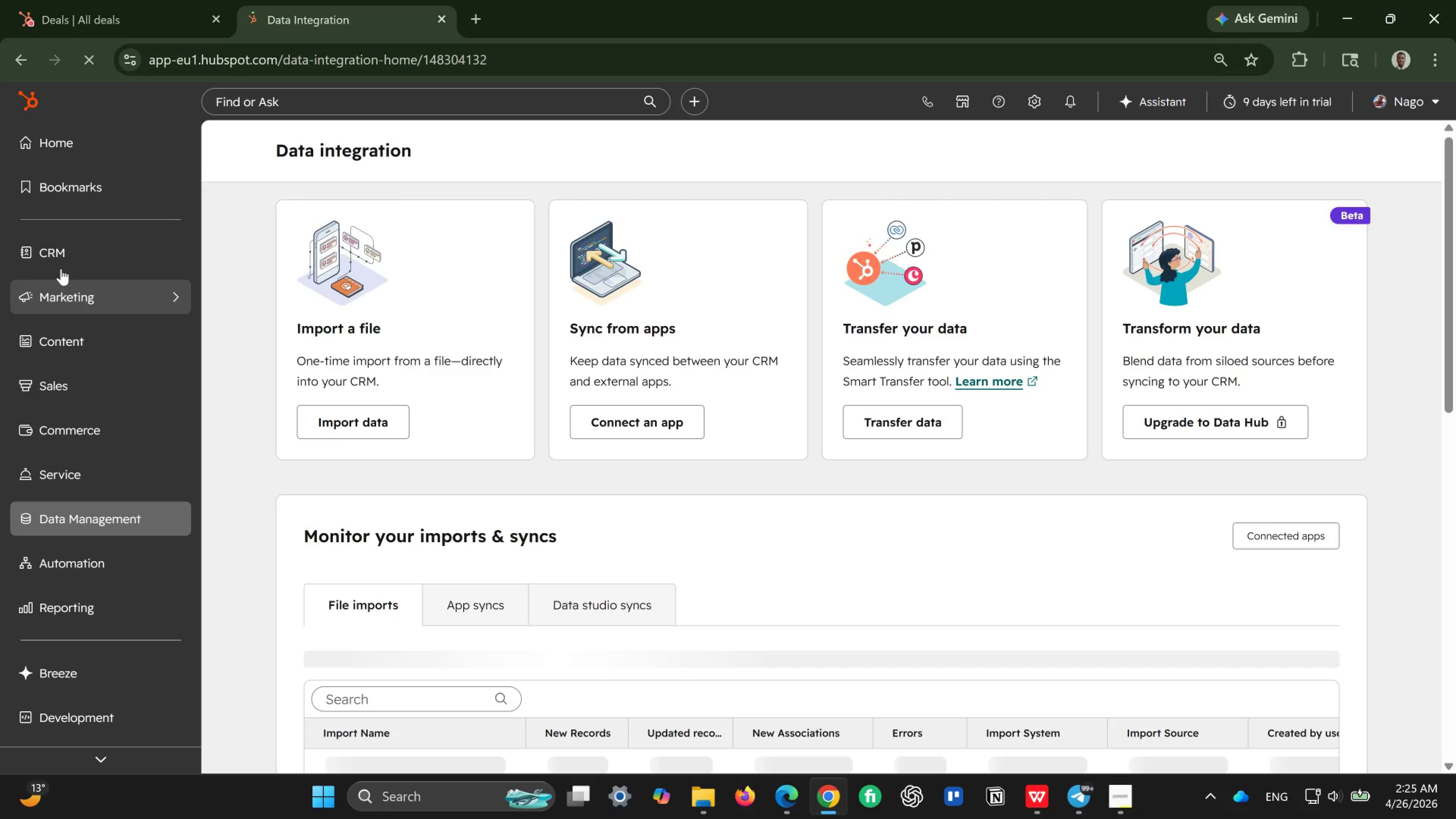 
wait(6.04)
 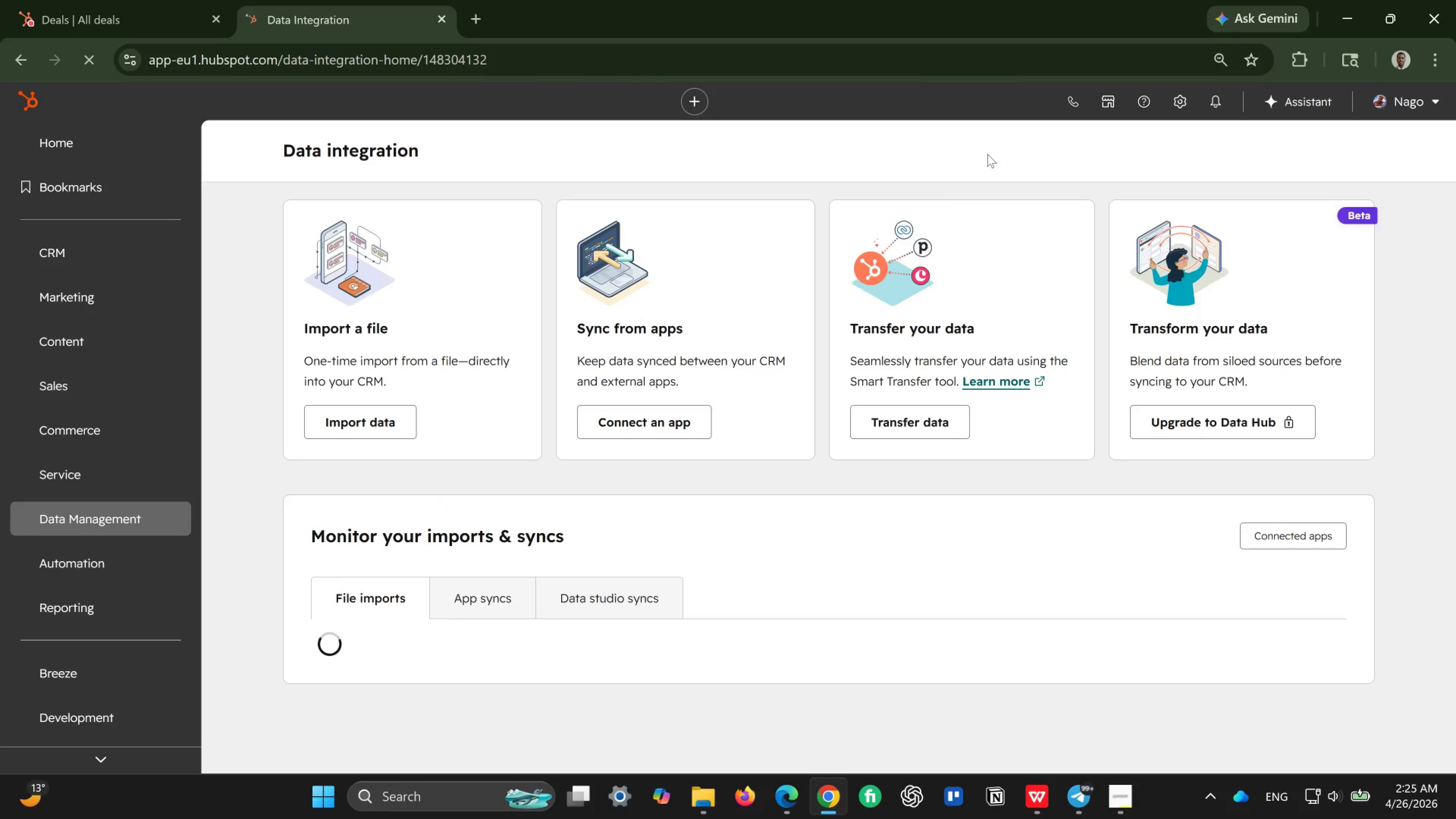 
left_click([84, 295])
 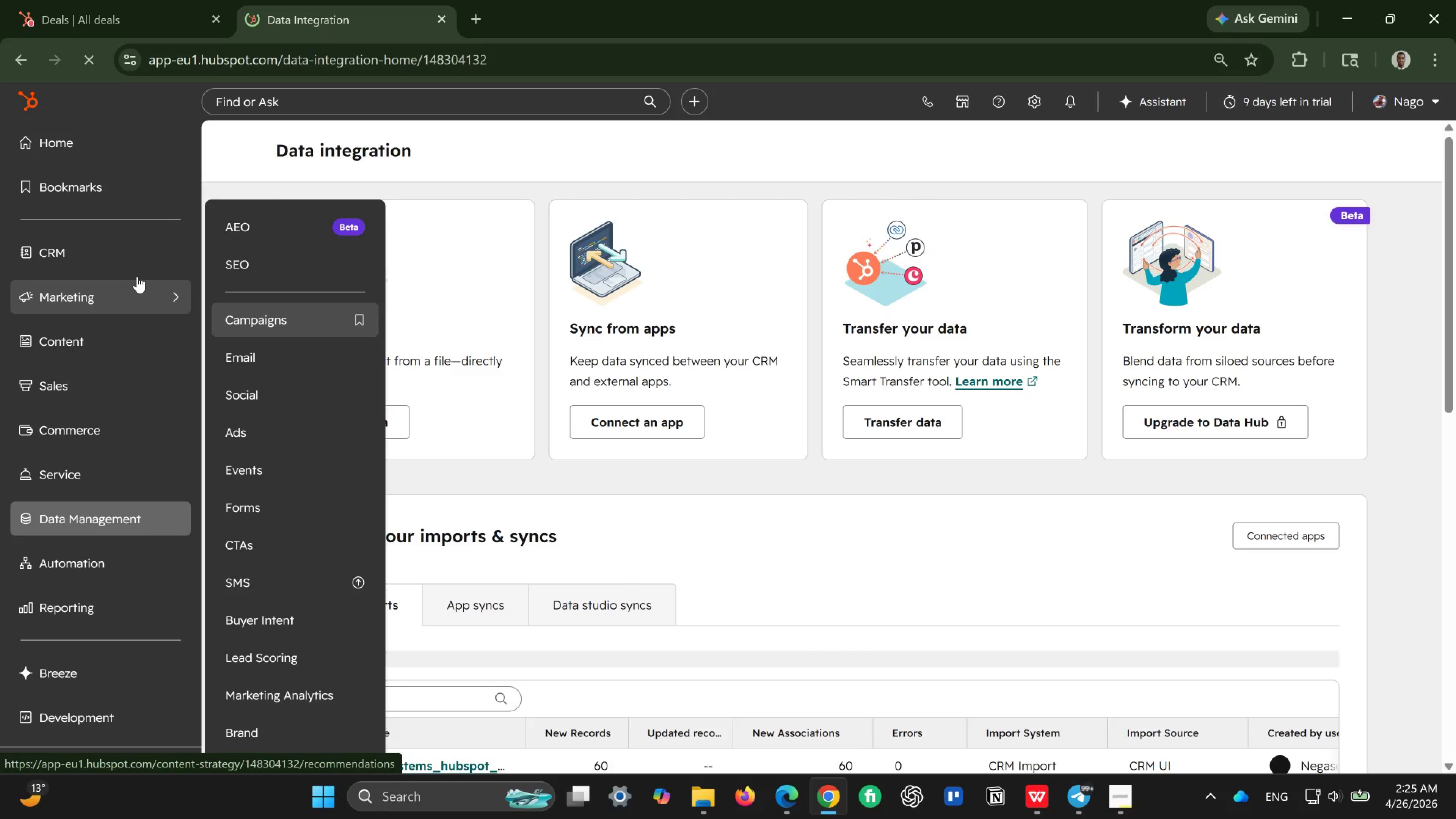 
left_click([98, 235])
 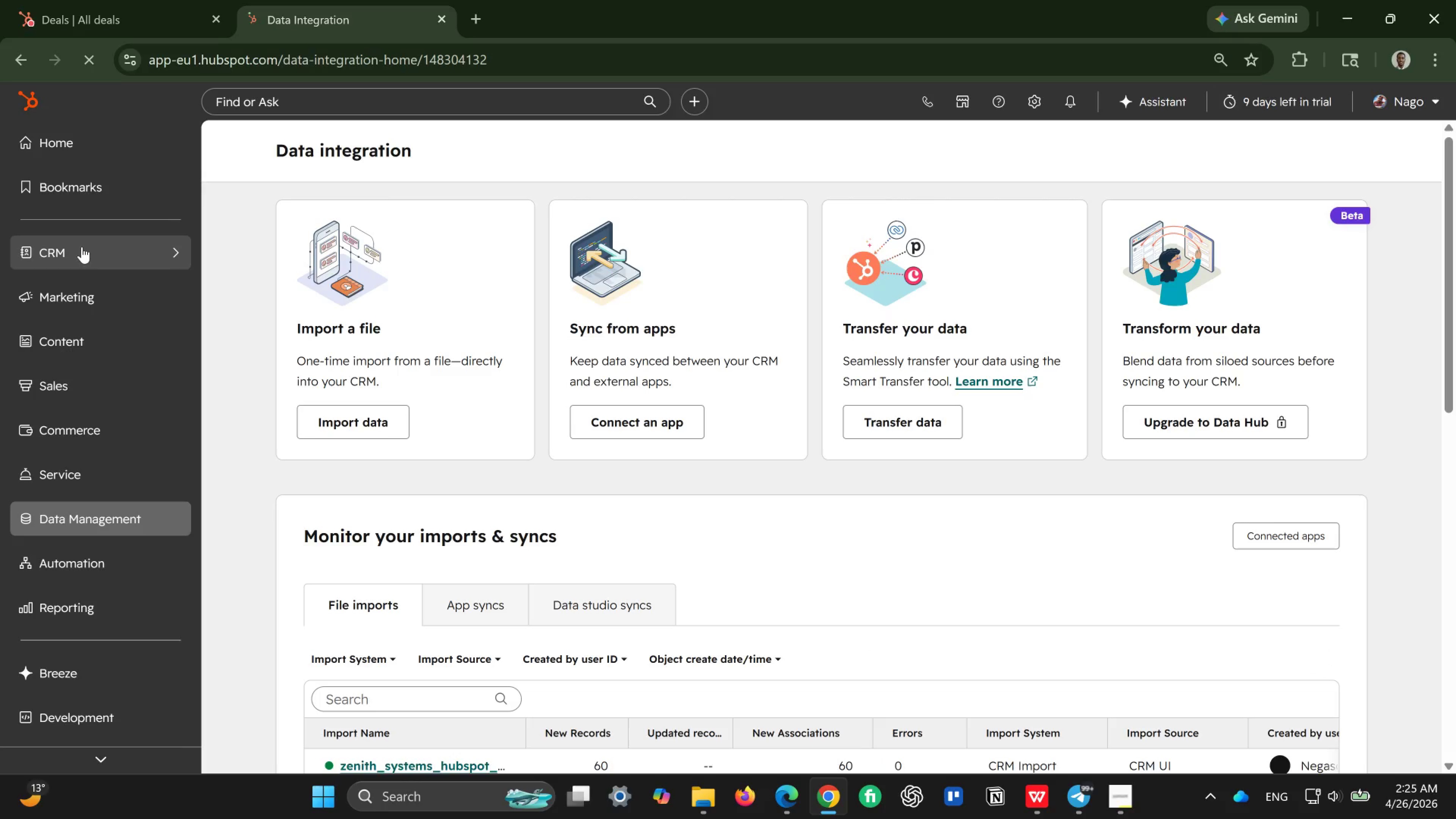 
left_click([82, 247])
 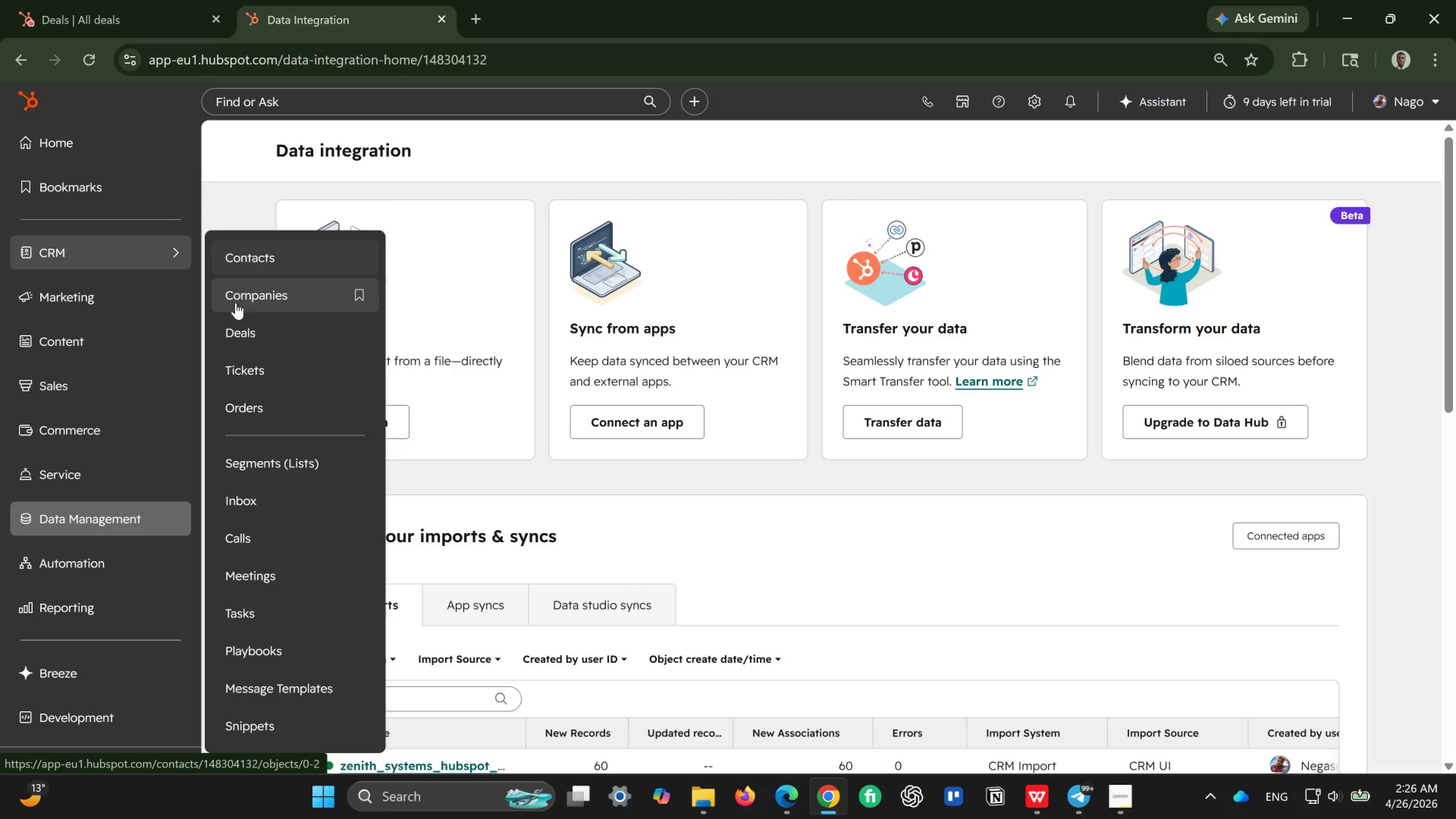 
left_click([236, 319])
 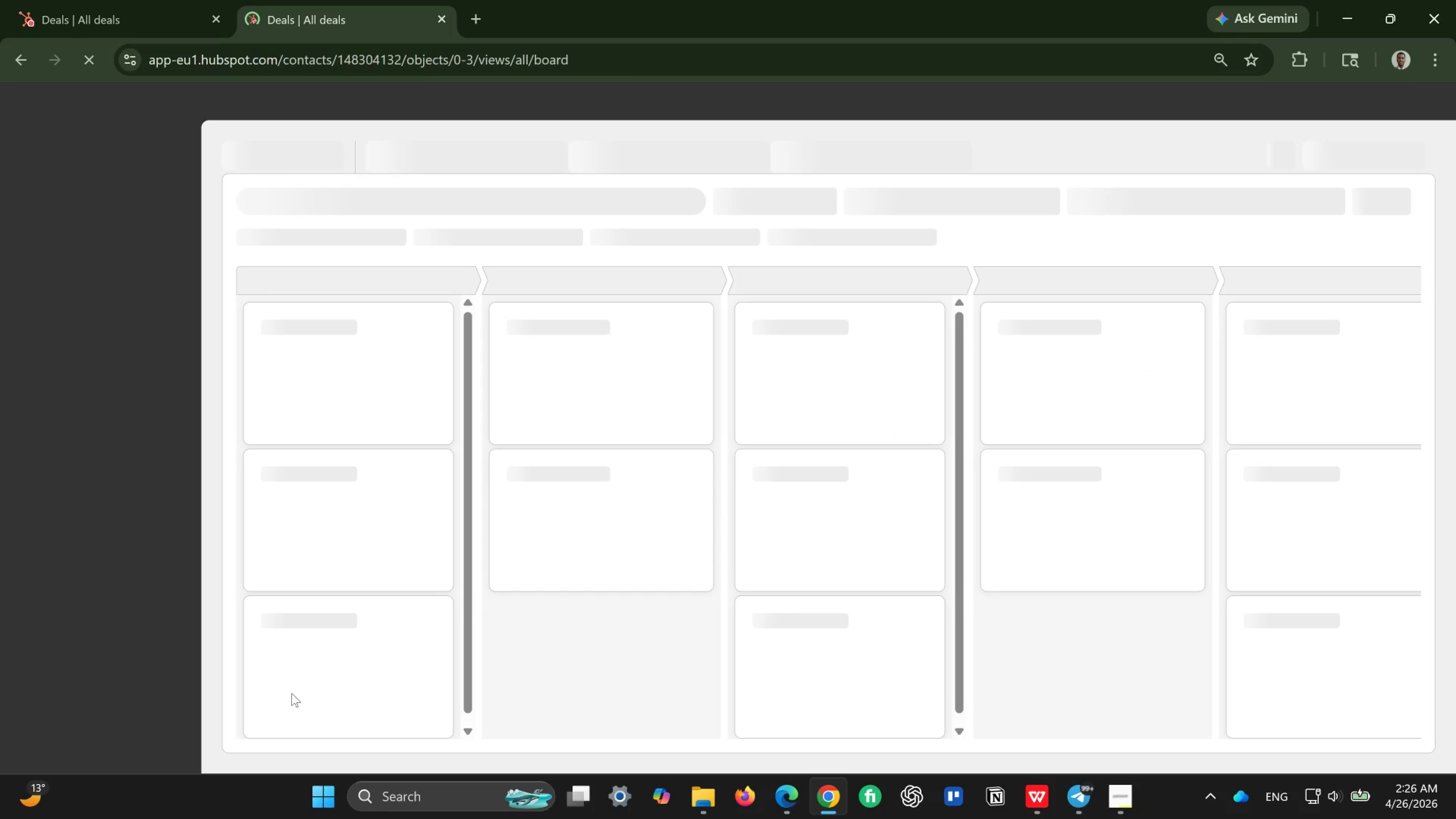 
left_click([403, 806])
 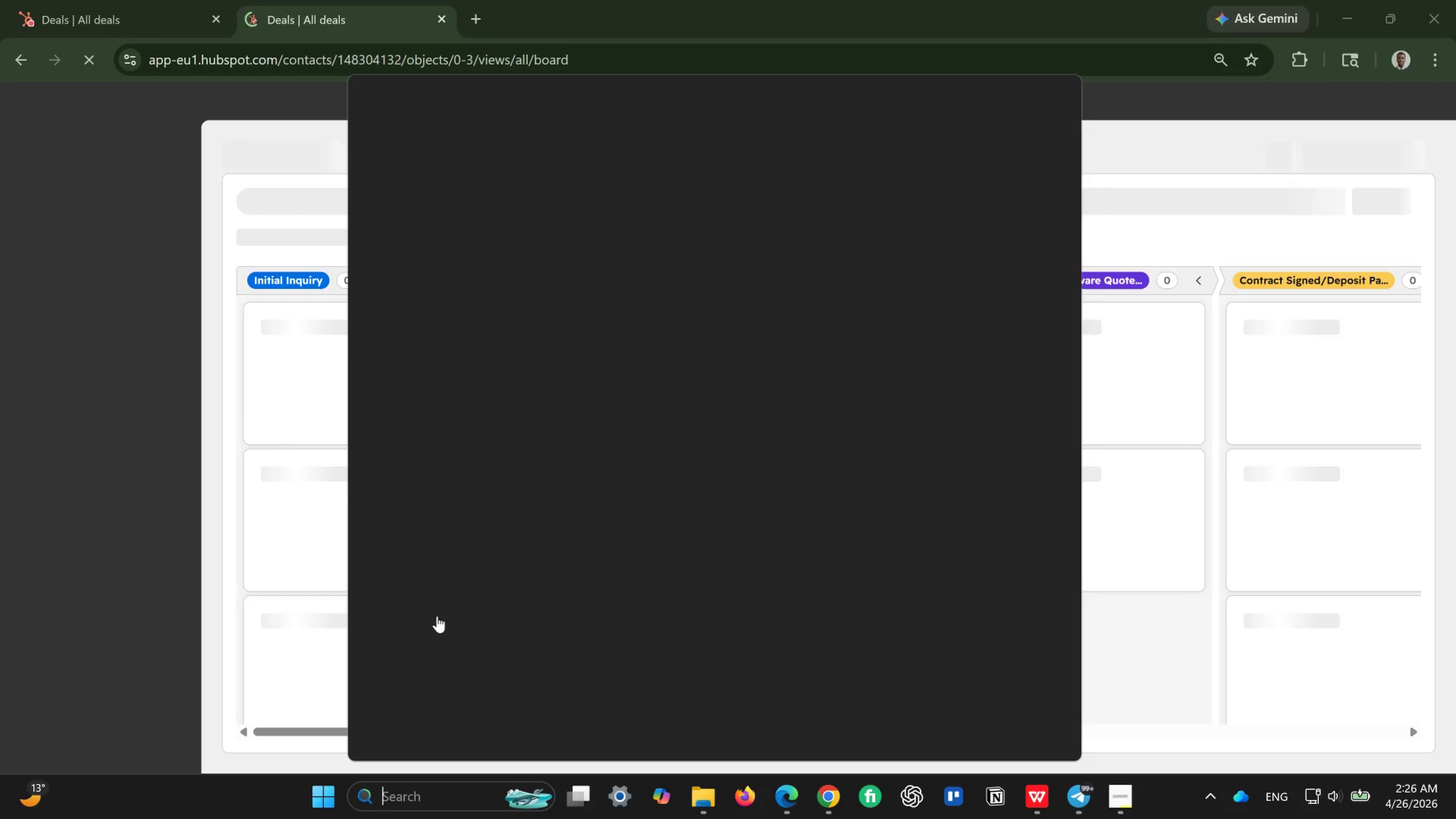 
wait(7.37)
 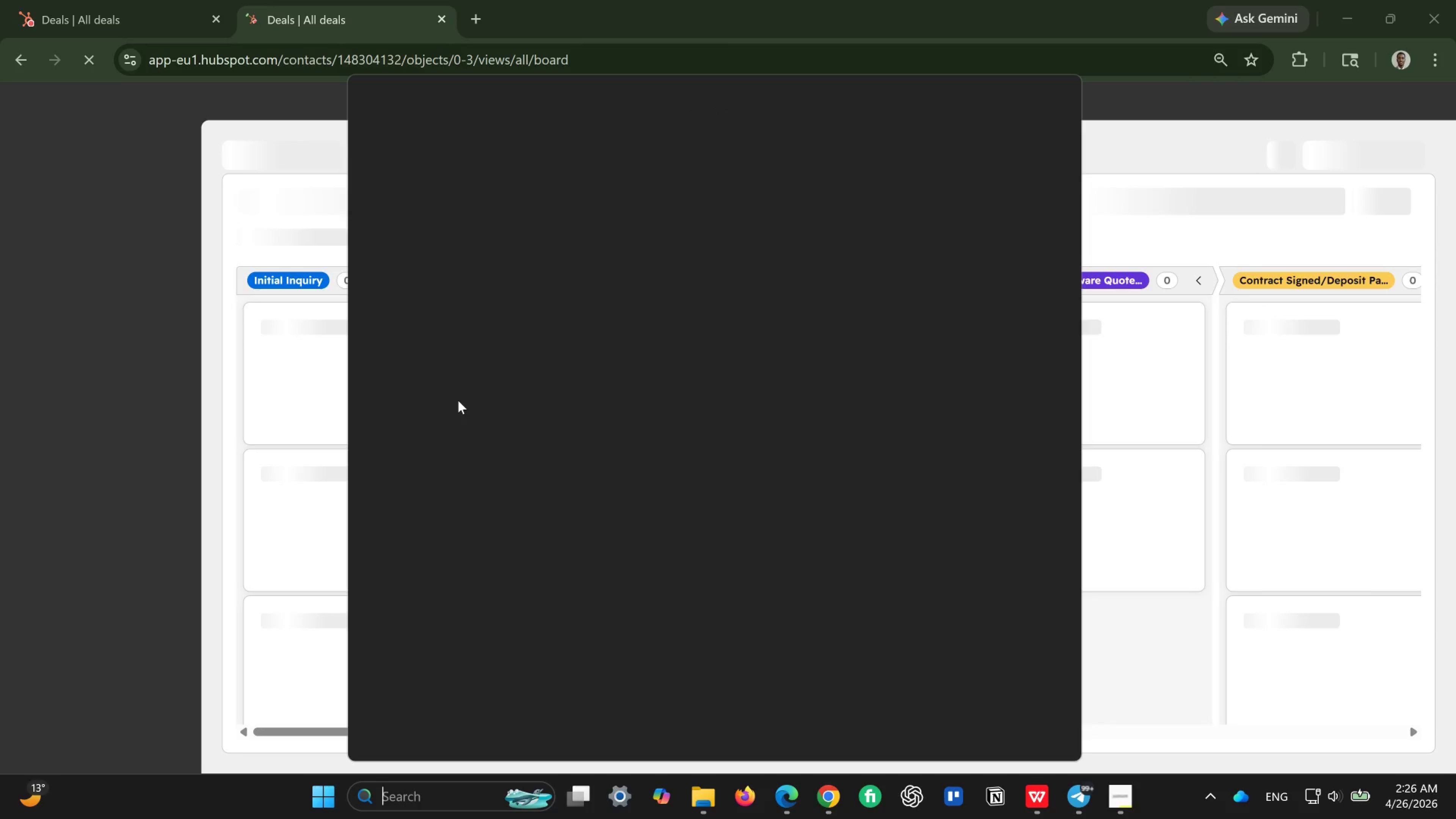 
left_click([430, 278])
 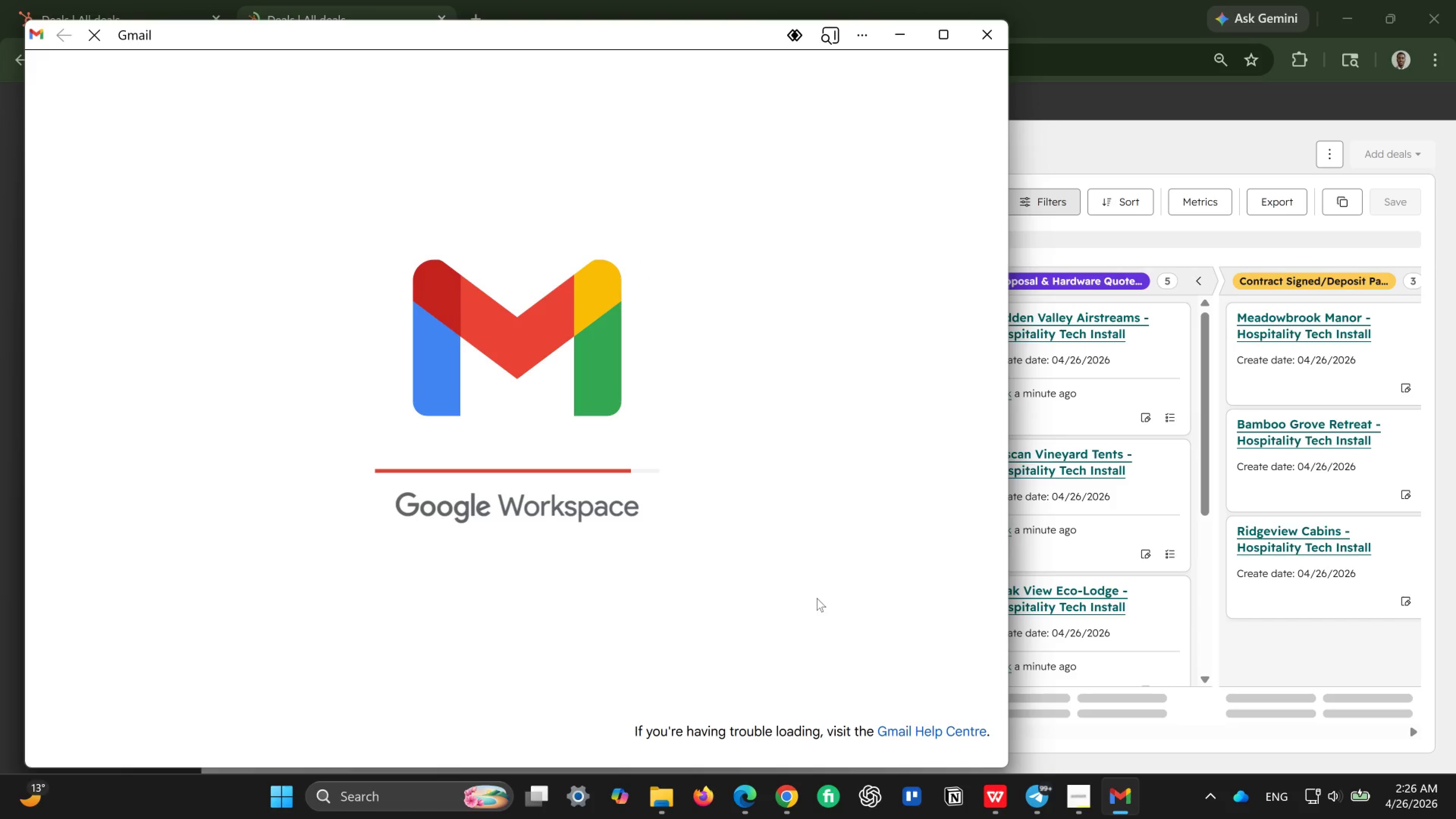 
wait(17.41)
 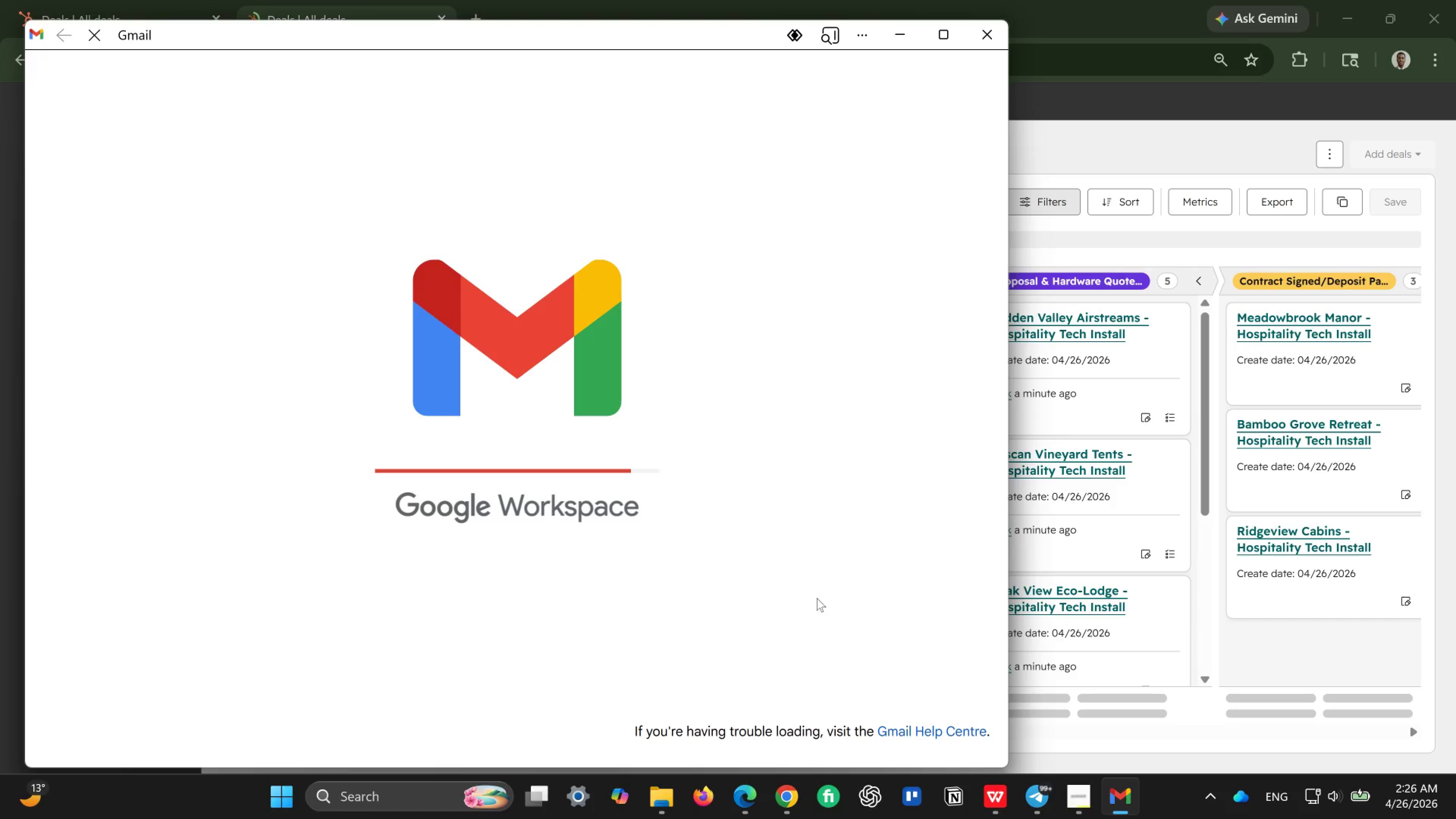 
left_click([575, 173])
 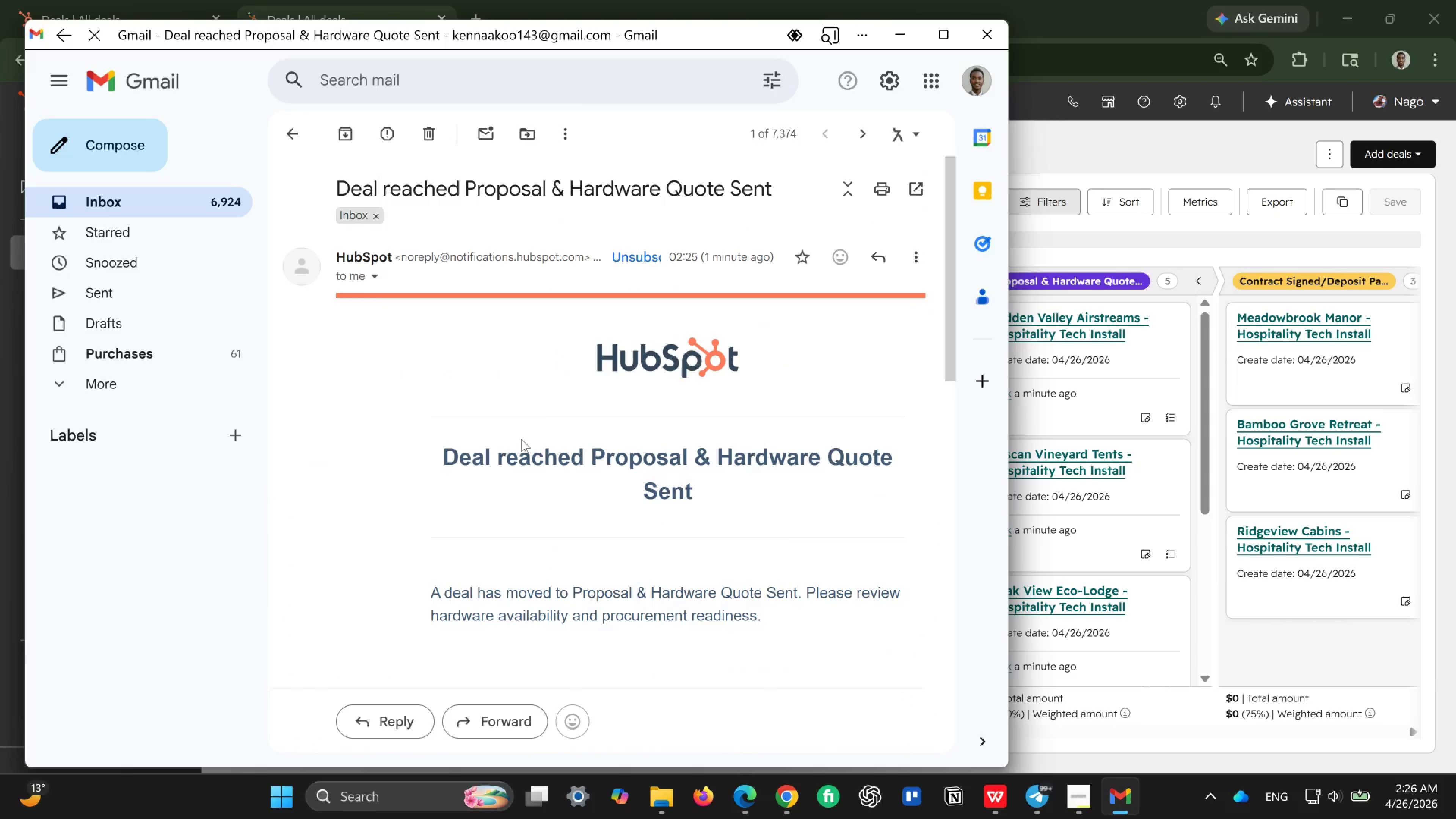 
wait(5.28)
 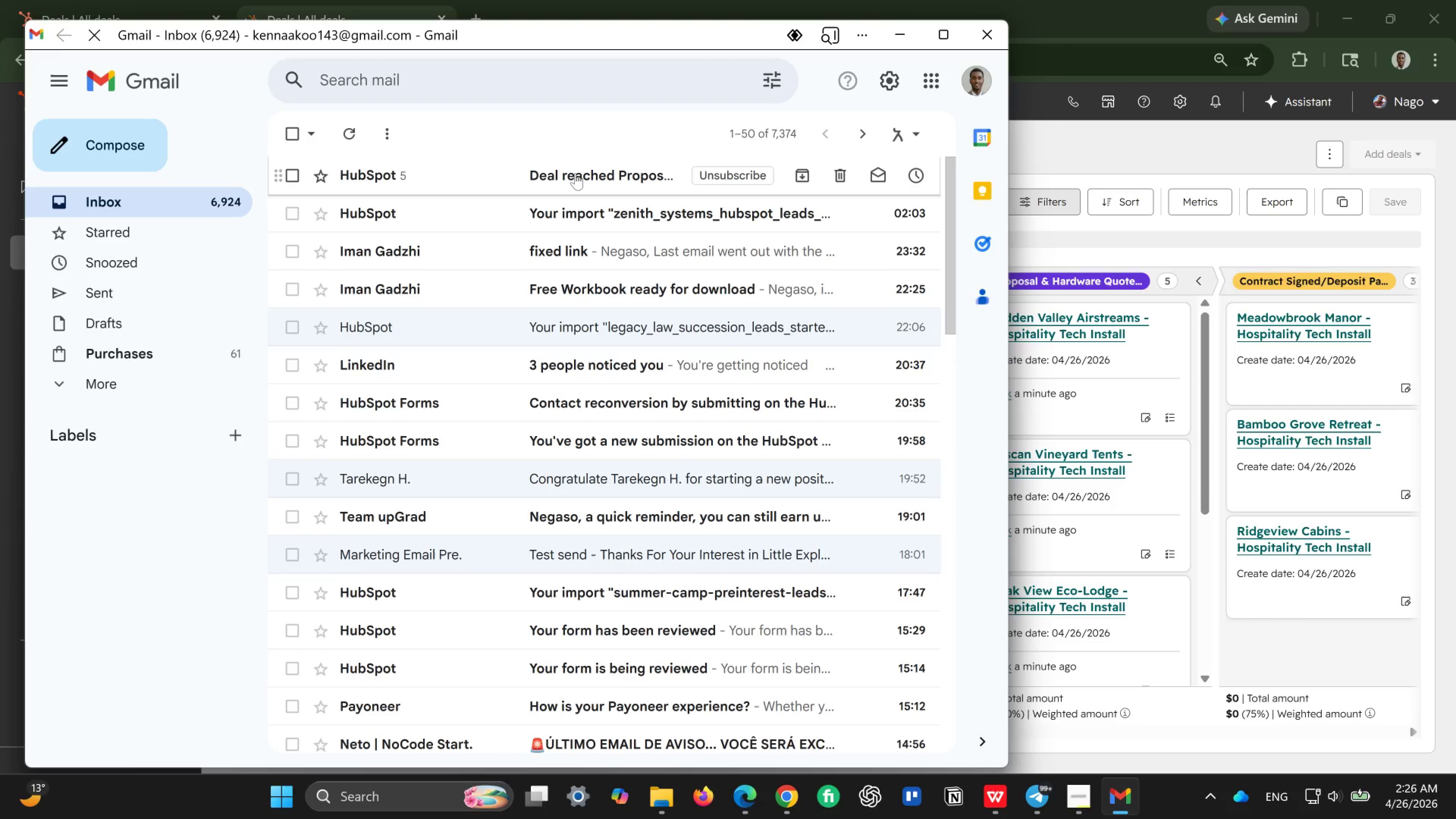 
scroll: coordinate [732, 485], scroll_direction: down, amount: 5.0
 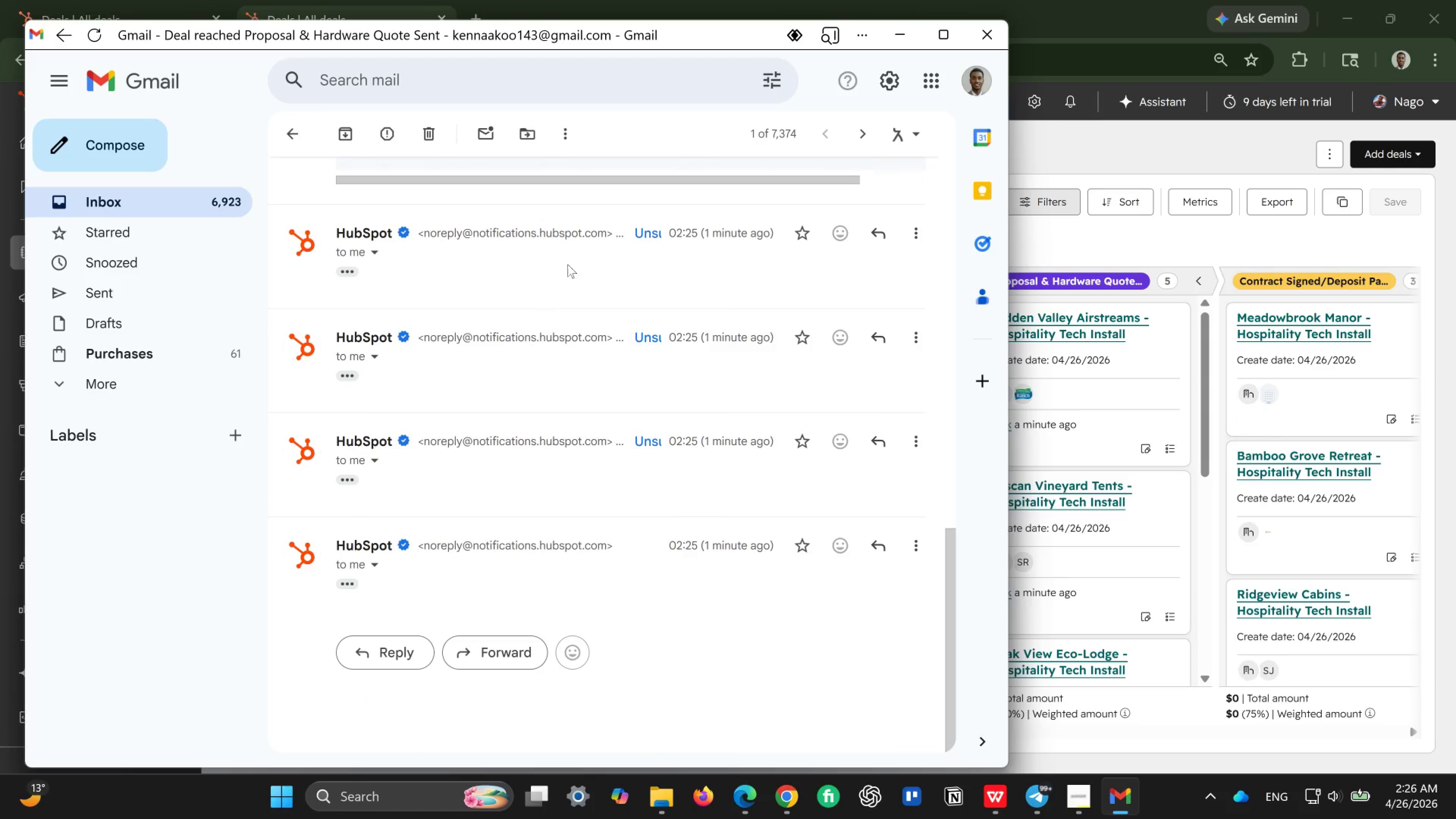 
left_click([554, 252])
 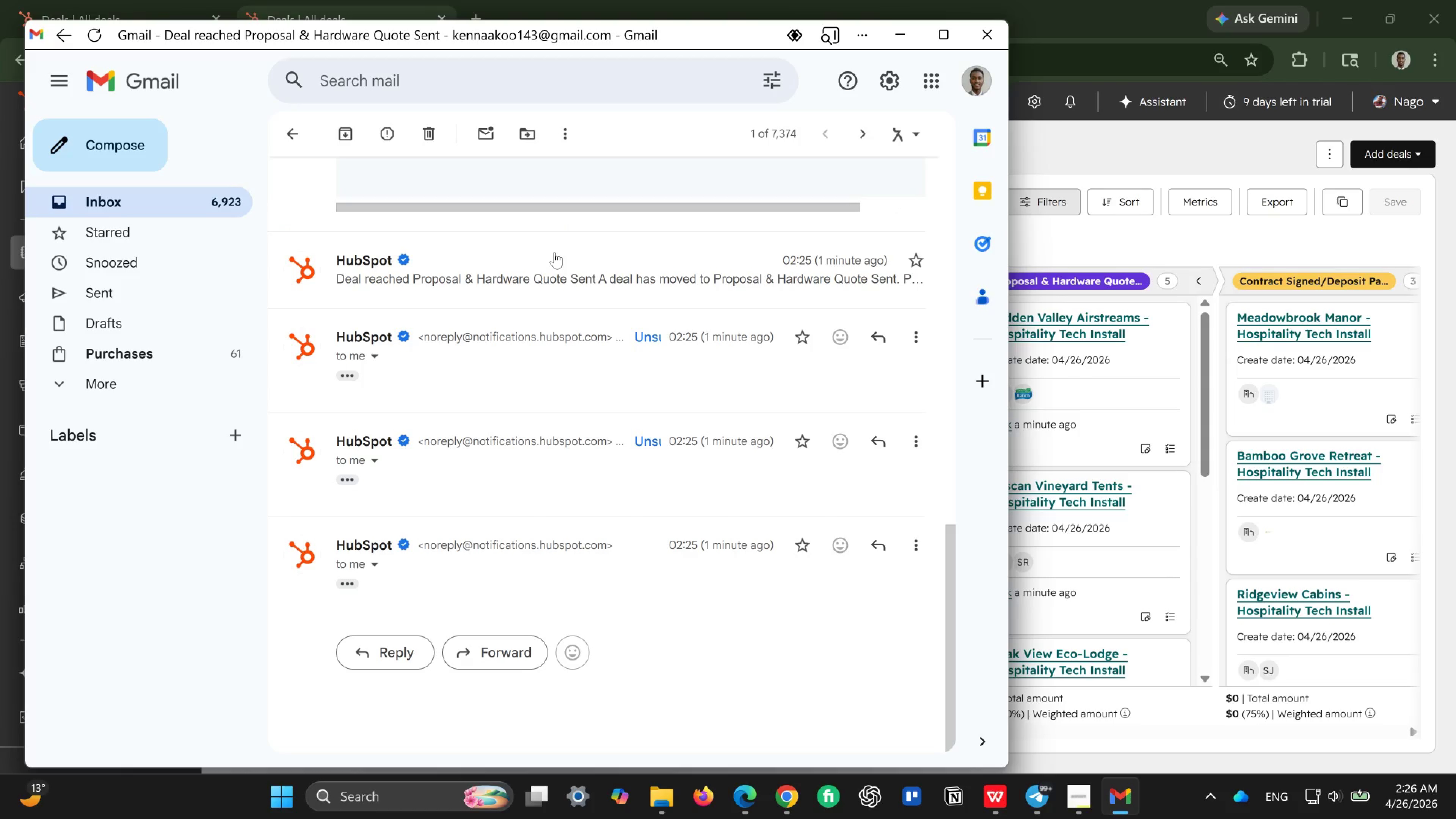 
left_click([554, 252])
 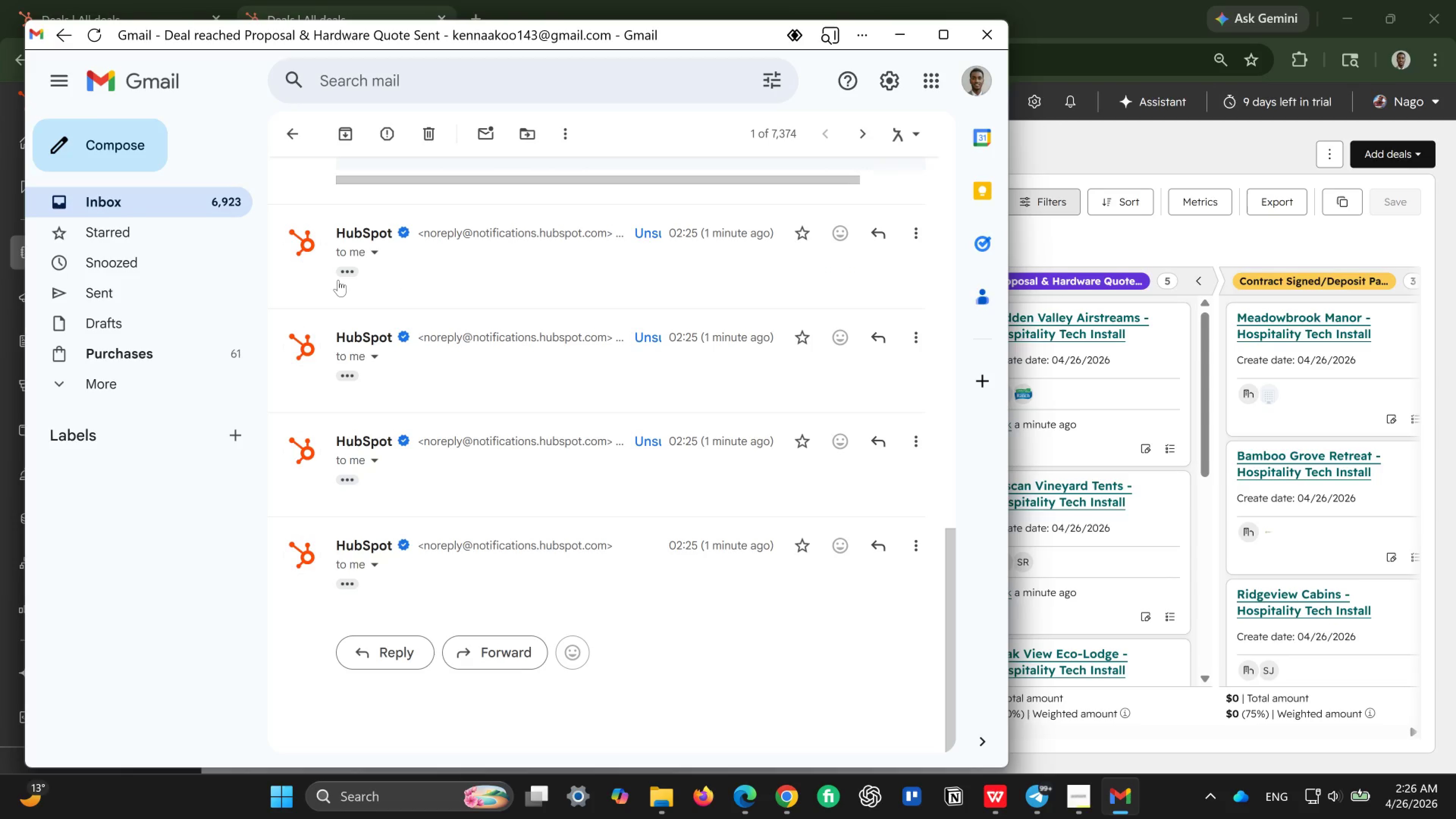 
left_click([348, 276])
 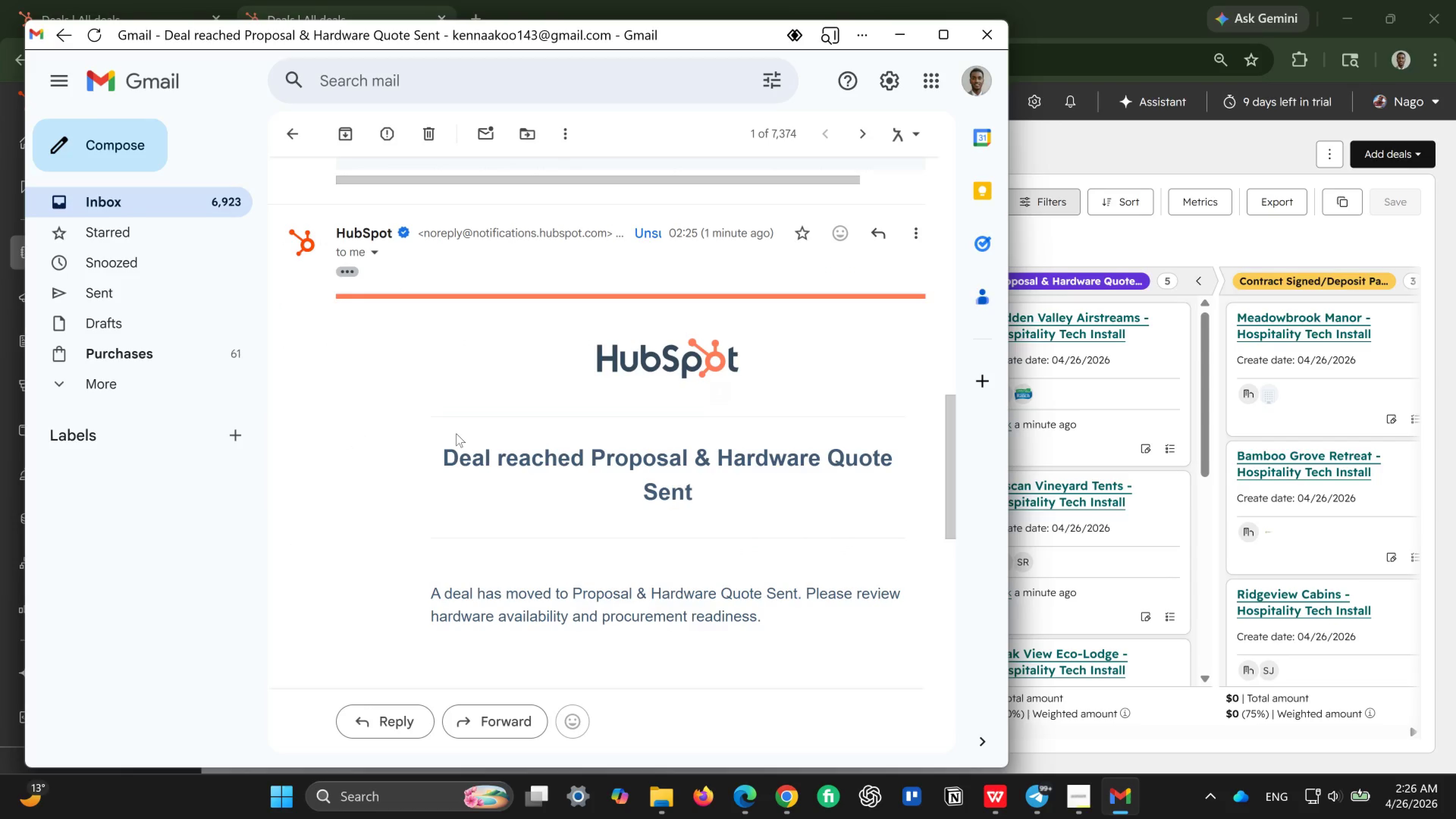 
scroll: coordinate [456, 433], scroll_direction: down, amount: 8.0
 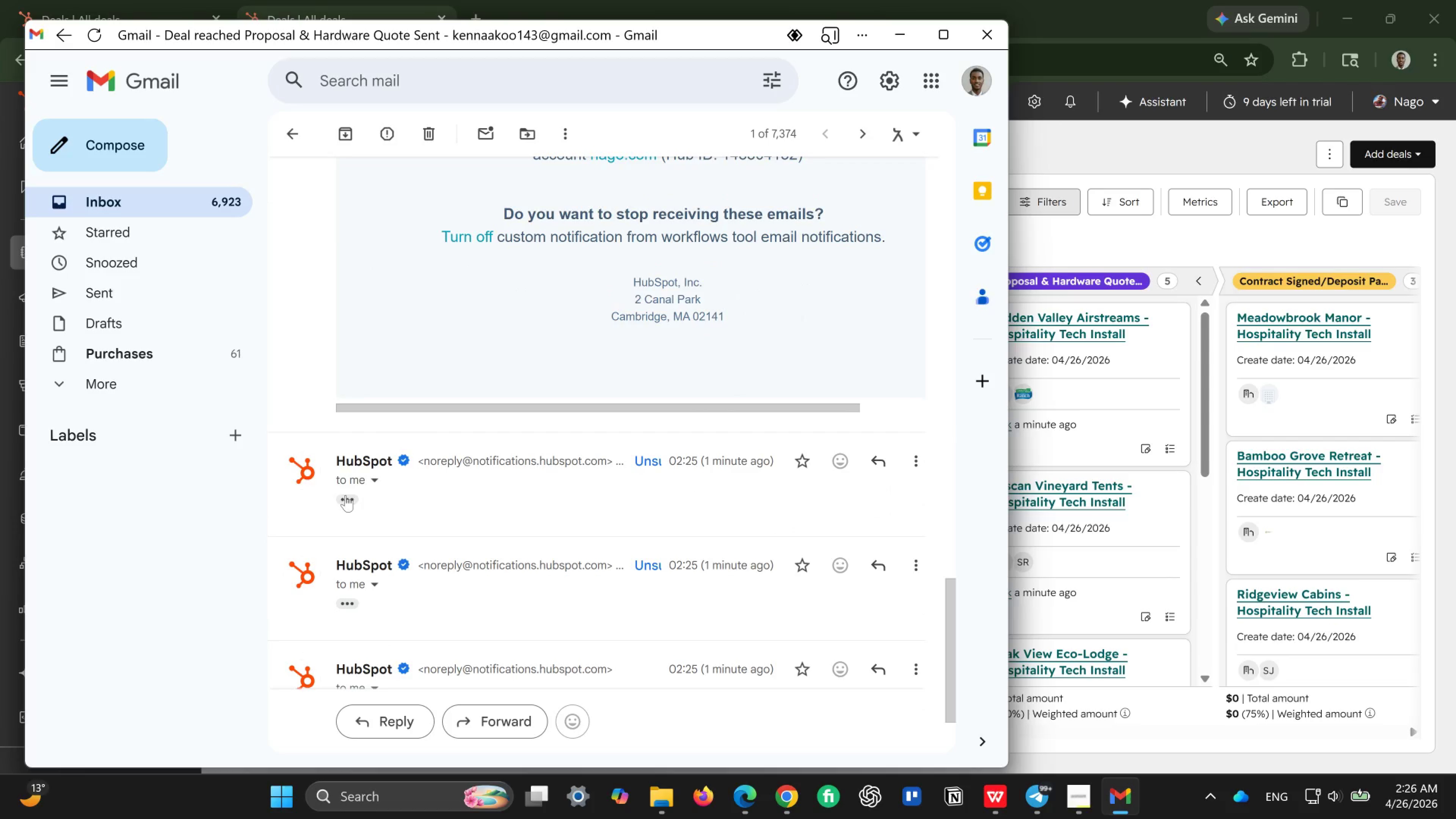 
left_click([345, 495])
 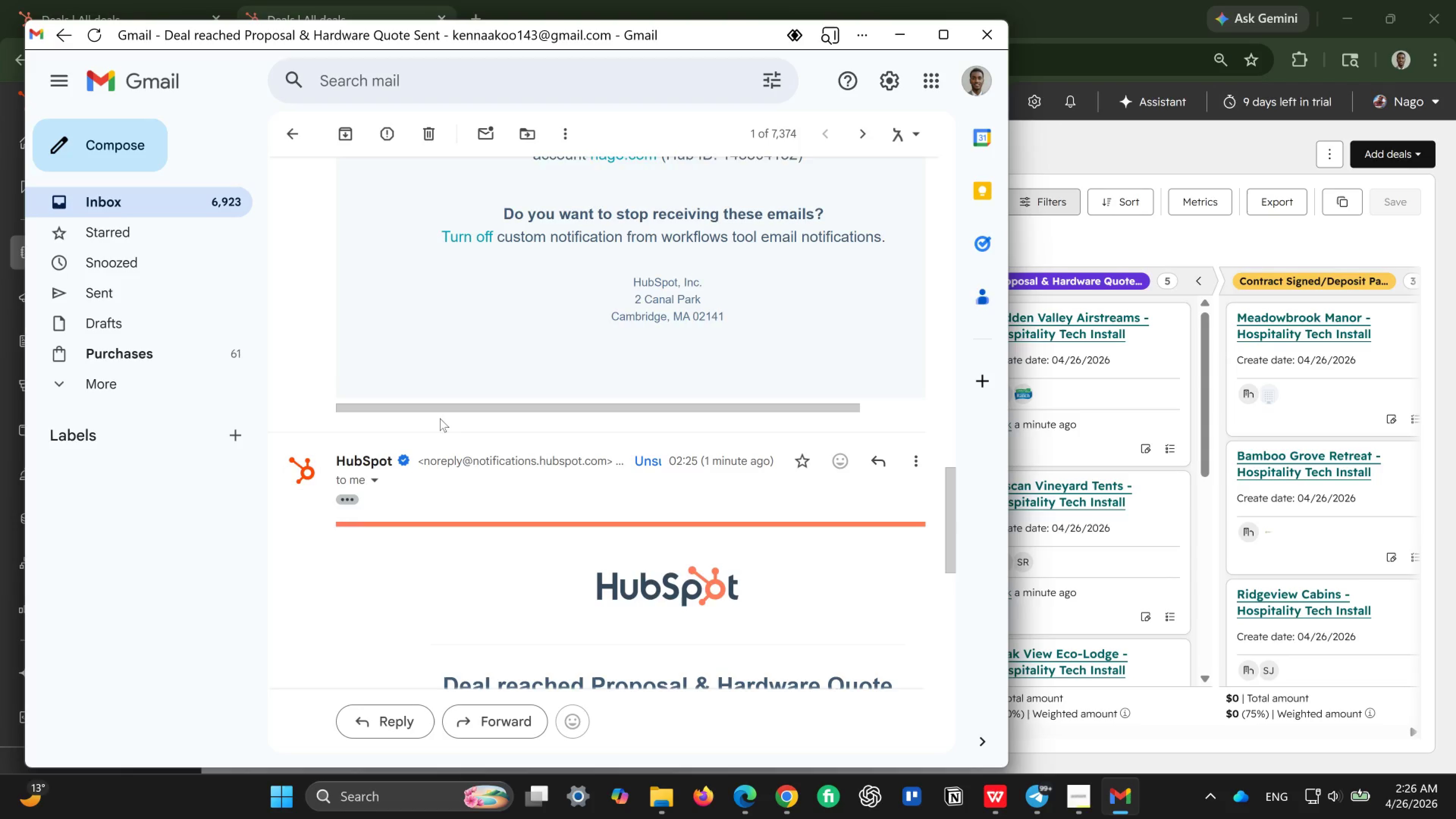 
scroll: coordinate [441, 418], scroll_direction: down, amount: 10.0
 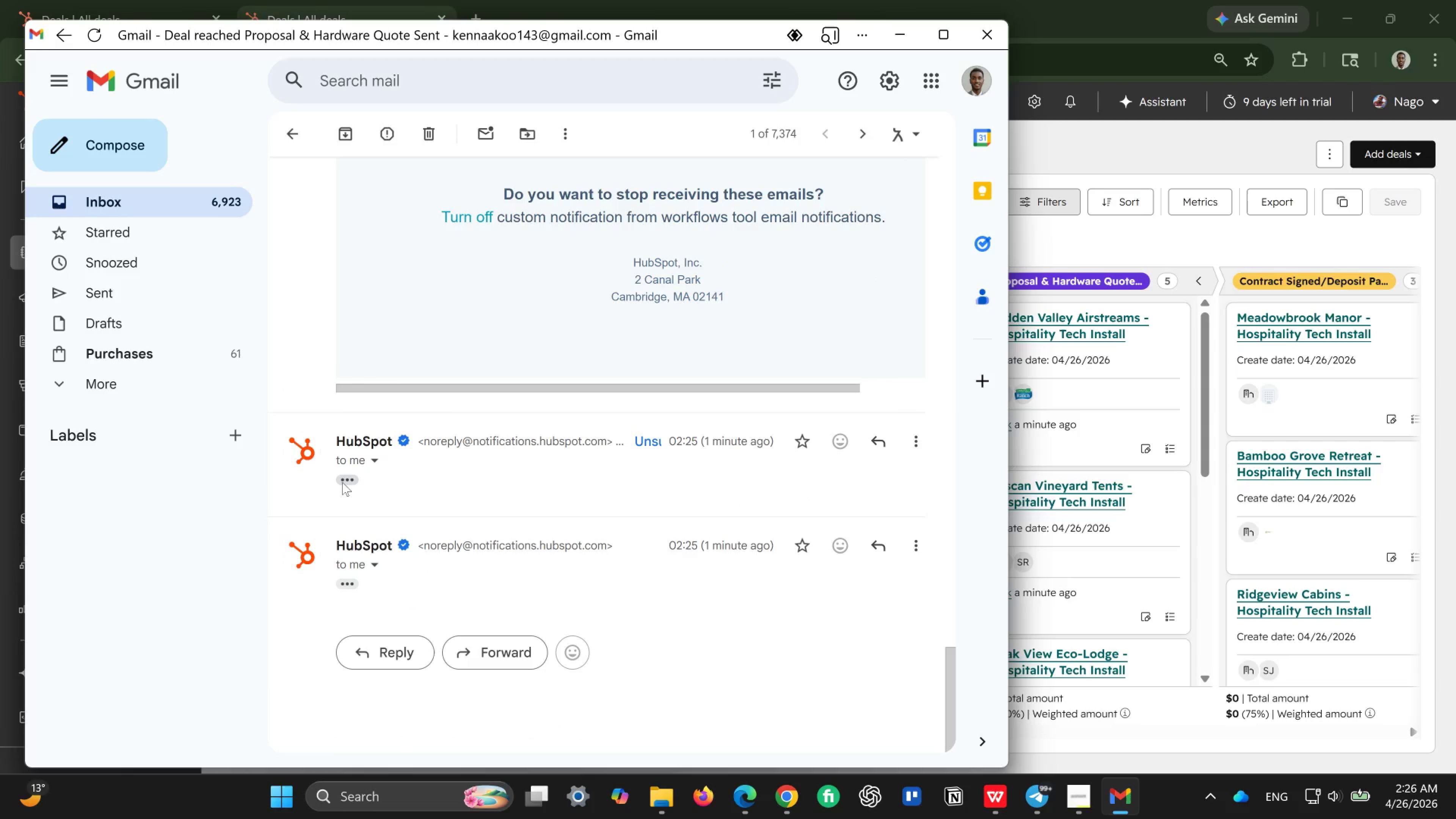 
left_click([342, 482])
 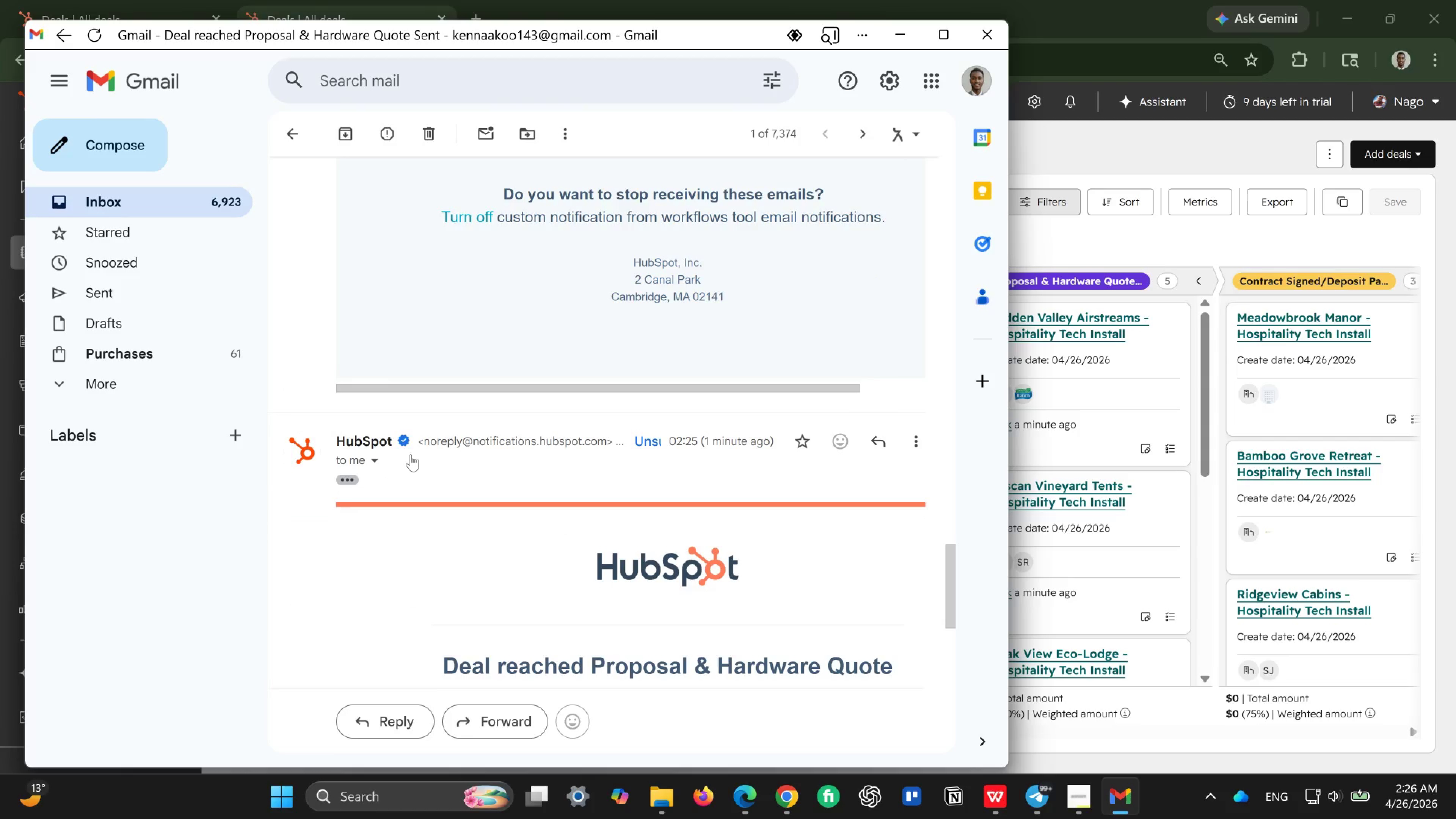 
scroll: coordinate [407, 453], scroll_direction: down, amount: 12.0
 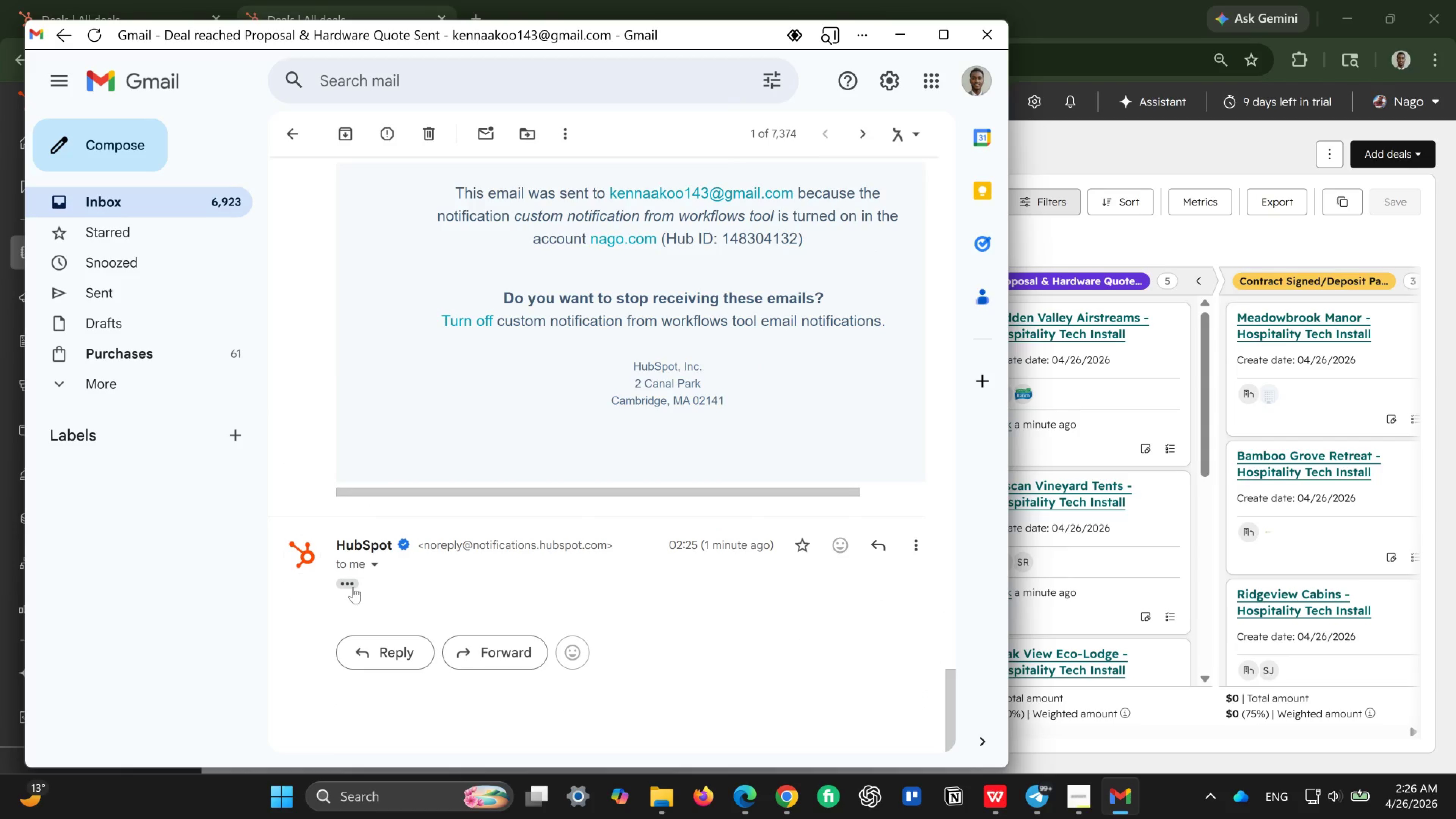 
left_click([353, 585])
 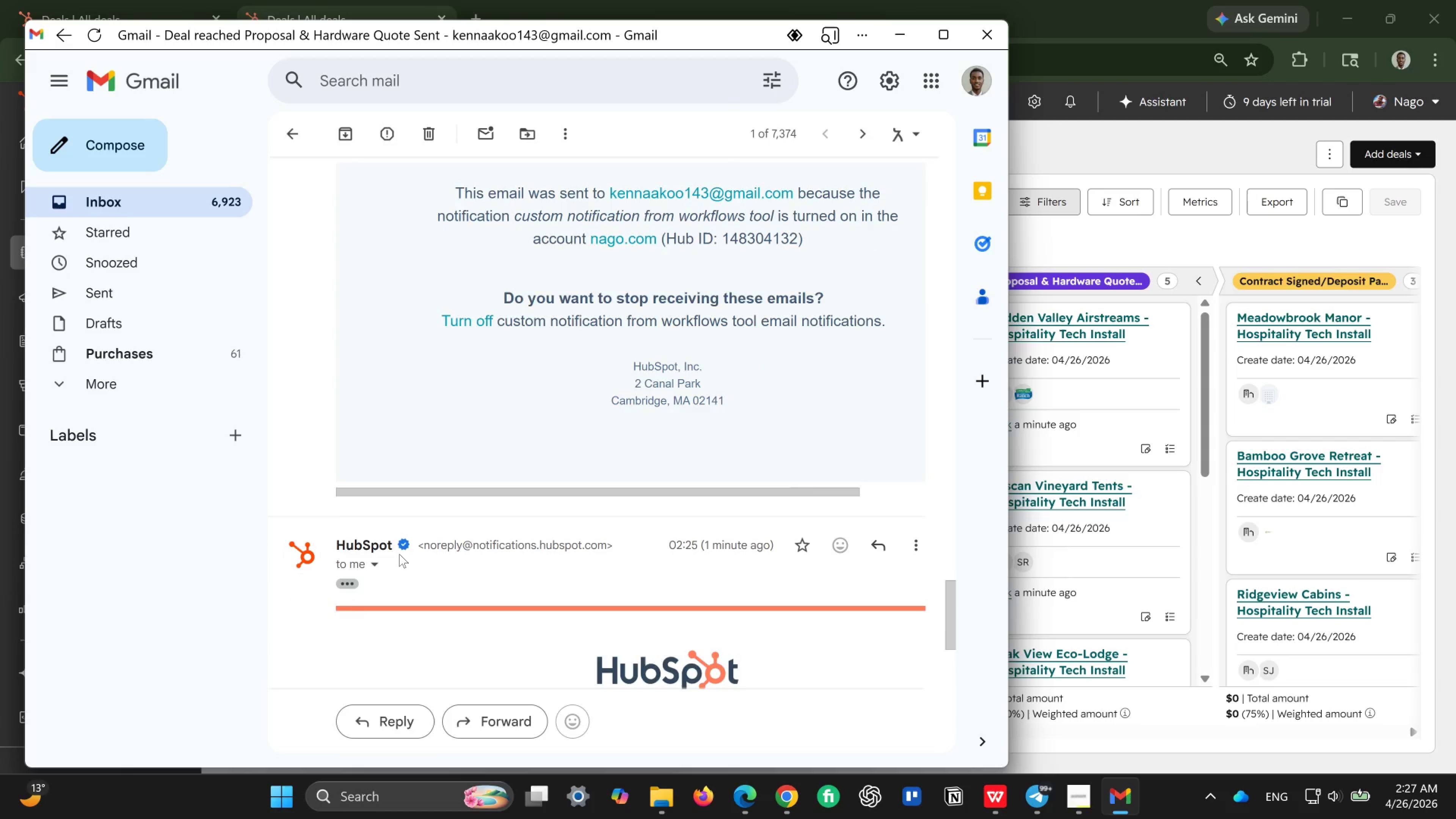 
scroll: coordinate [399, 551], scroll_direction: down, amount: 13.0
 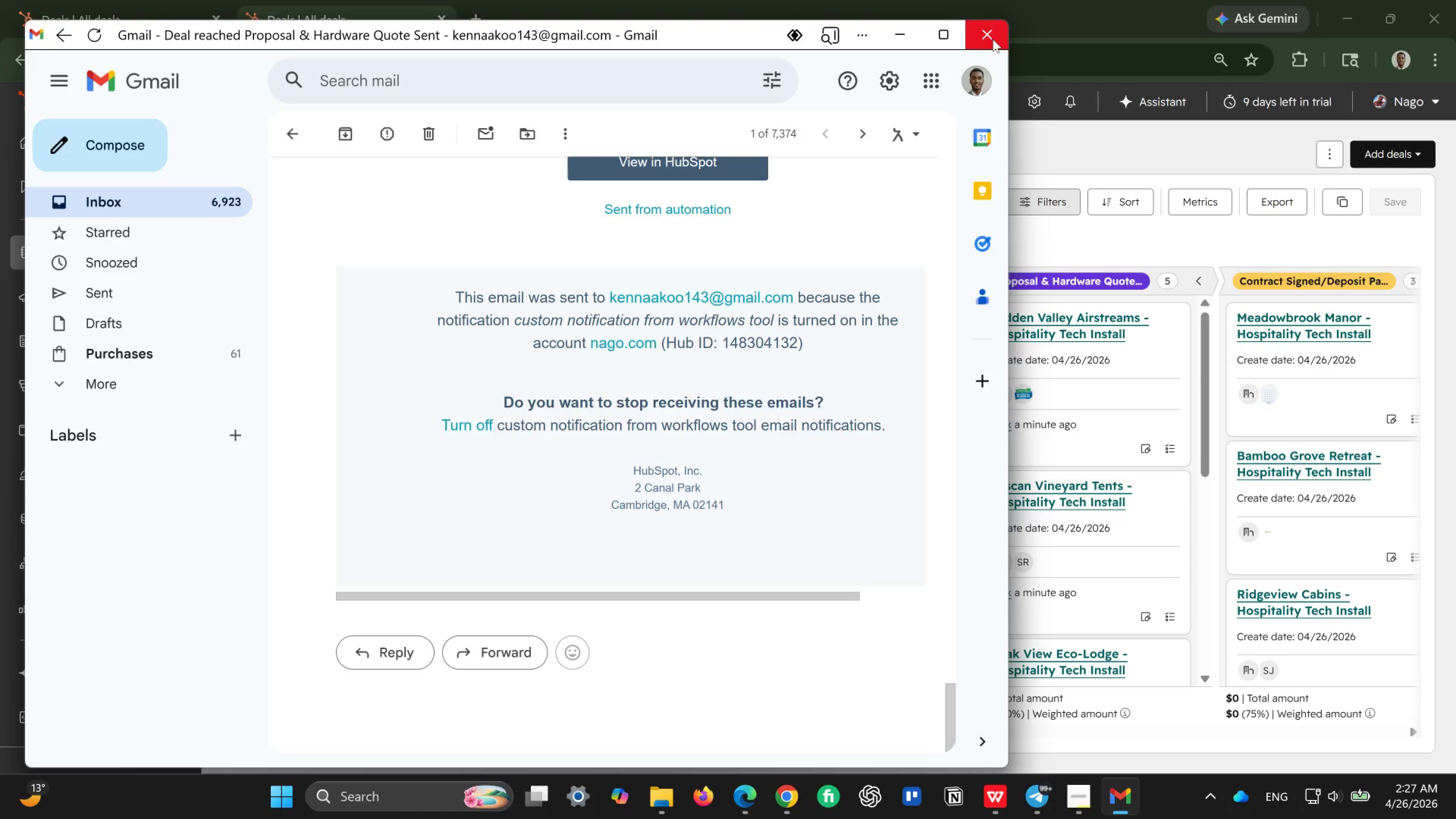 
left_click([993, 39])
 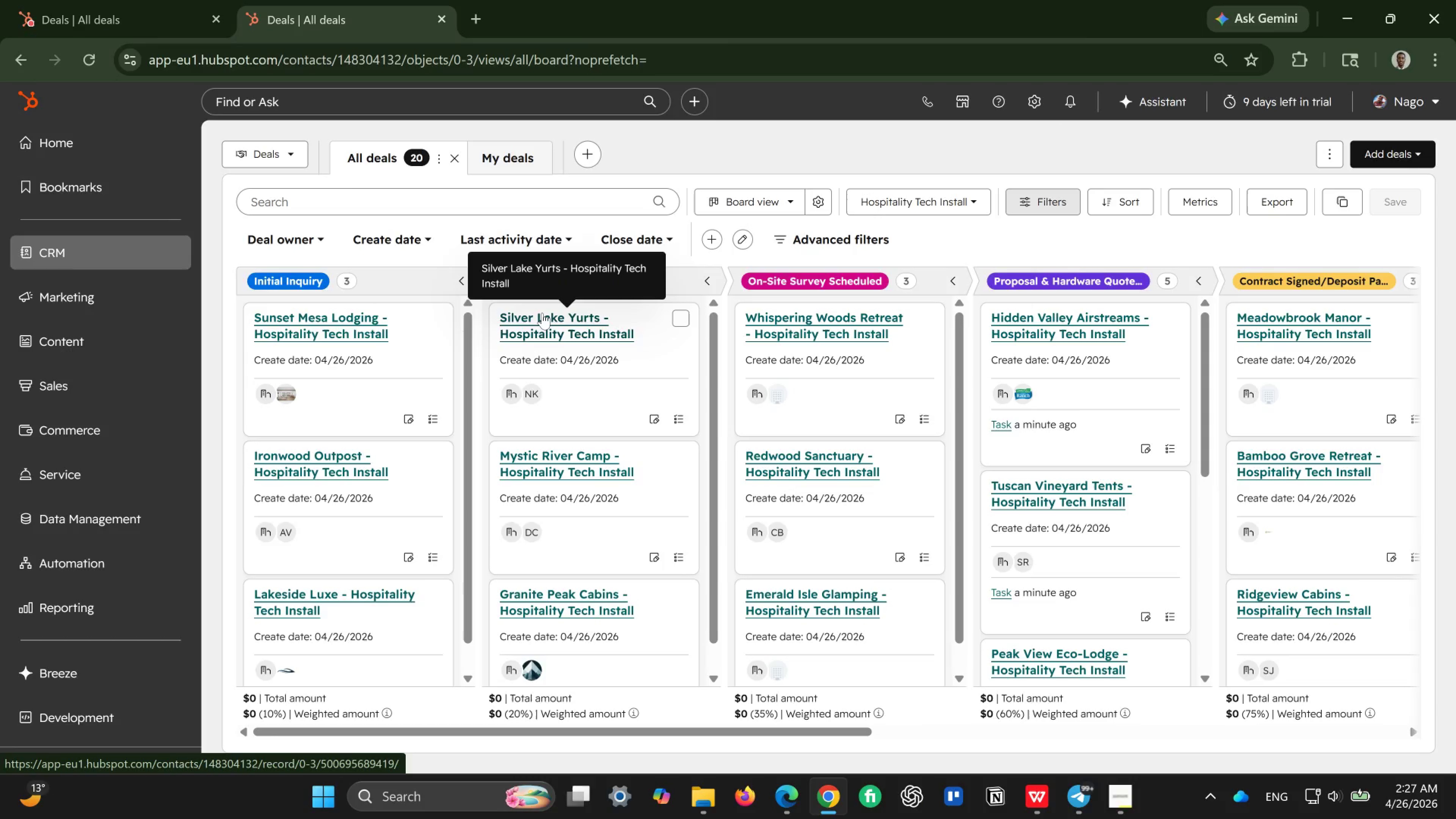 
scroll: coordinate [1009, 431], scroll_direction: down, amount: 10.0
 